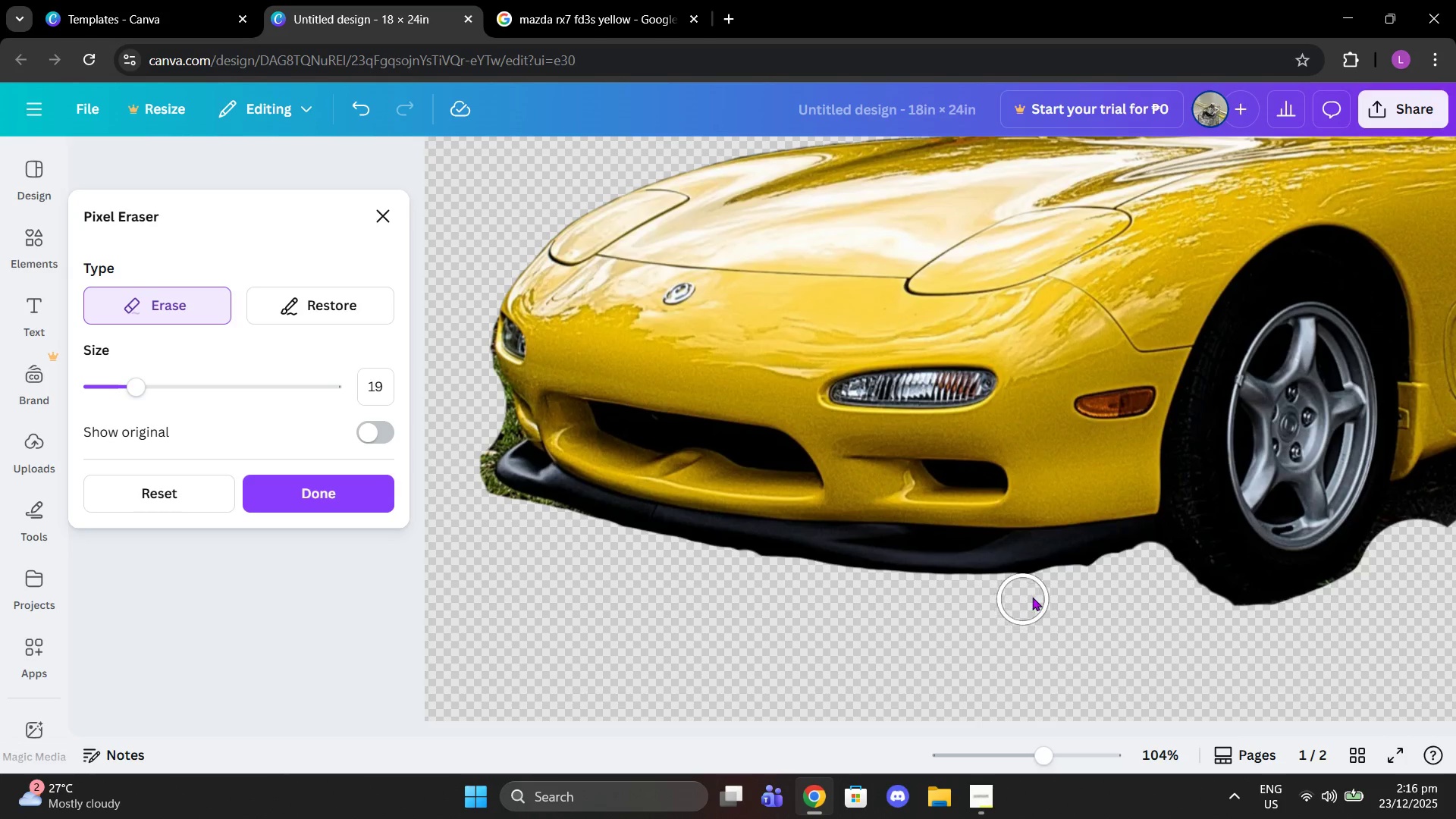 
left_click([1032, 597])
 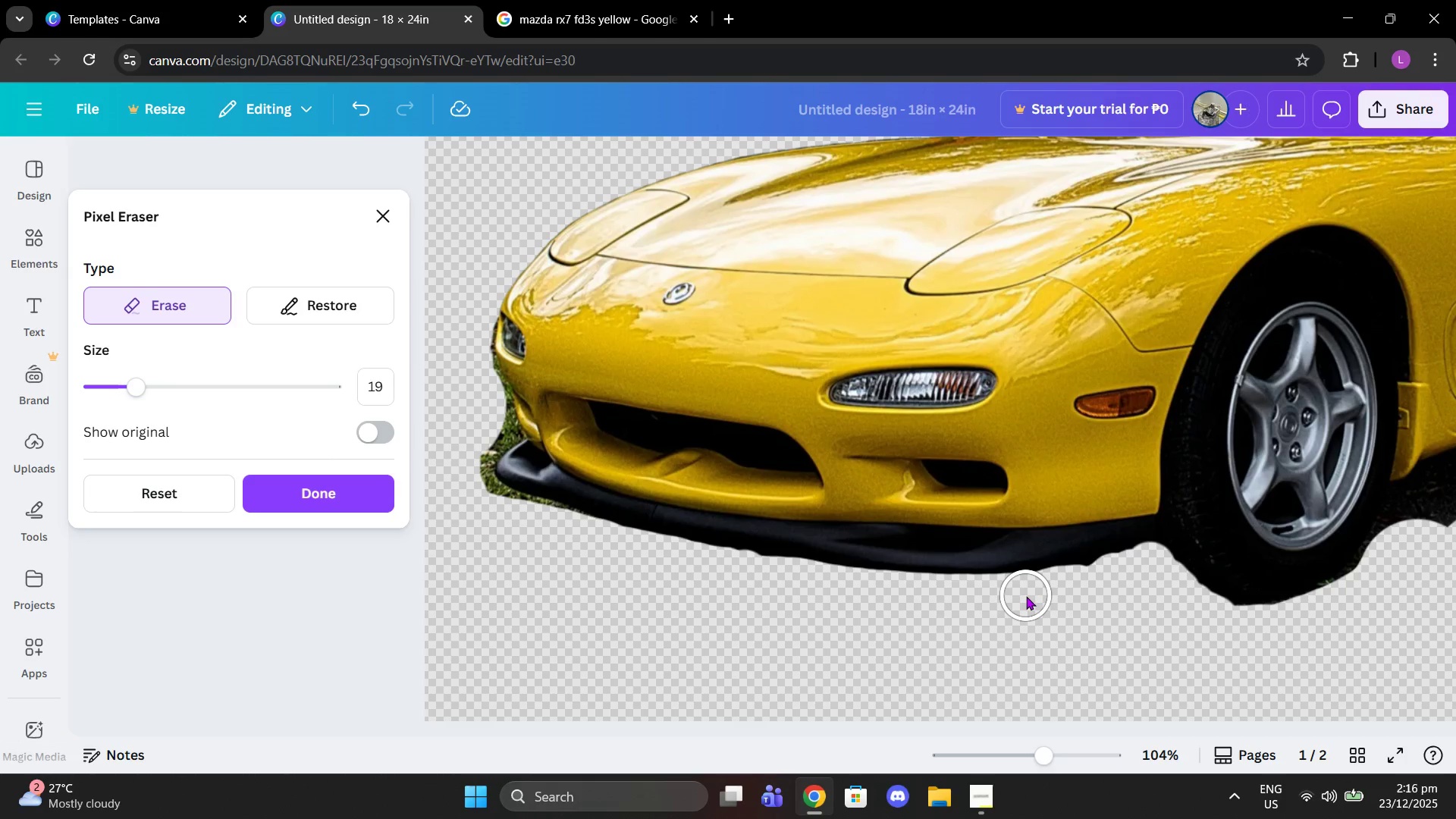 
left_click([1026, 596])
 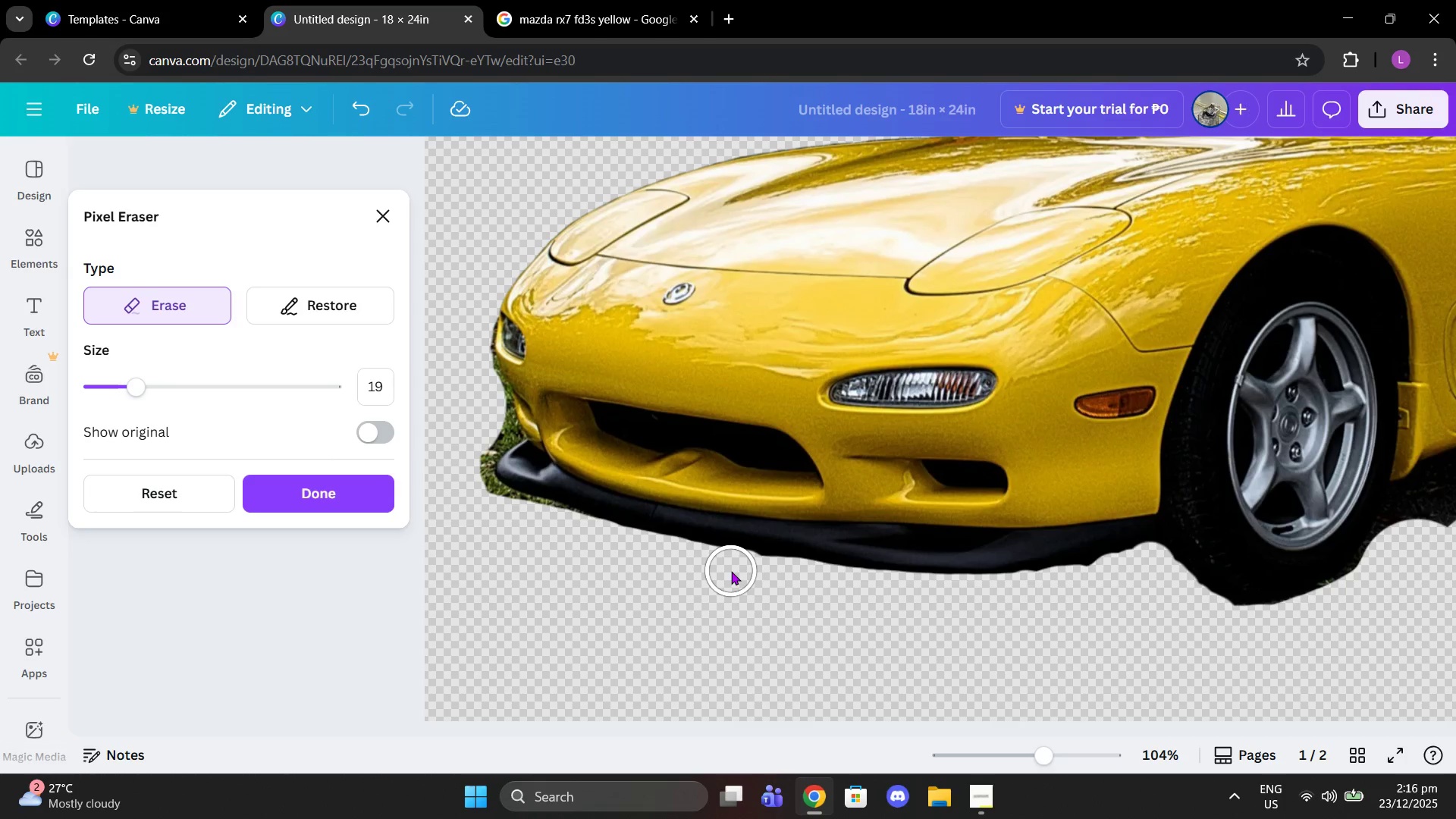 
left_click([731, 572])
 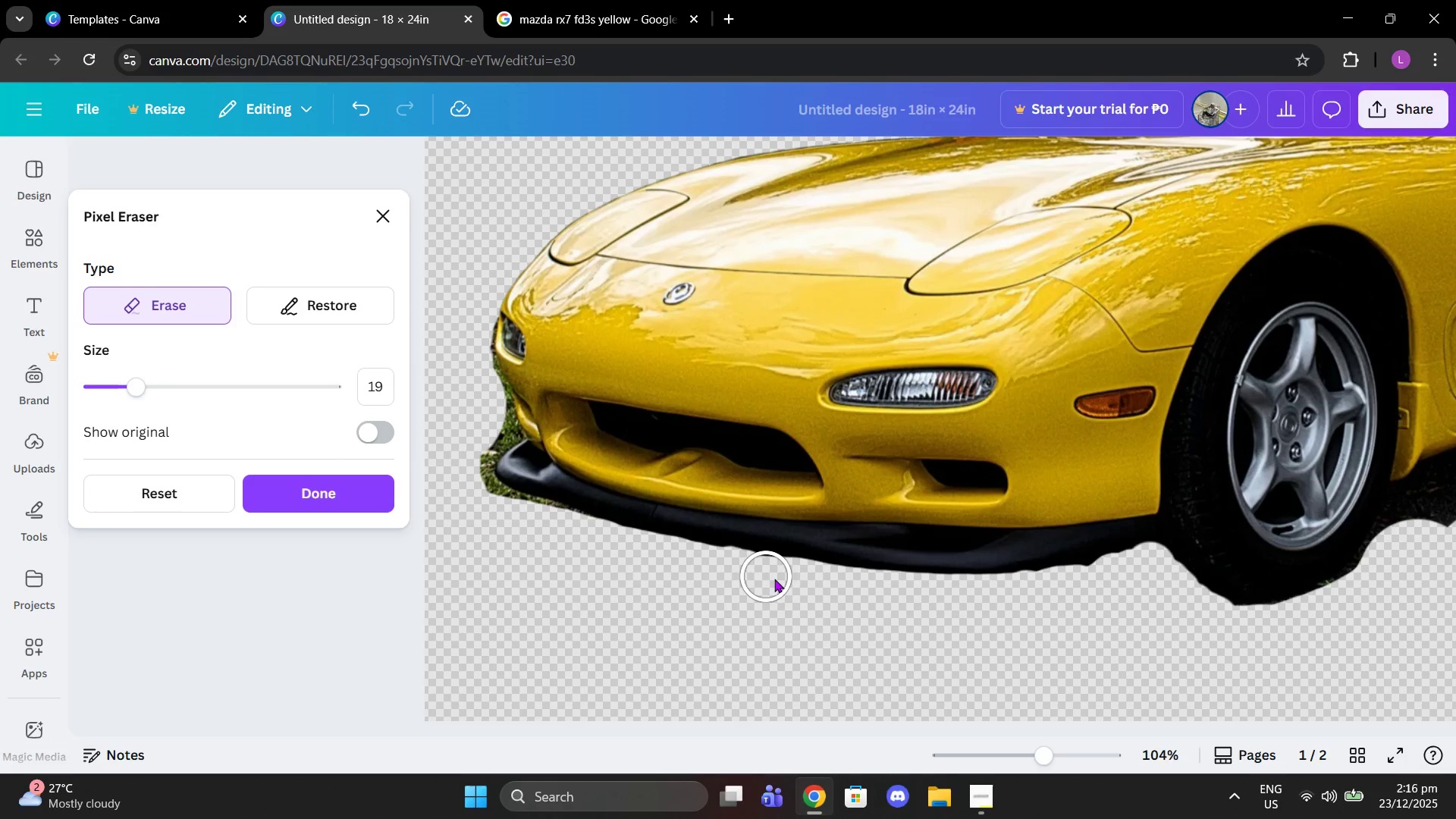 
left_click([774, 579])
 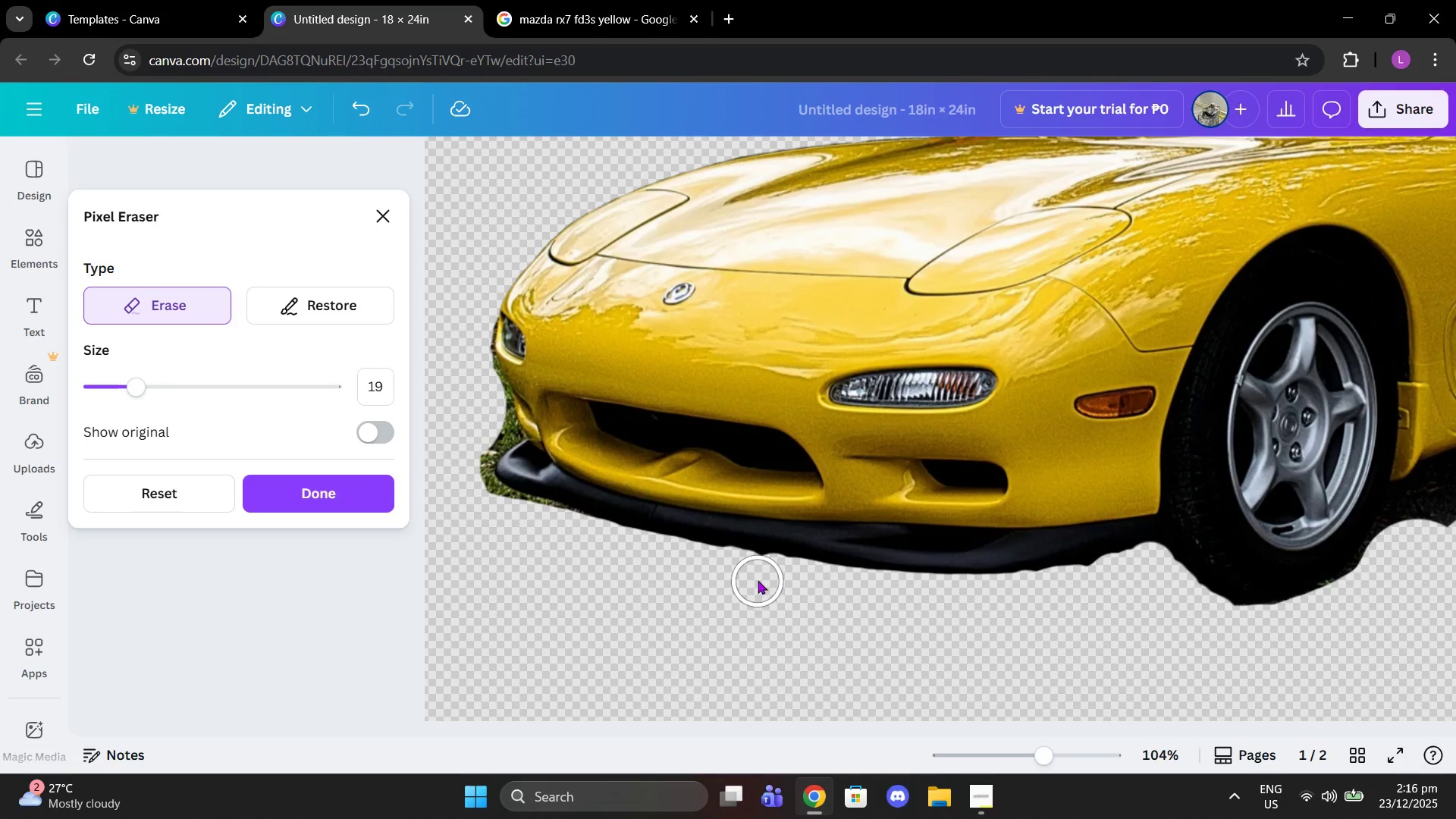 
left_click([757, 579])
 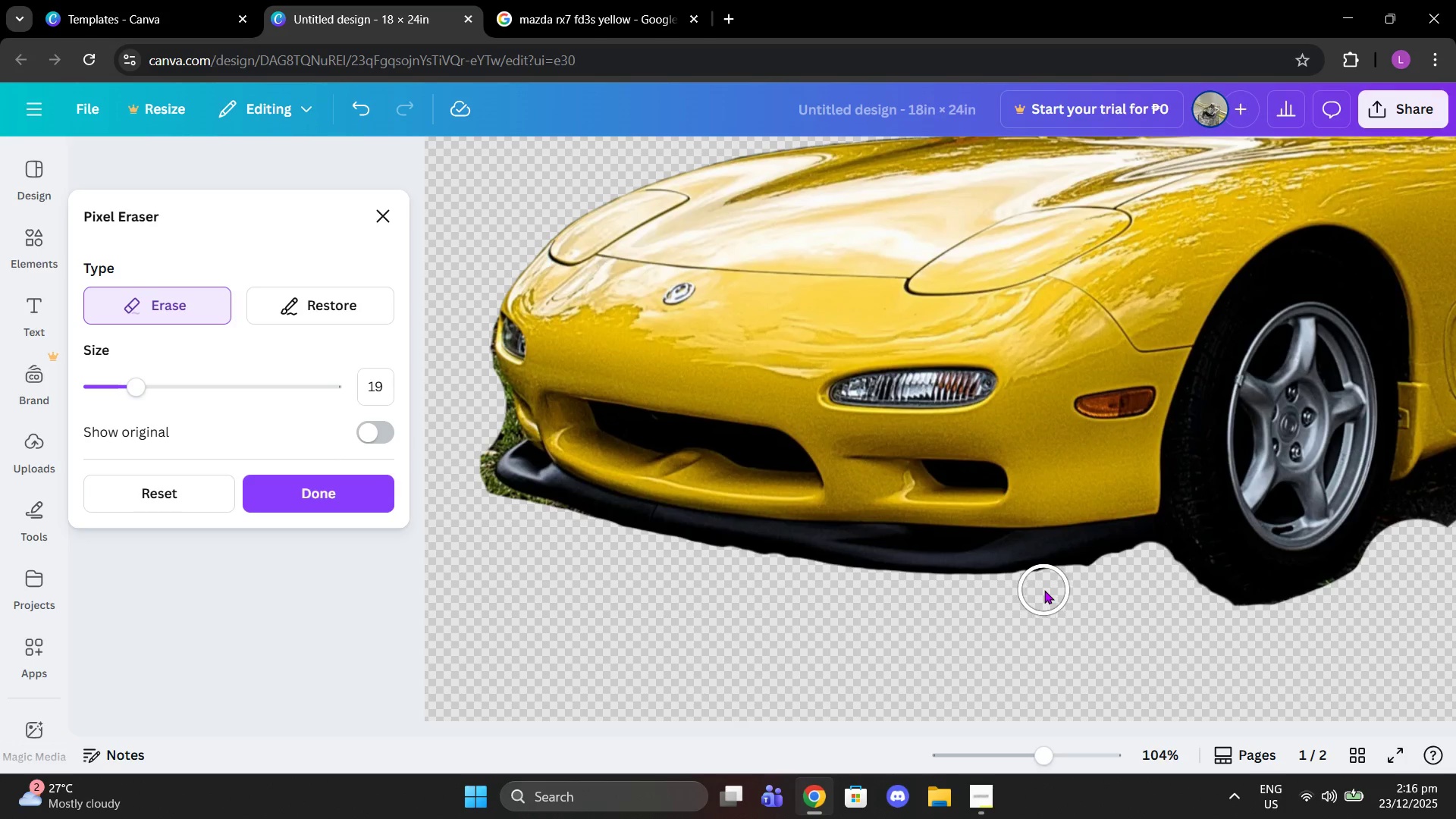 
double_click([1079, 590])
 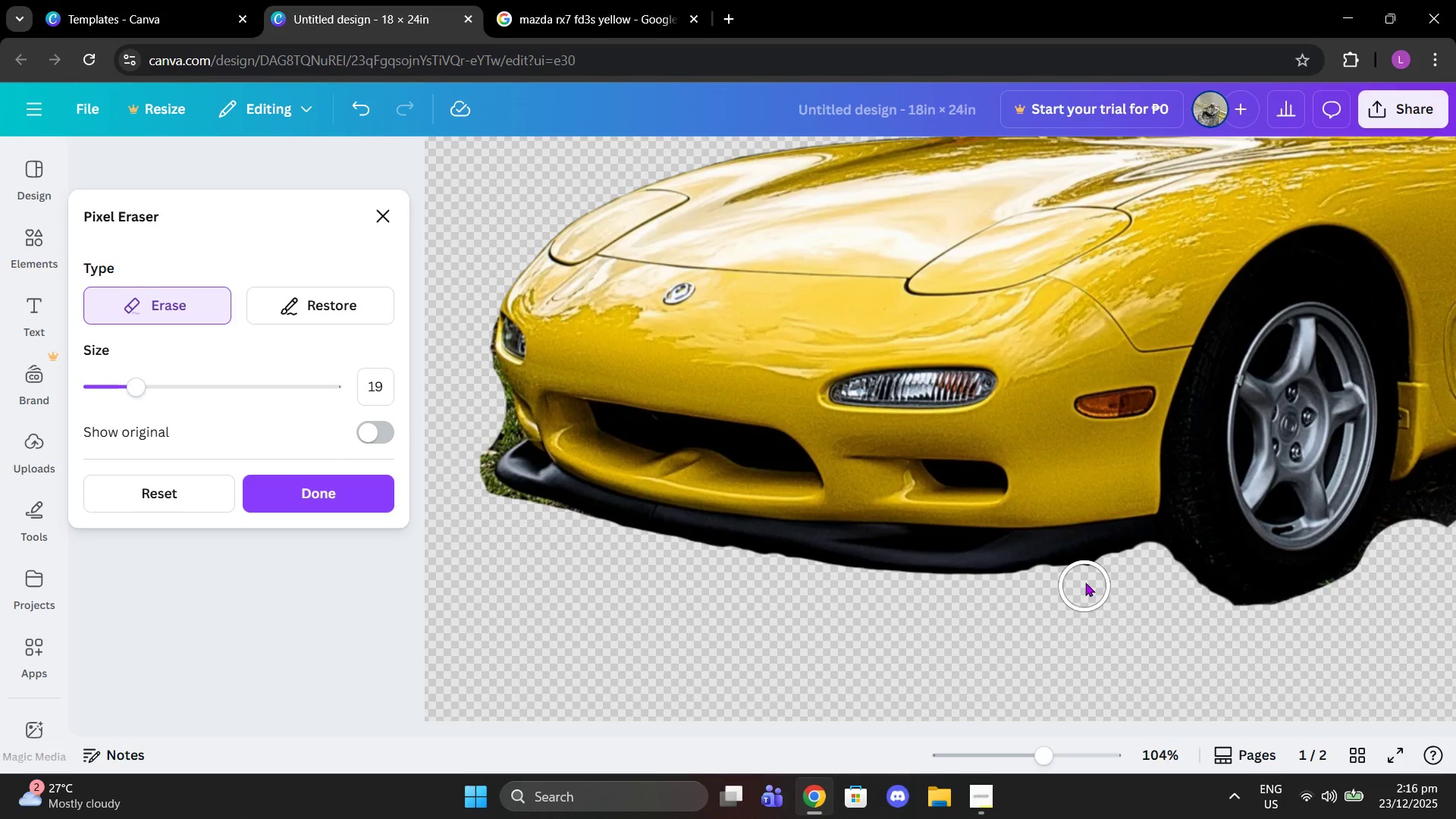 
left_click([1085, 582])
 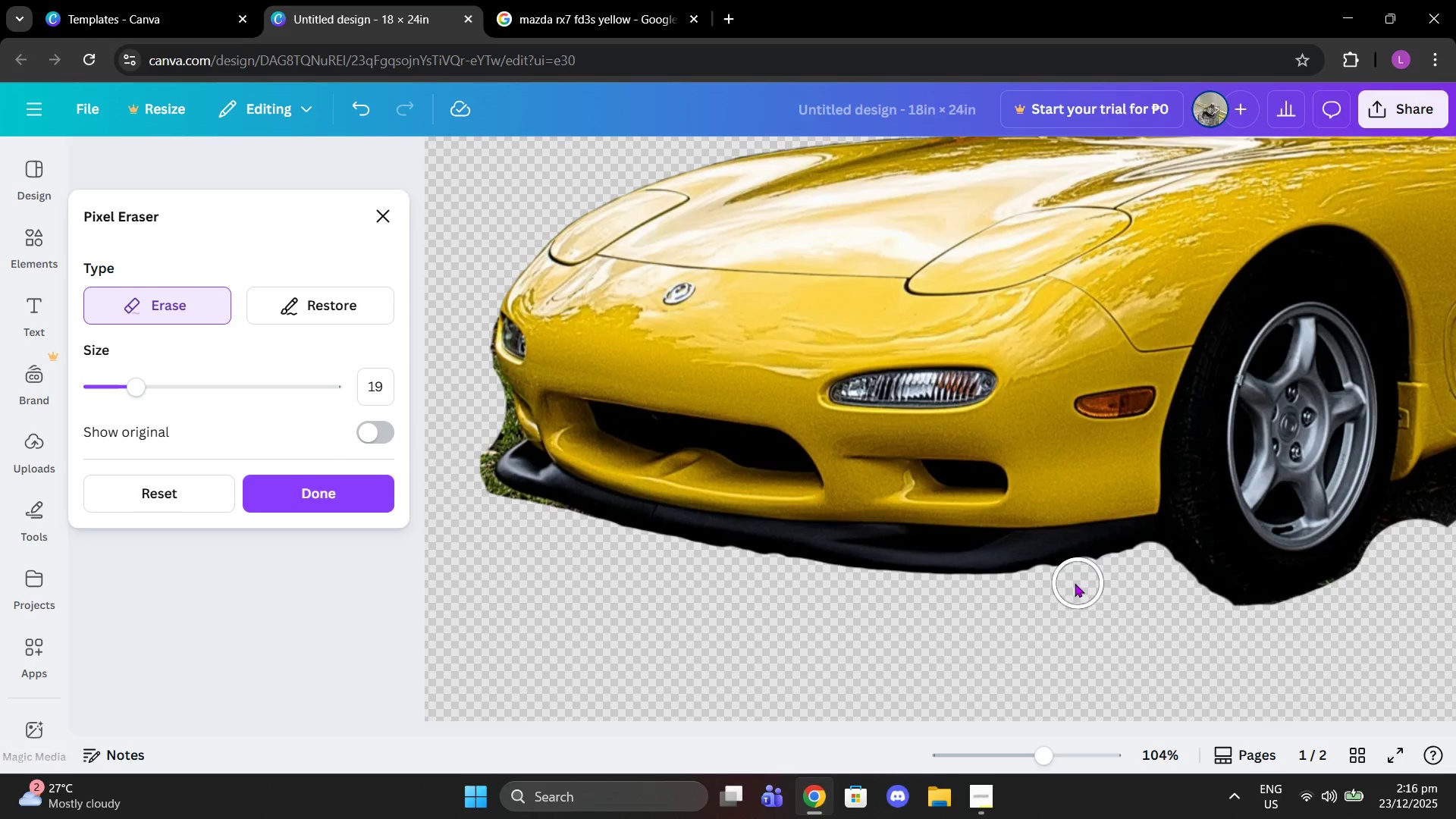 
left_click_drag(start_coordinate=[1075, 583], to_coordinate=[1046, 592])
 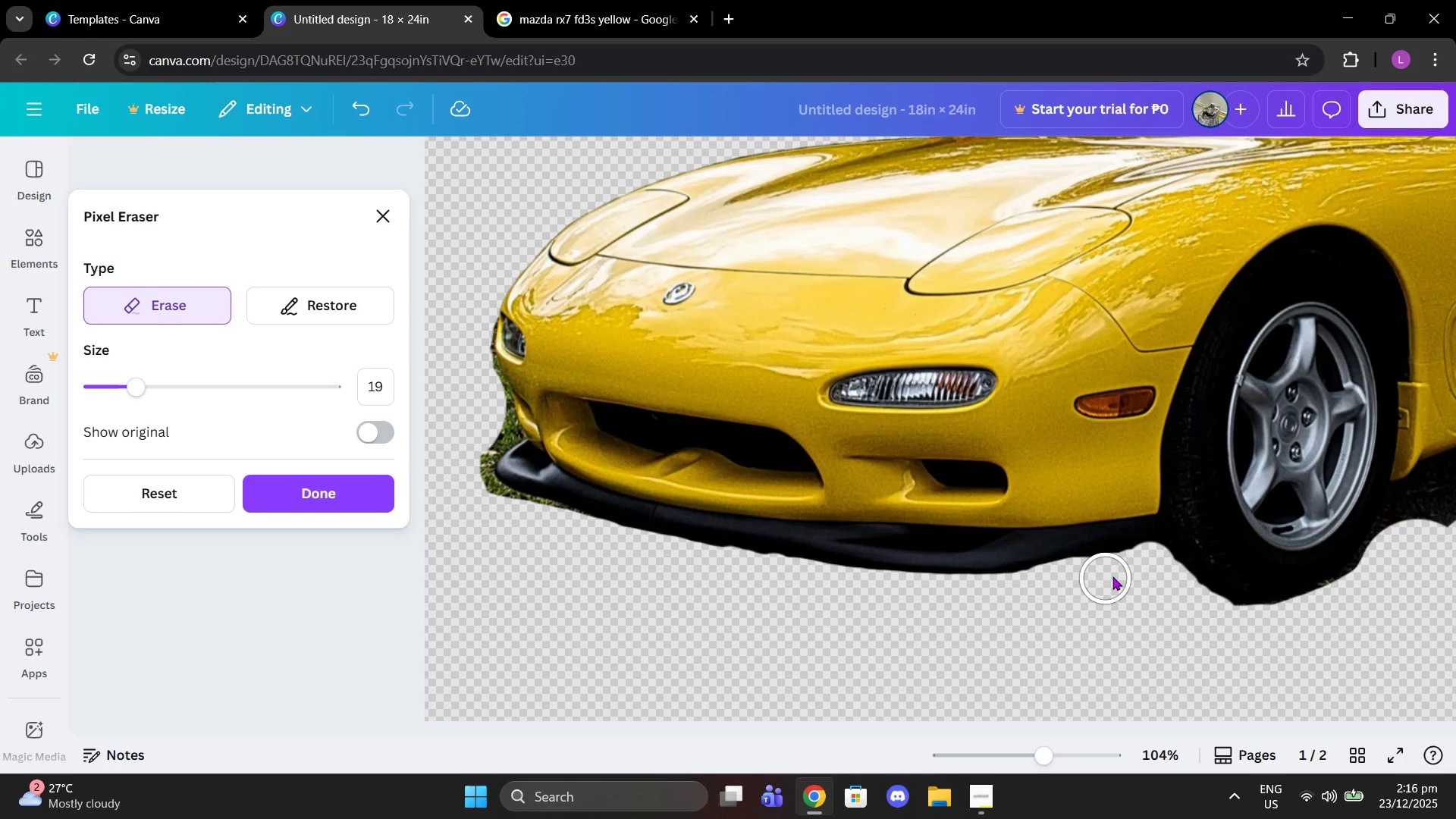 
double_click([1123, 571])
 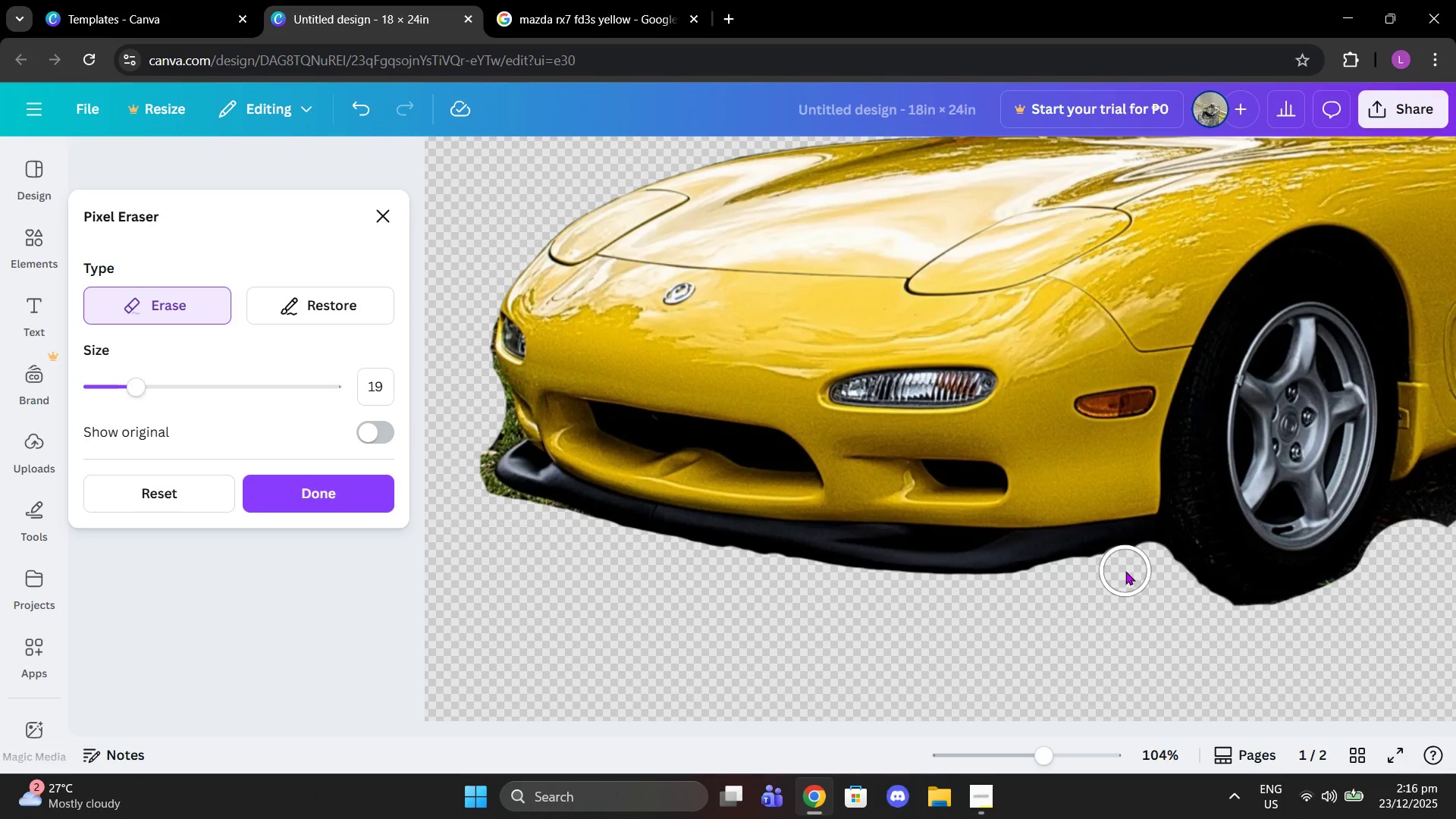 
left_click([1125, 571])
 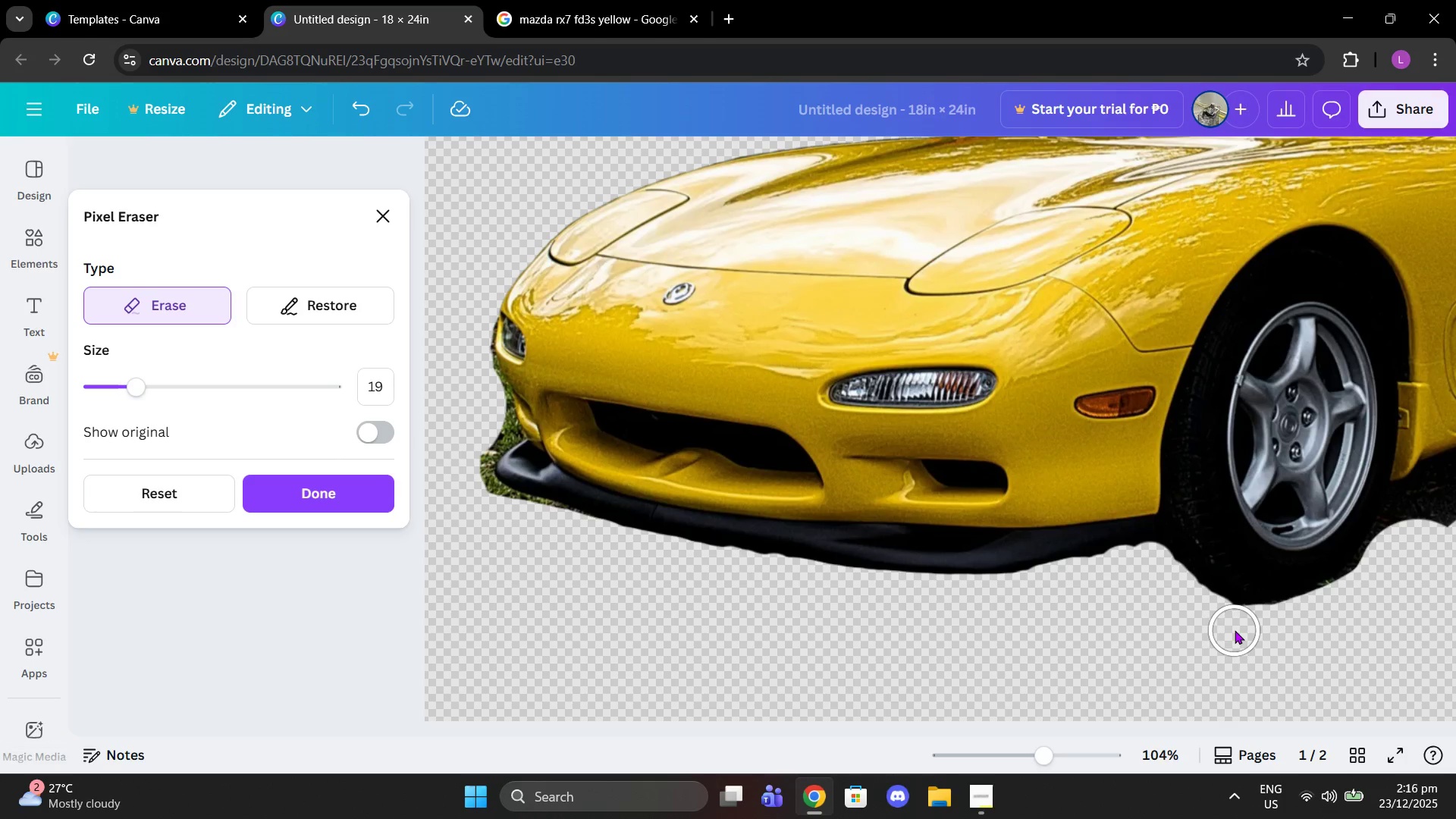 
left_click([1233, 630])
 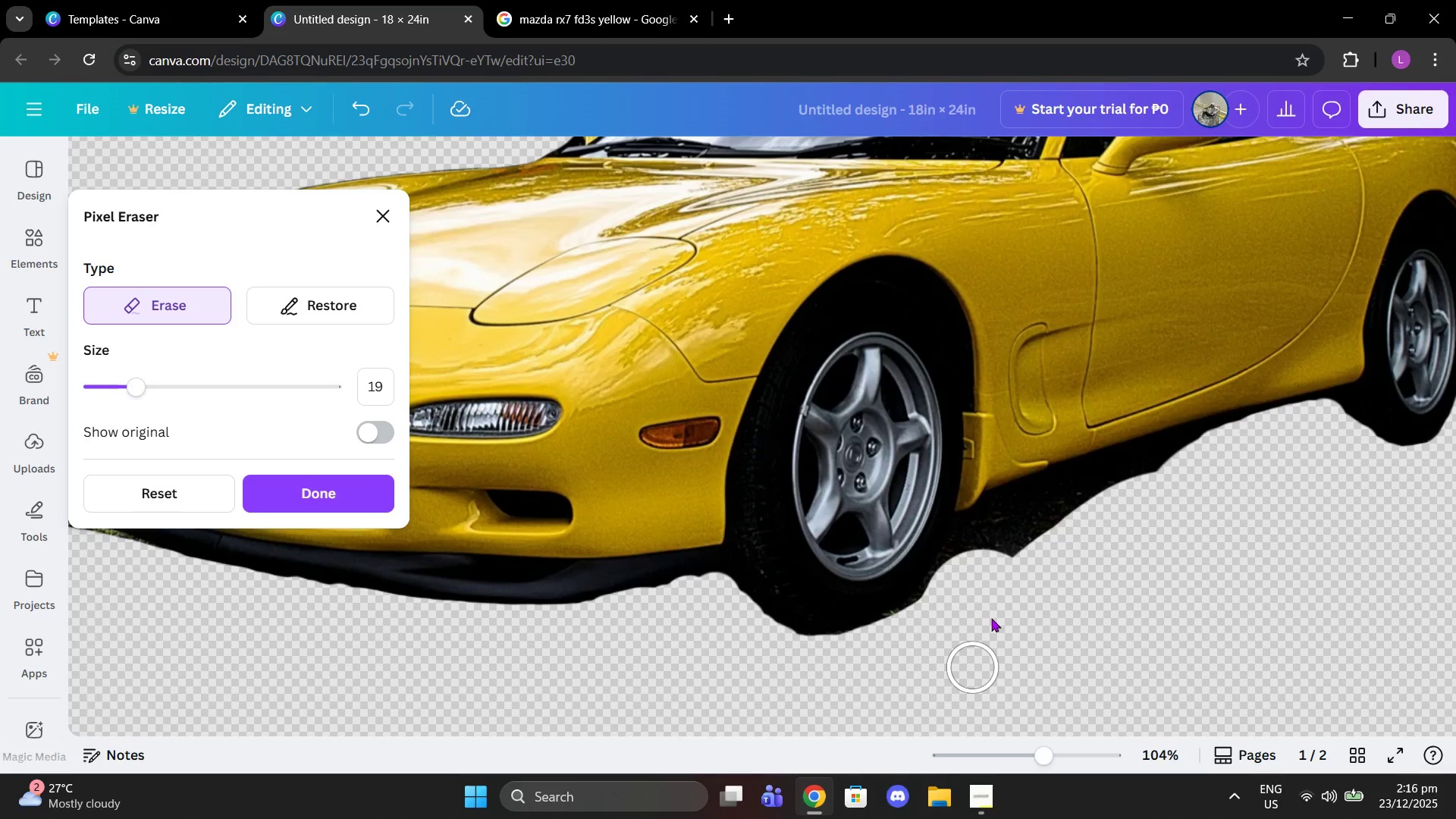 
left_click_drag(start_coordinate=[1192, 471], to_coordinate=[969, 548])
 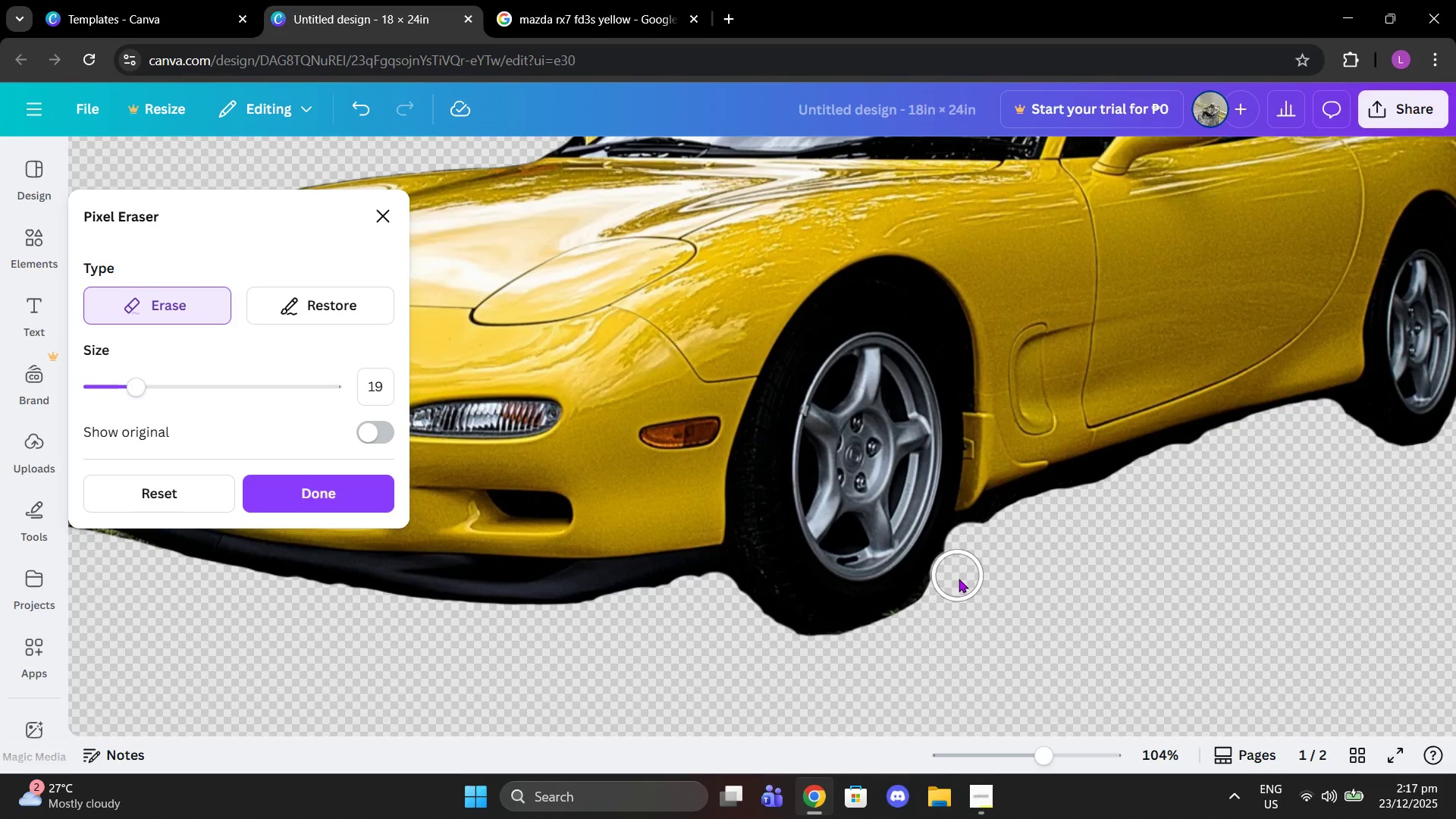 
left_click_drag(start_coordinate=[952, 588], to_coordinate=[877, 644])
 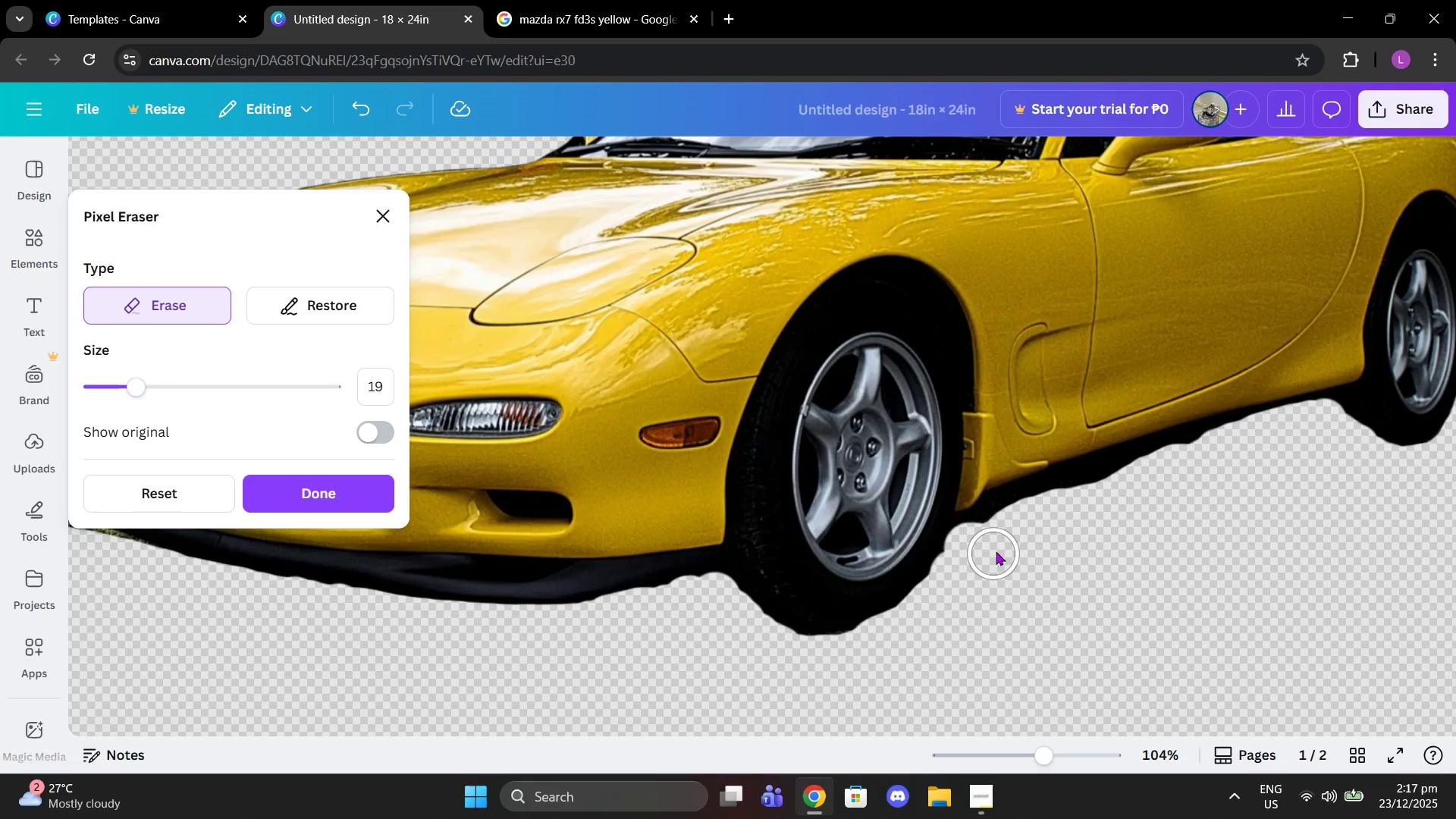 
left_click([993, 538])
 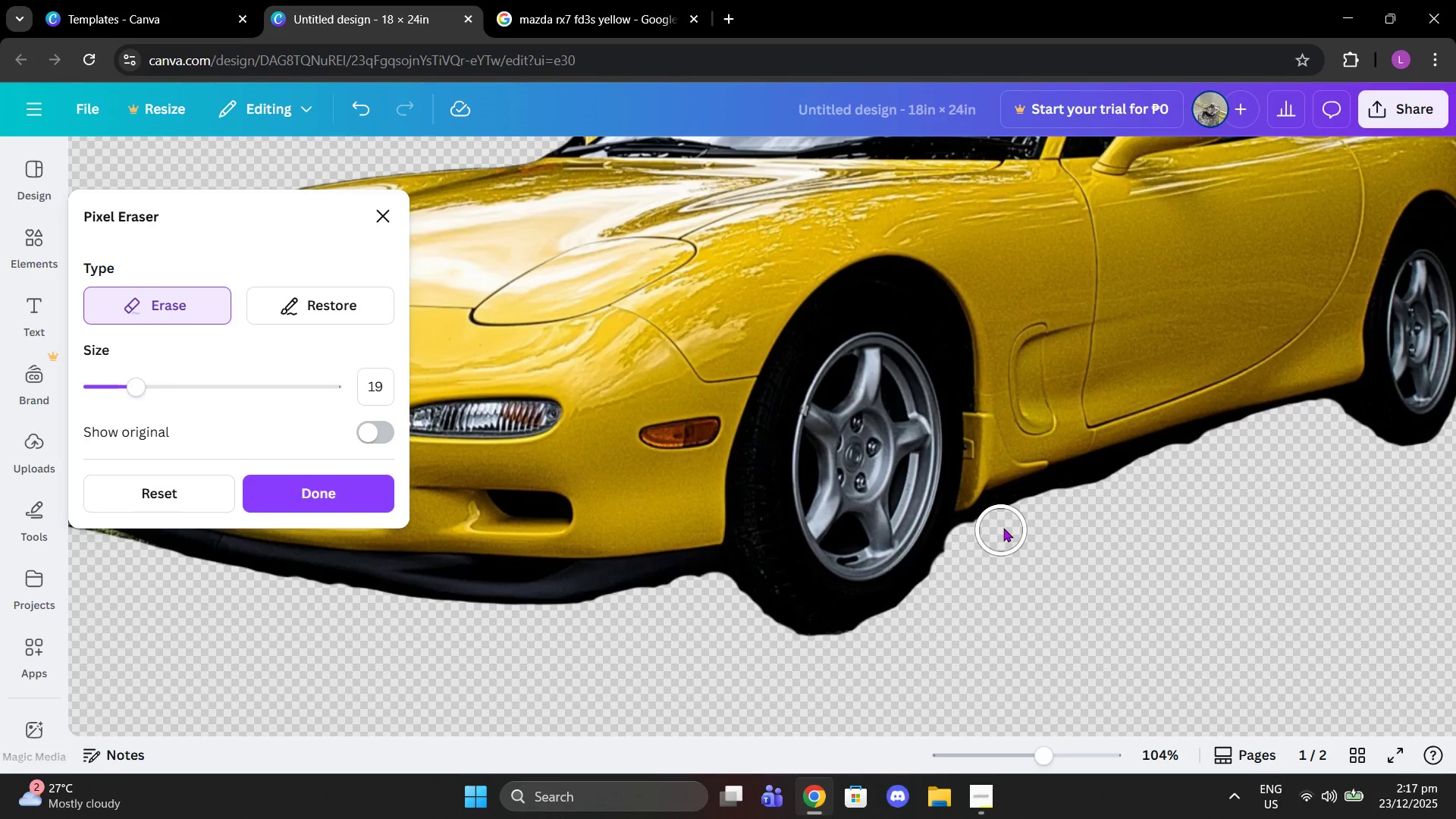 
left_click([1004, 526])
 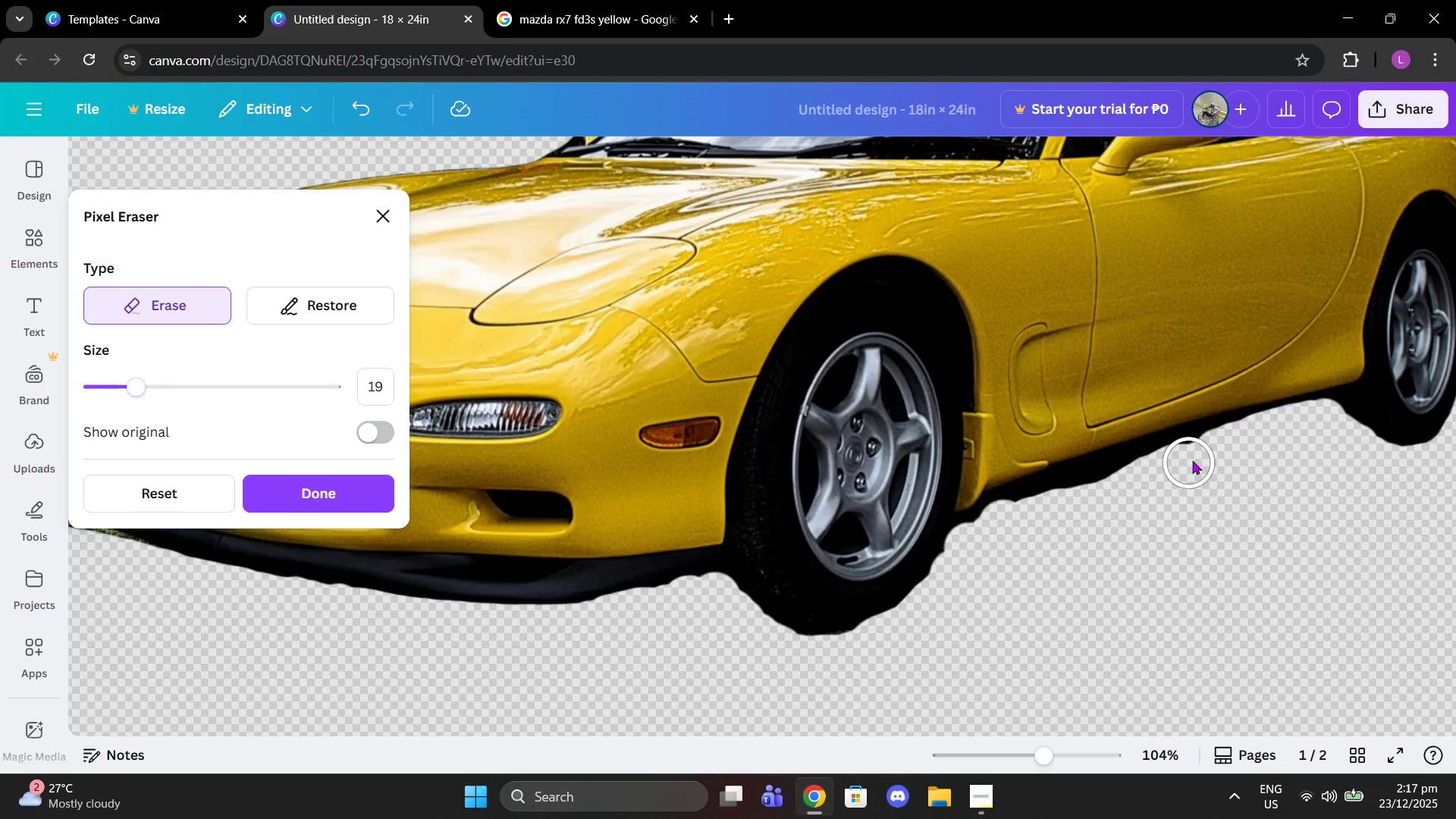 
left_click_drag(start_coordinate=[1202, 460], to_coordinate=[994, 531])
 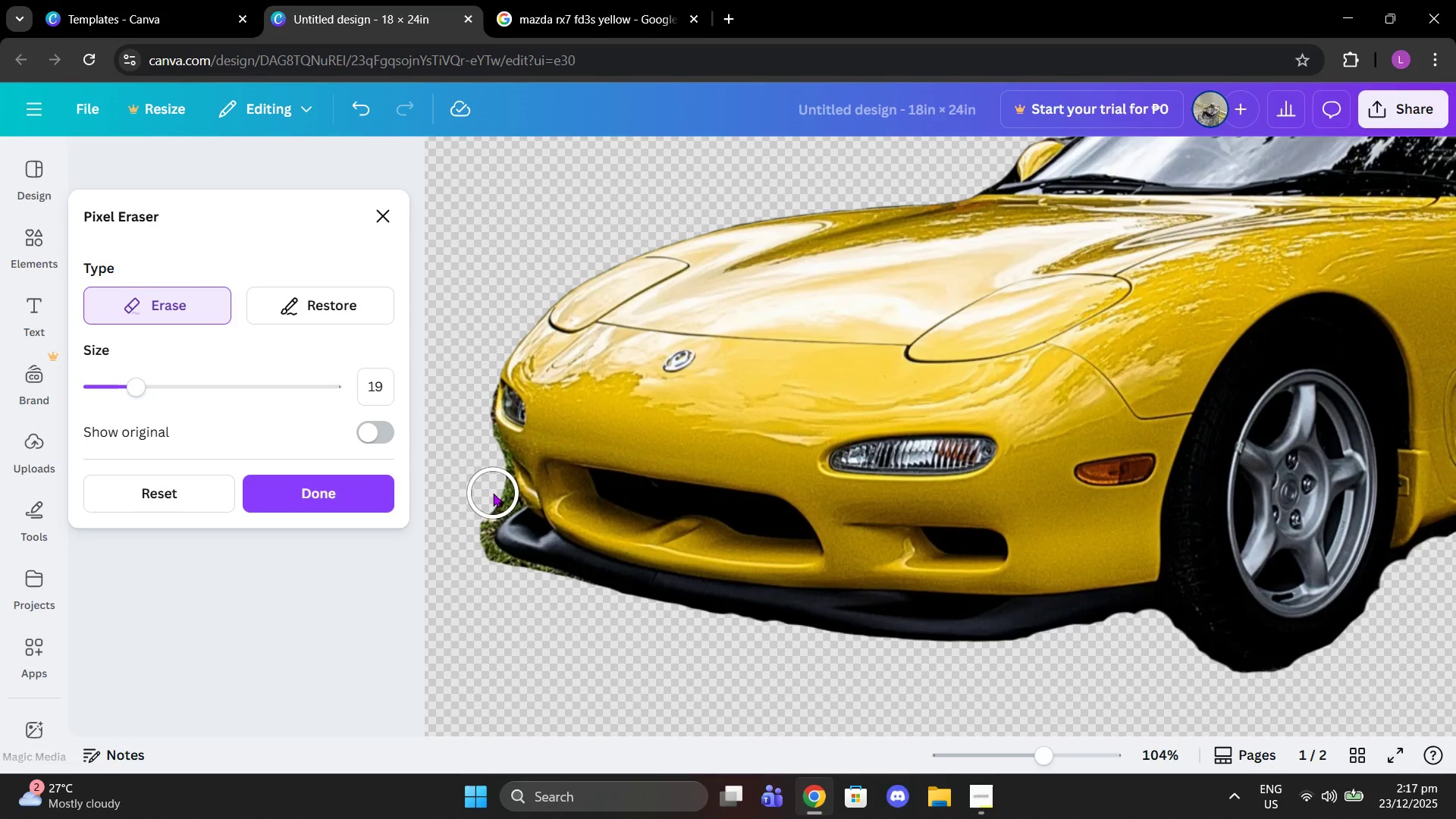 
double_click([474, 509])
 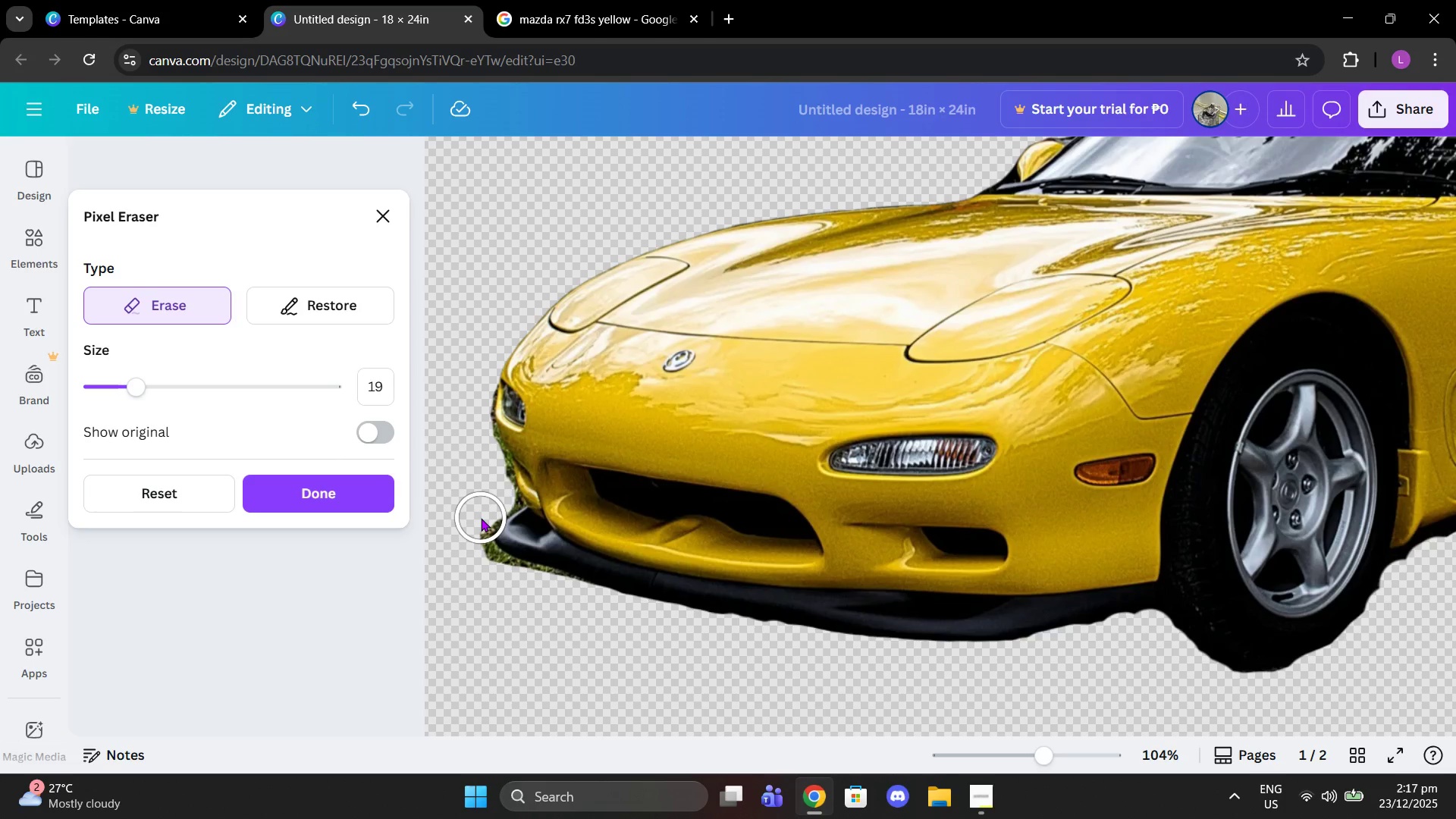 
left_click([481, 518])
 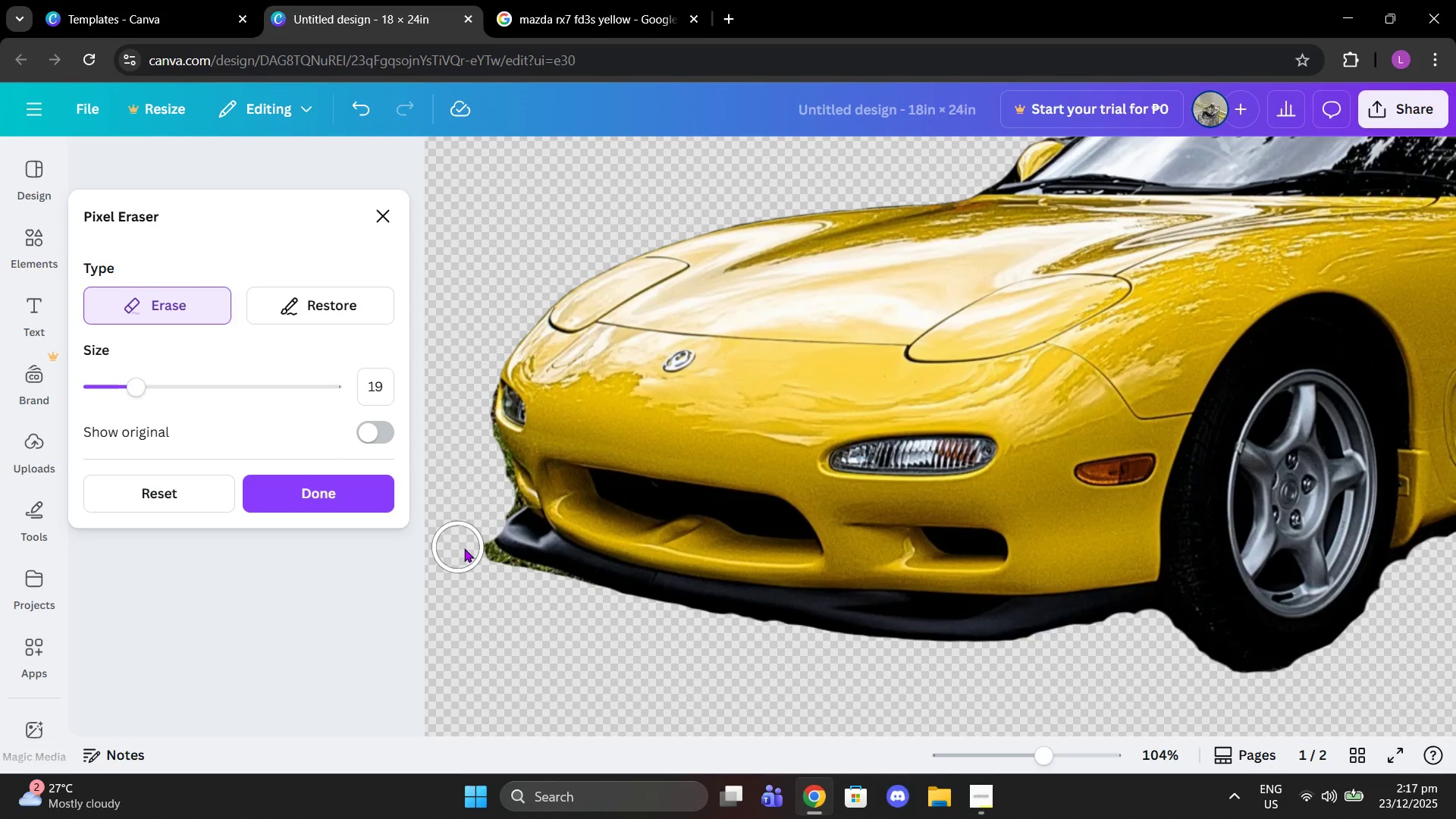 
left_click([464, 548])
 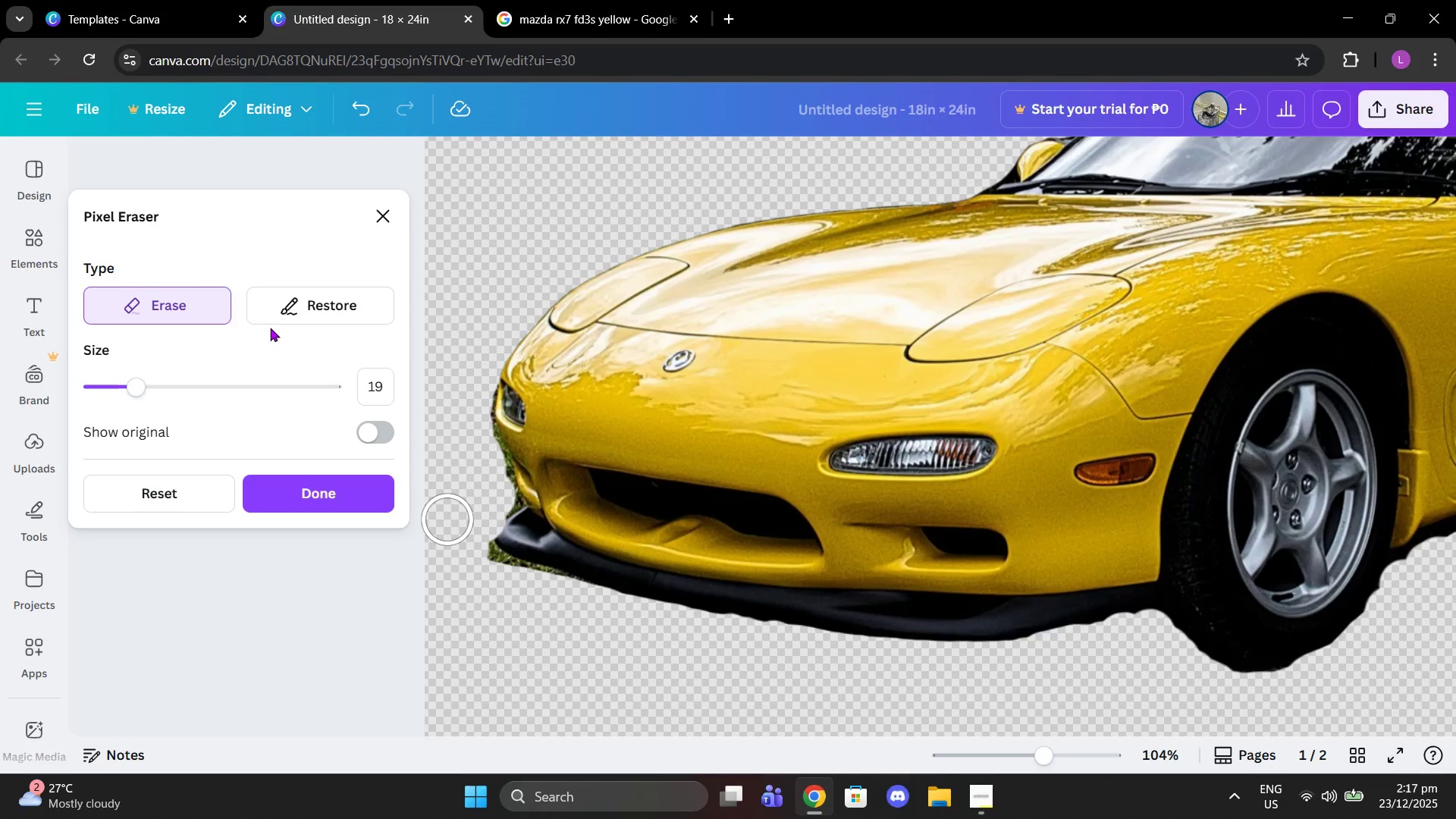 
left_click([271, 309])
 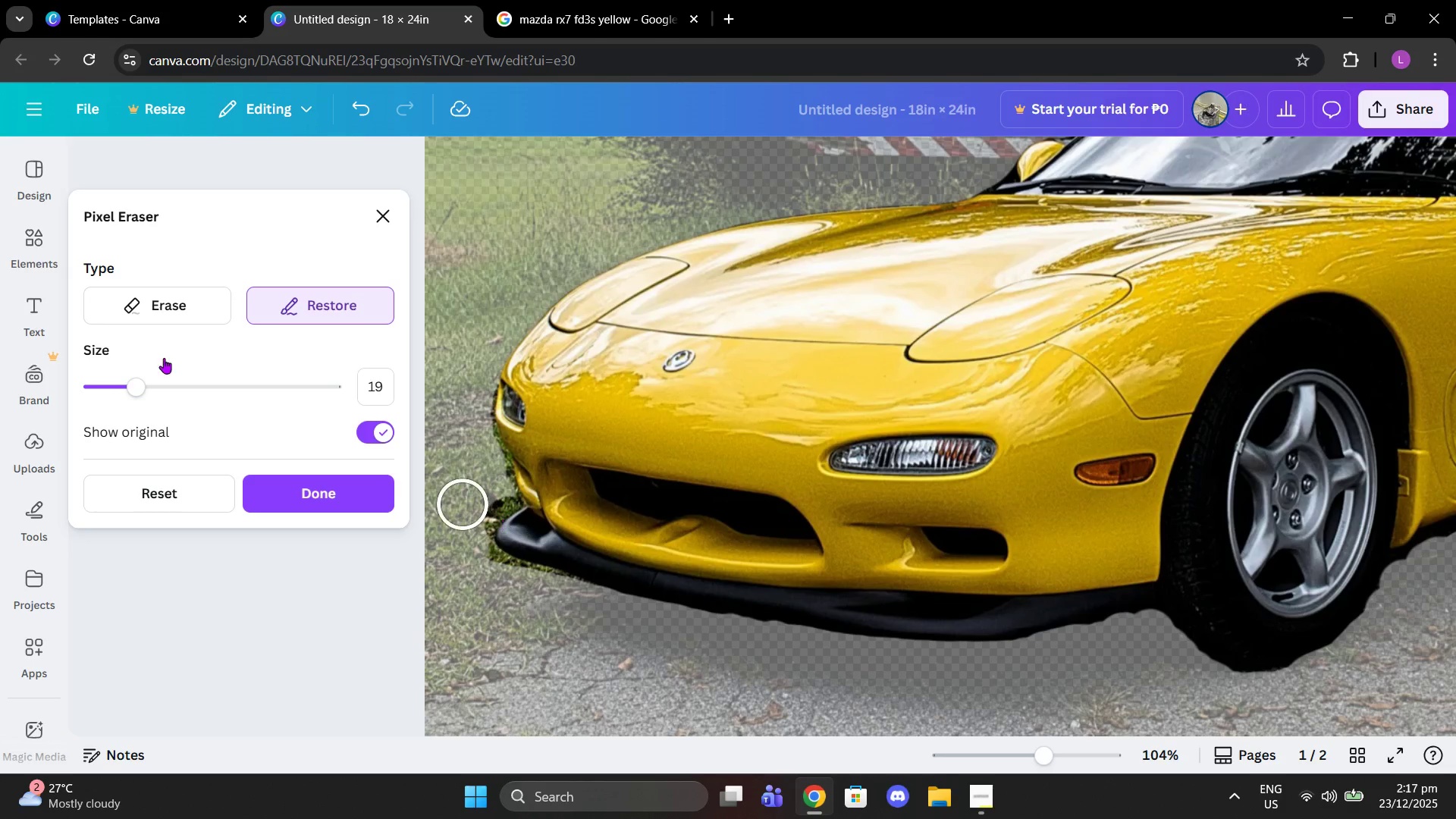 
left_click([180, 305])
 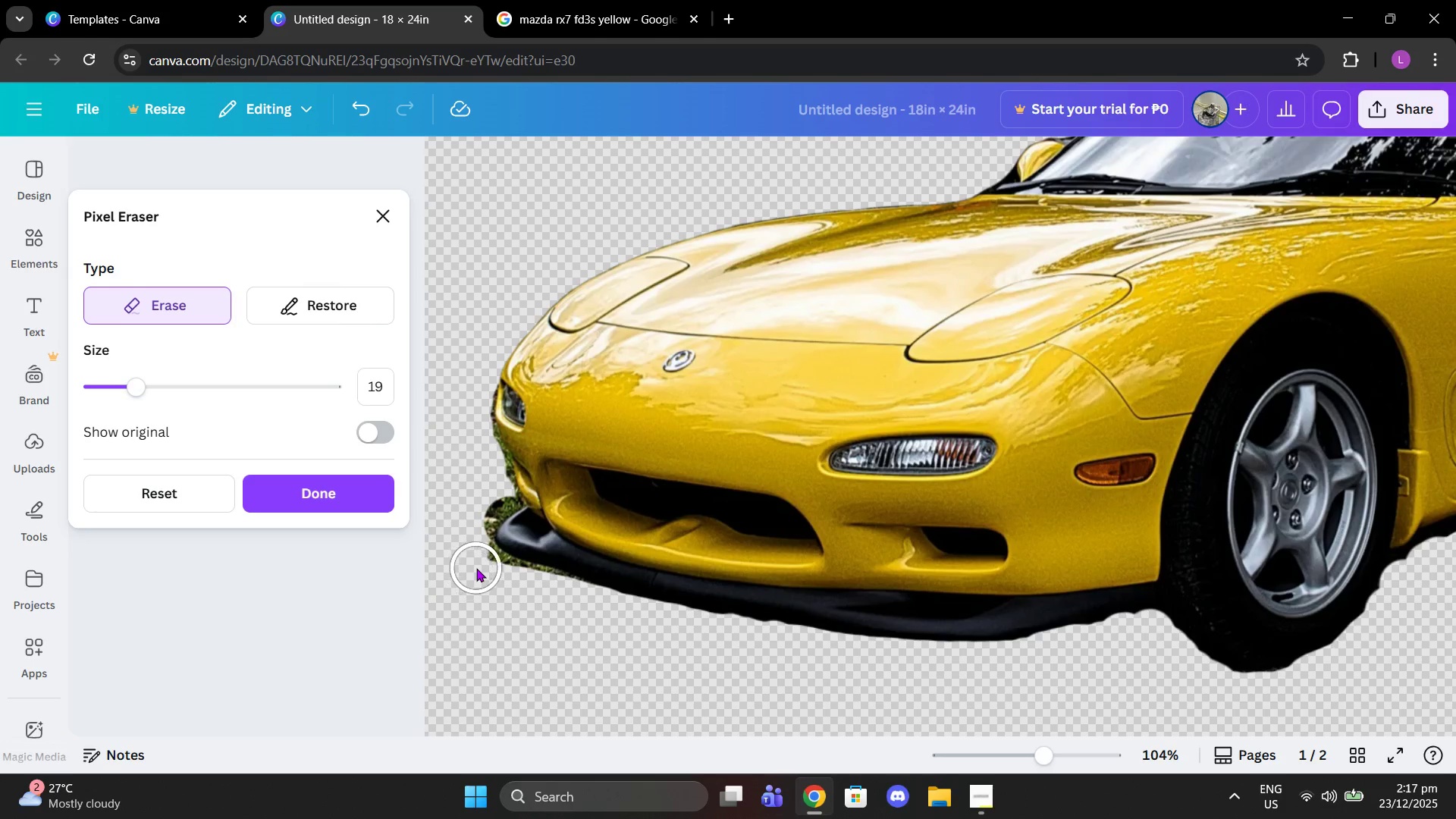 
left_click([476, 568])
 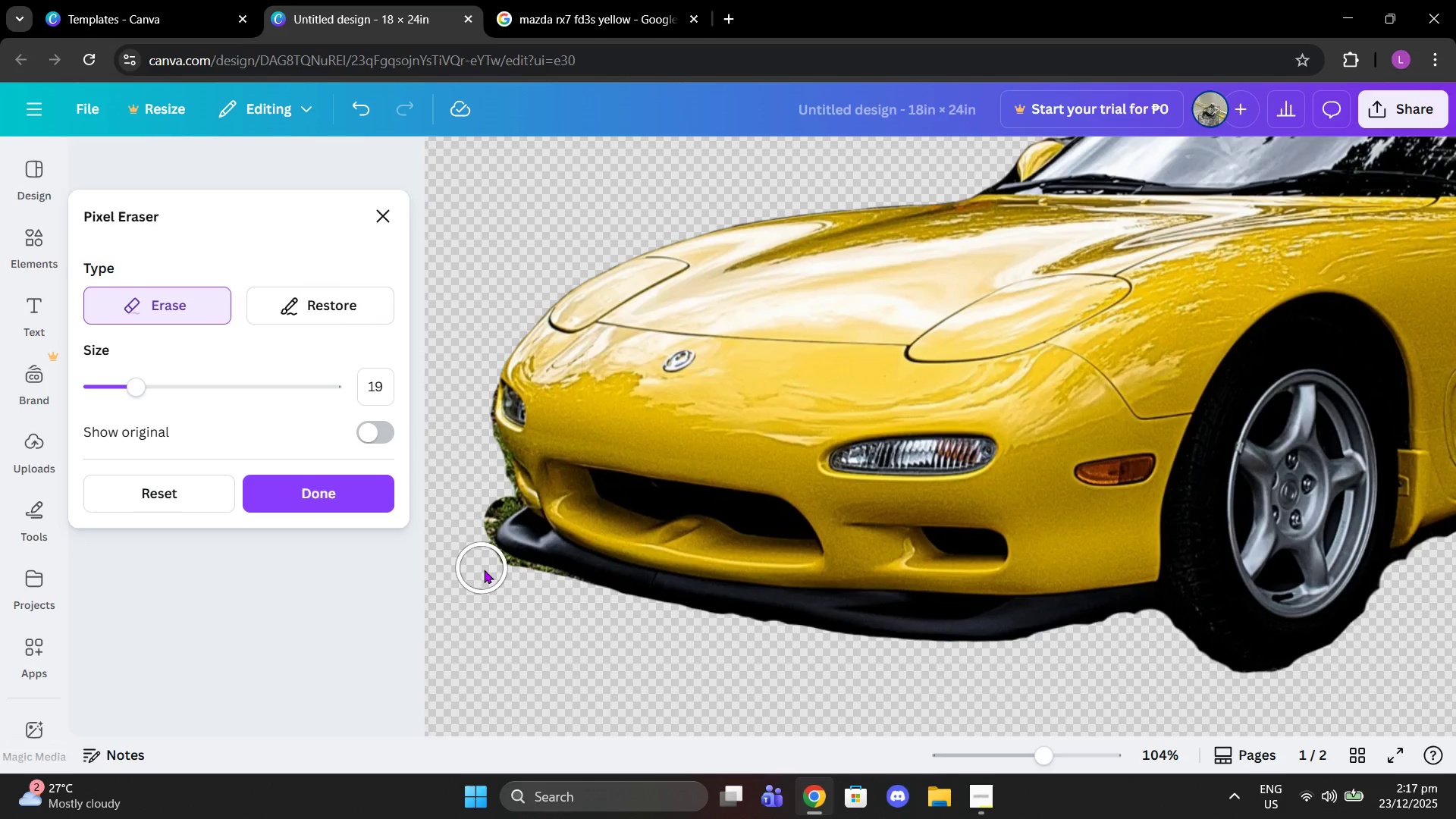 
left_click_drag(start_coordinate=[483, 568], to_coordinate=[490, 572])
 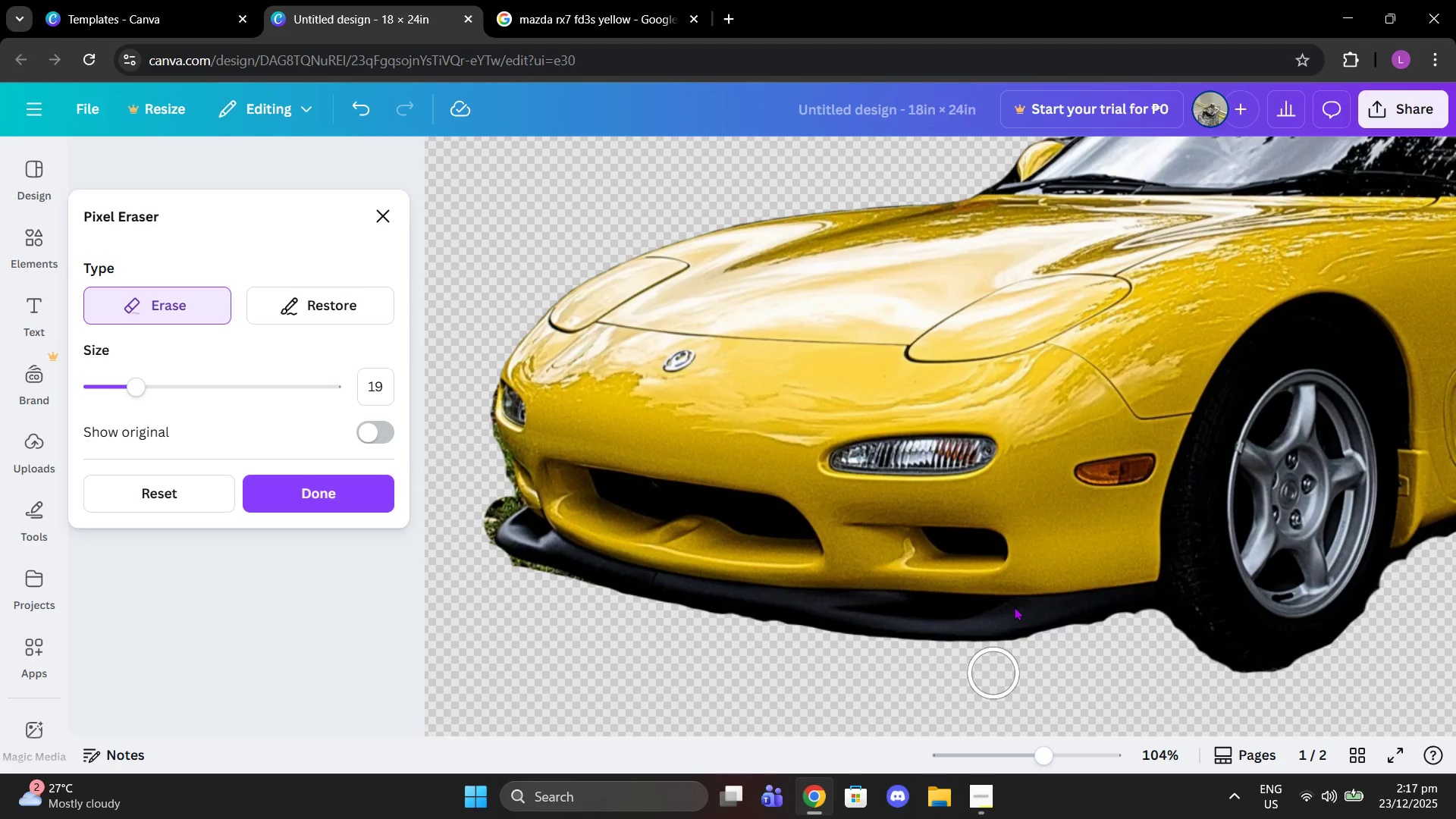 
scroll: coordinate [1028, 574], scroll_direction: up, amount: 3.0
 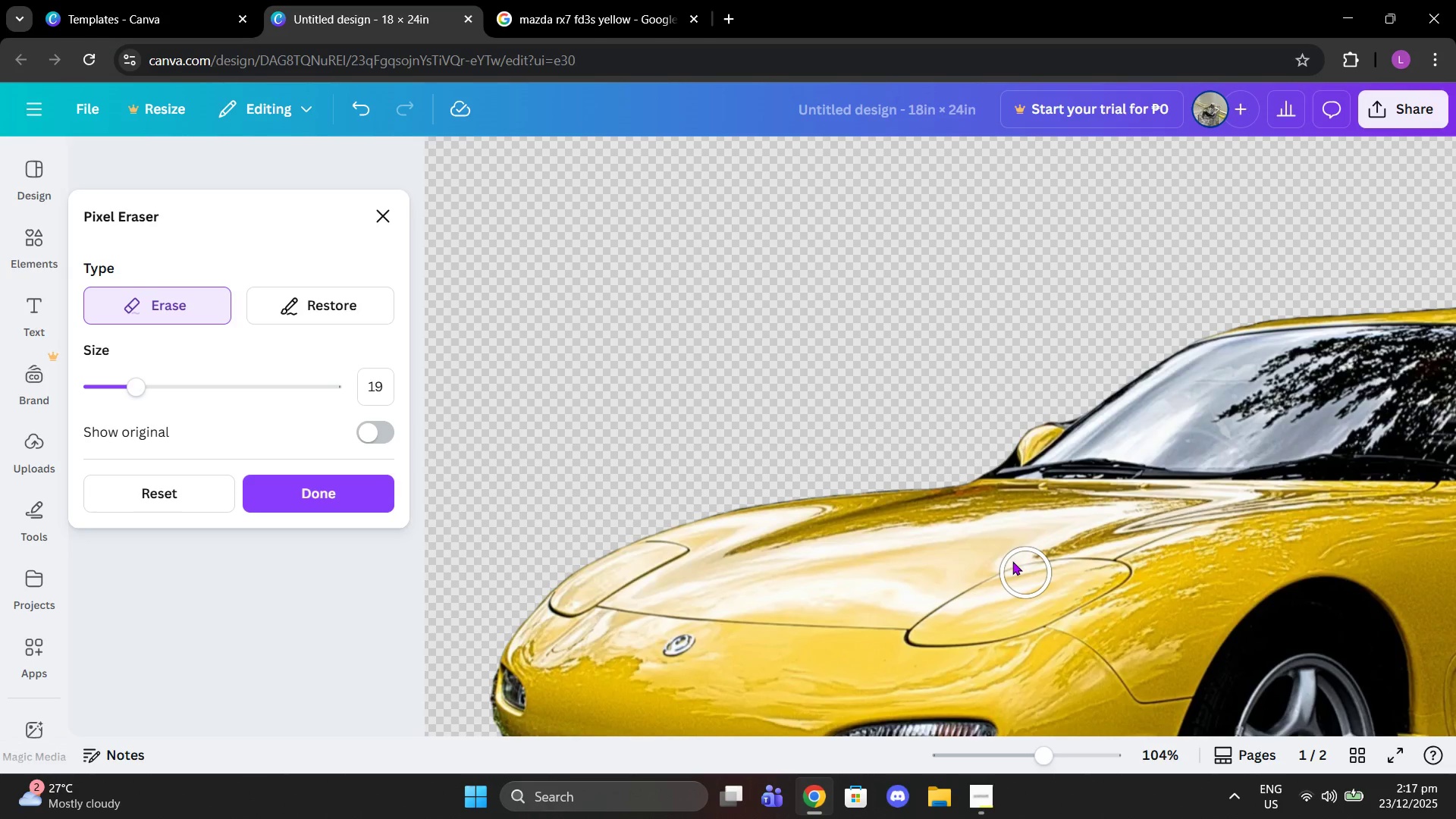 
scroll: coordinate [1006, 552], scroll_direction: down, amount: 3.0
 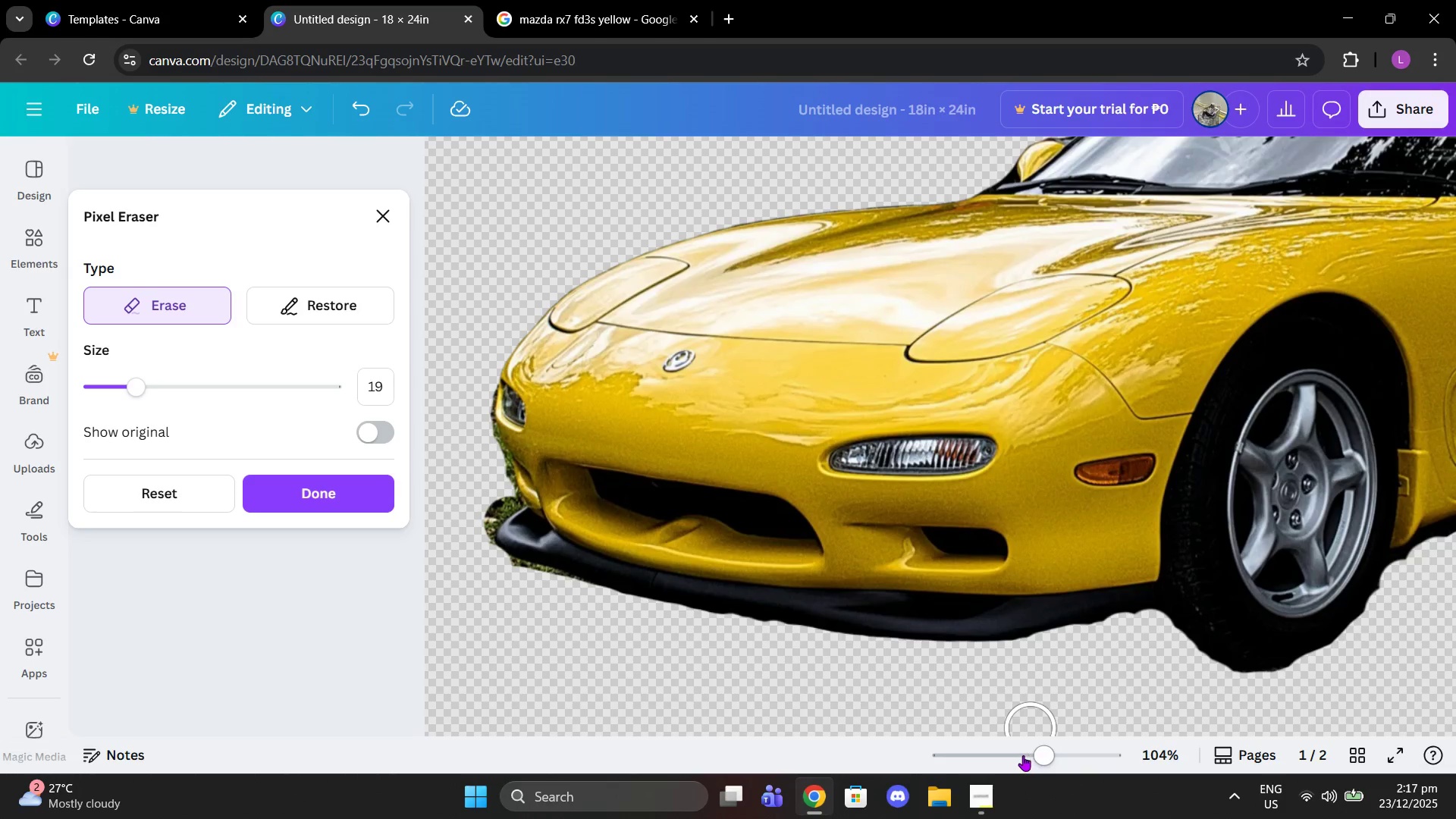 
left_click_drag(start_coordinate=[1023, 755], to_coordinate=[1079, 739])
 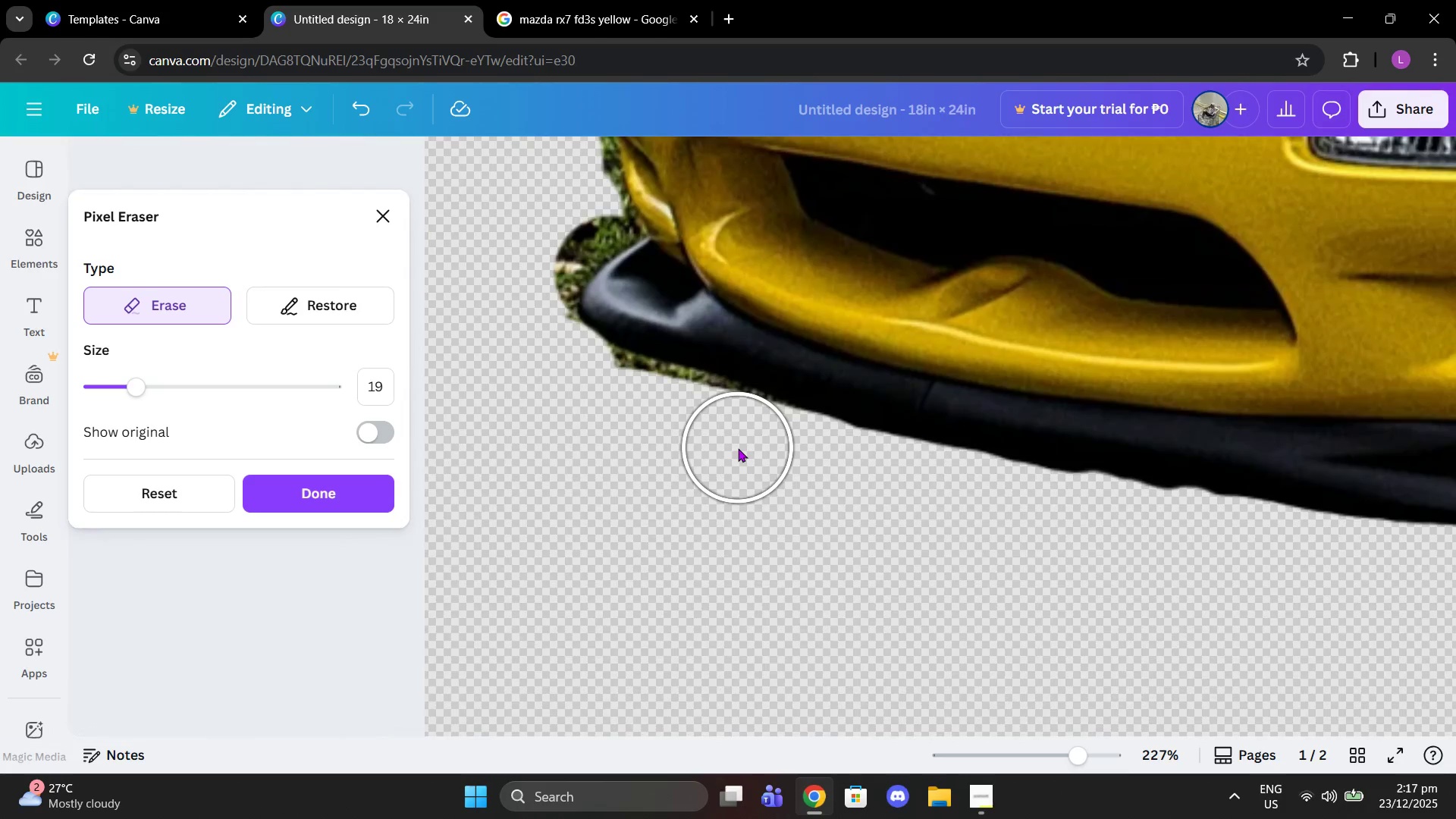 
left_click([739, 446])
 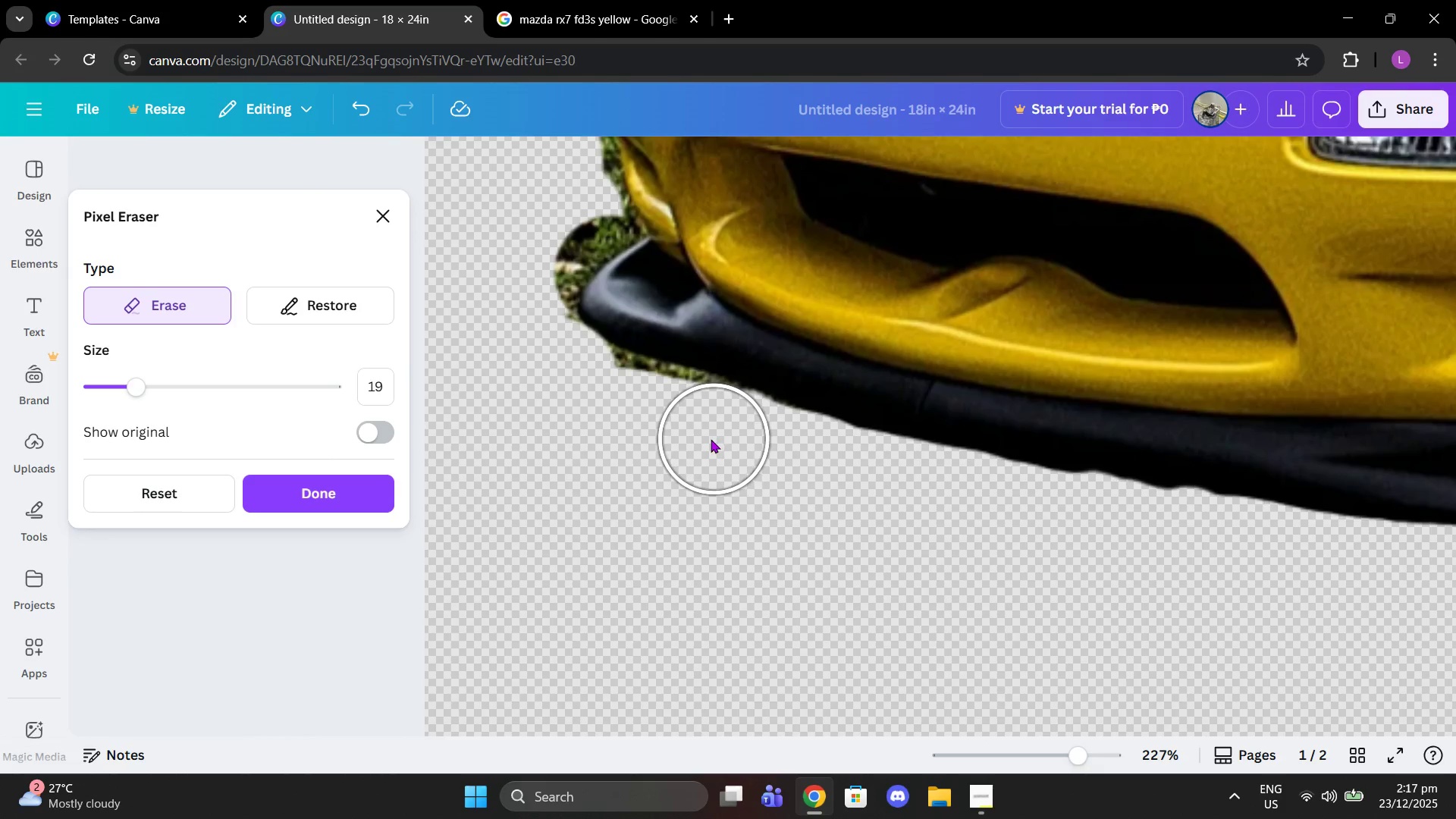 
double_click([693, 435])
 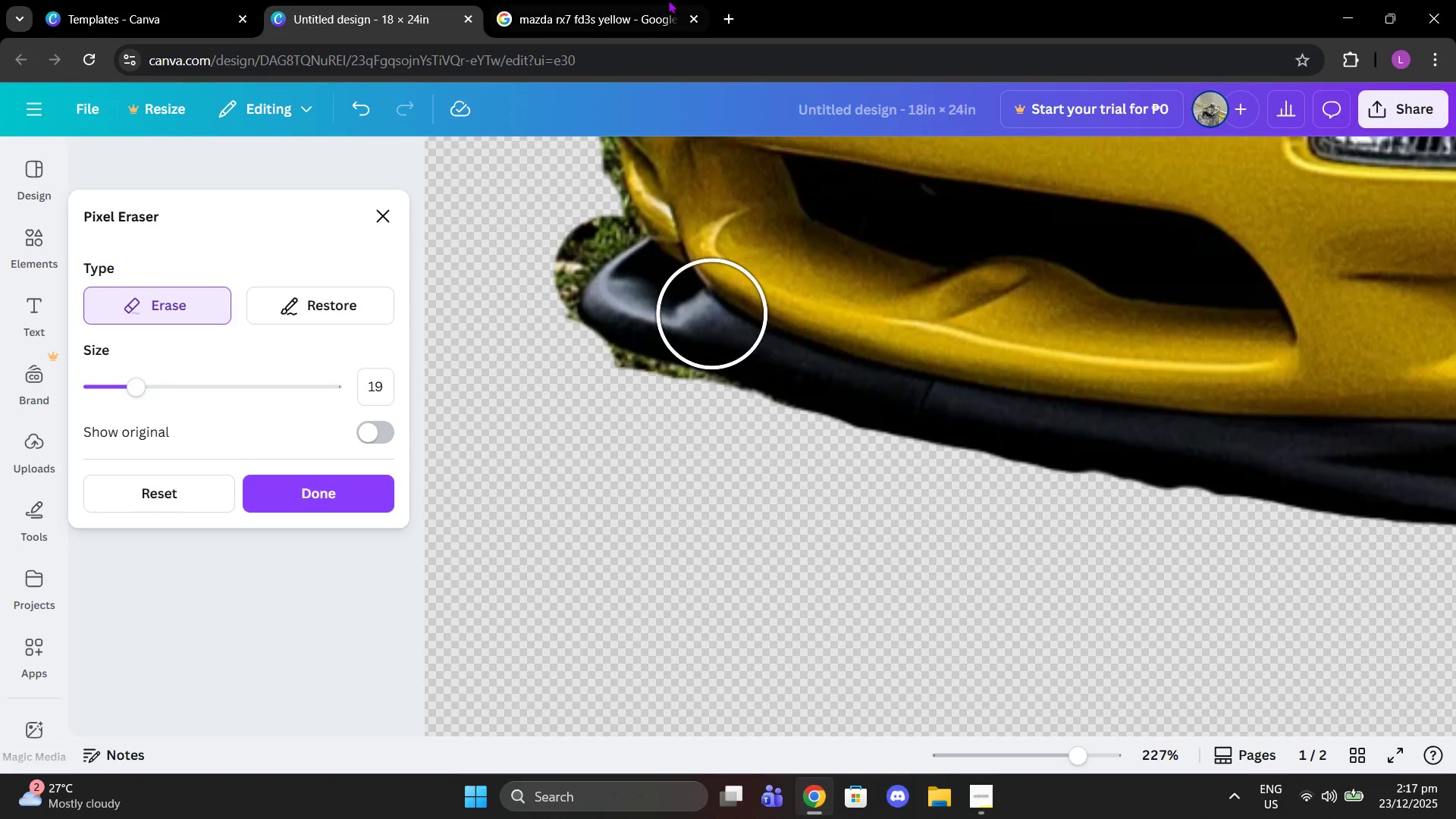 
left_click([668, 0])
 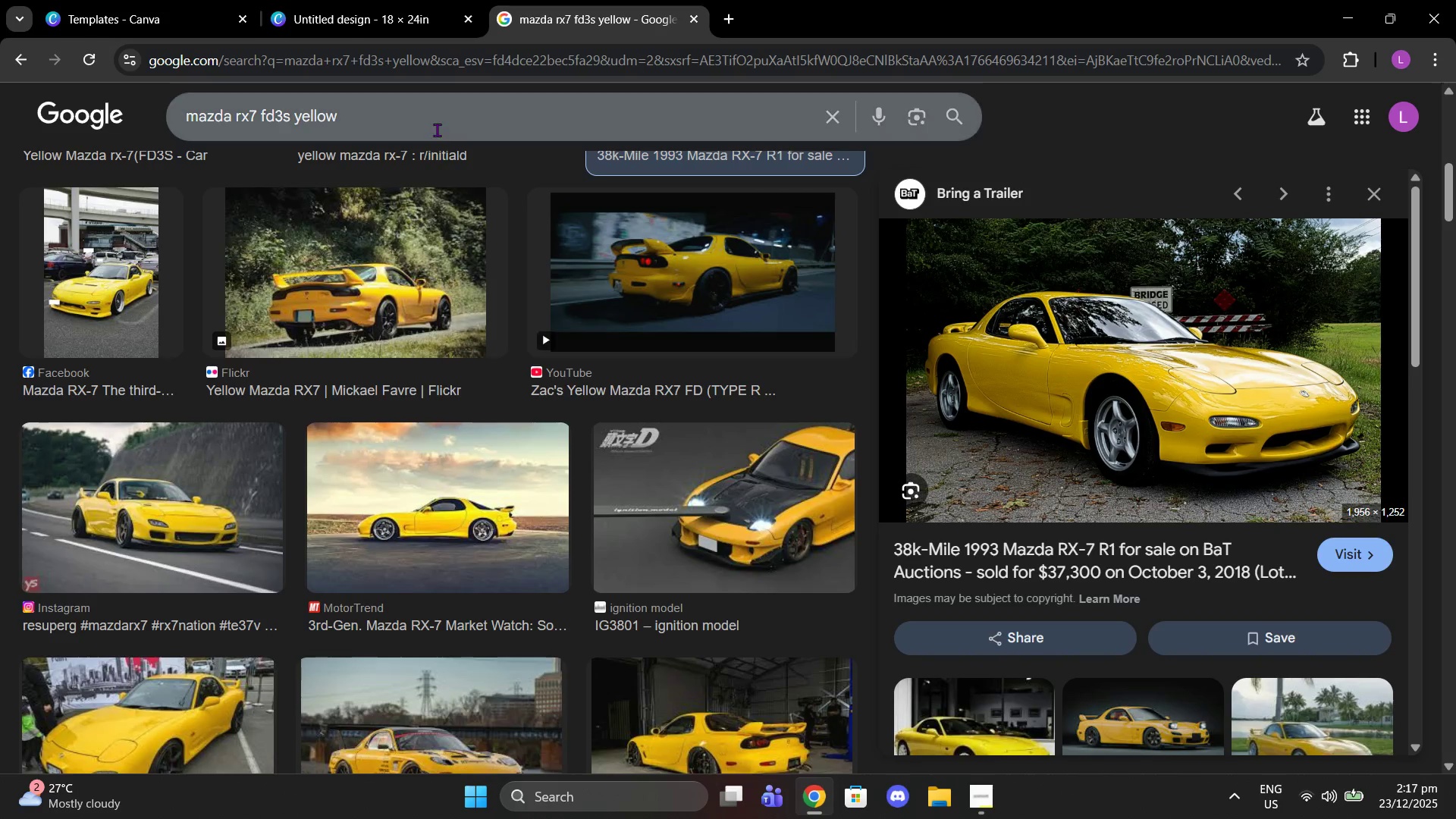 
left_click([435, 130])
 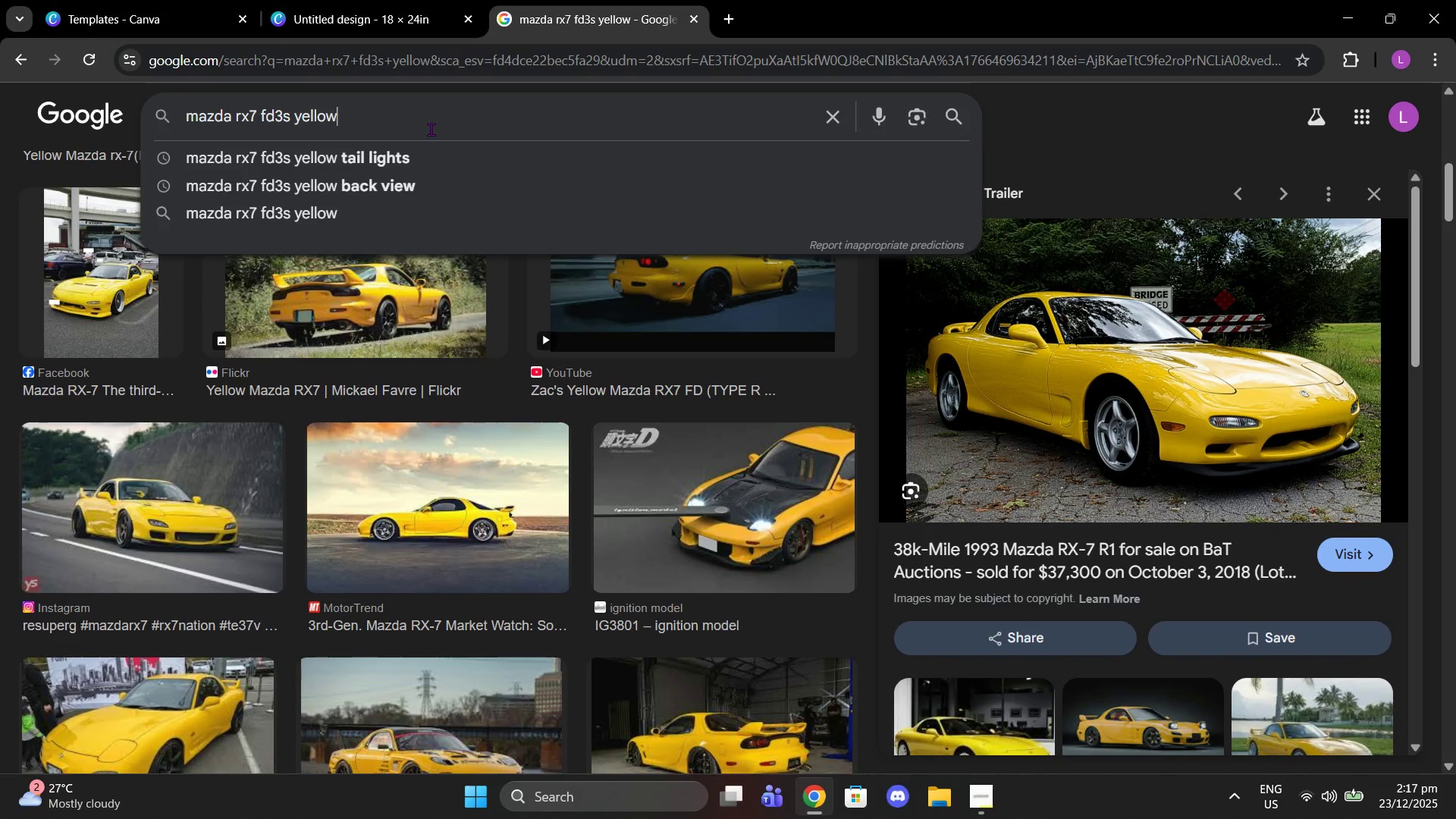 
type( png)
 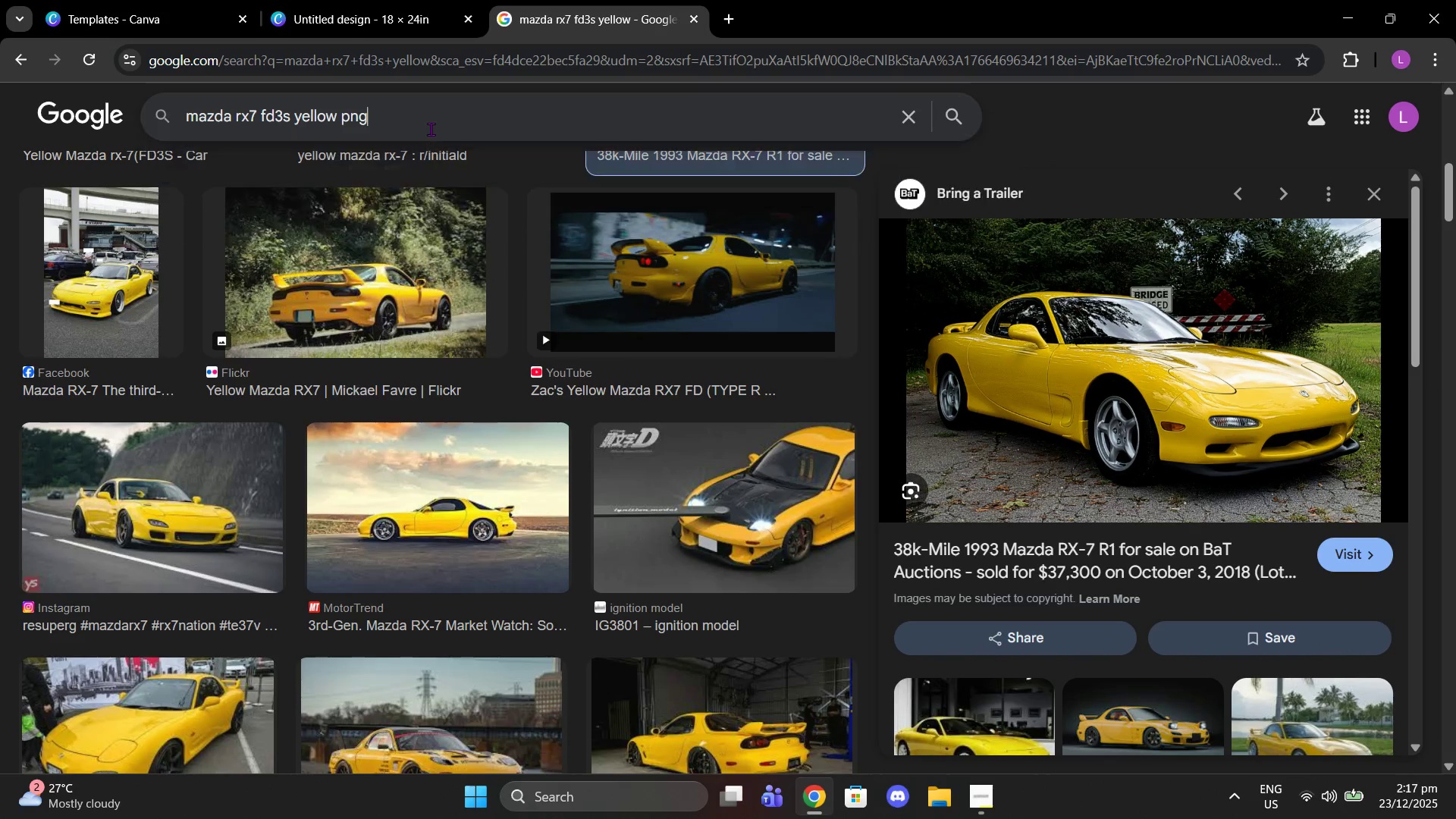 
key(Enter)
 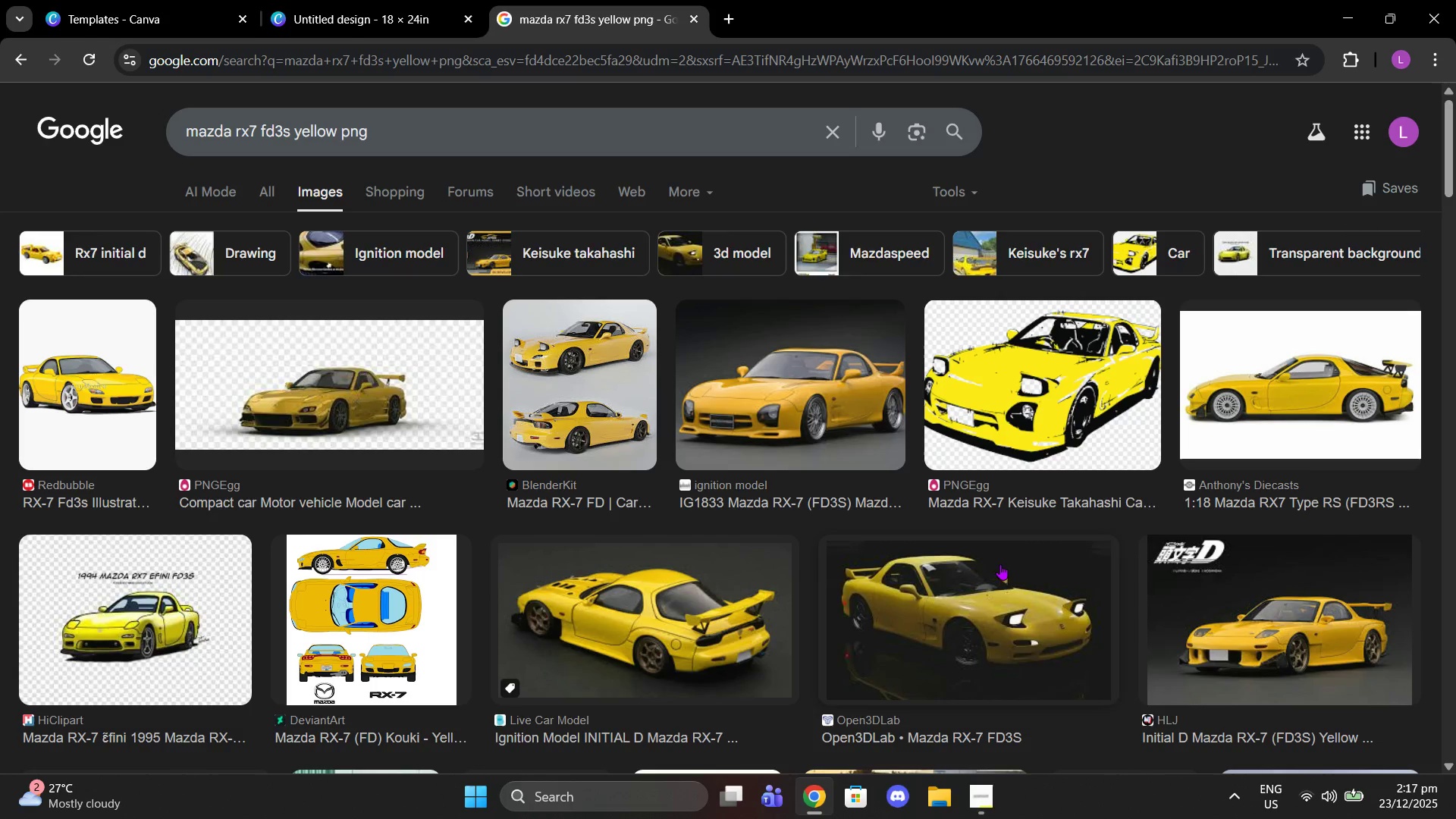 
wait(5.34)
 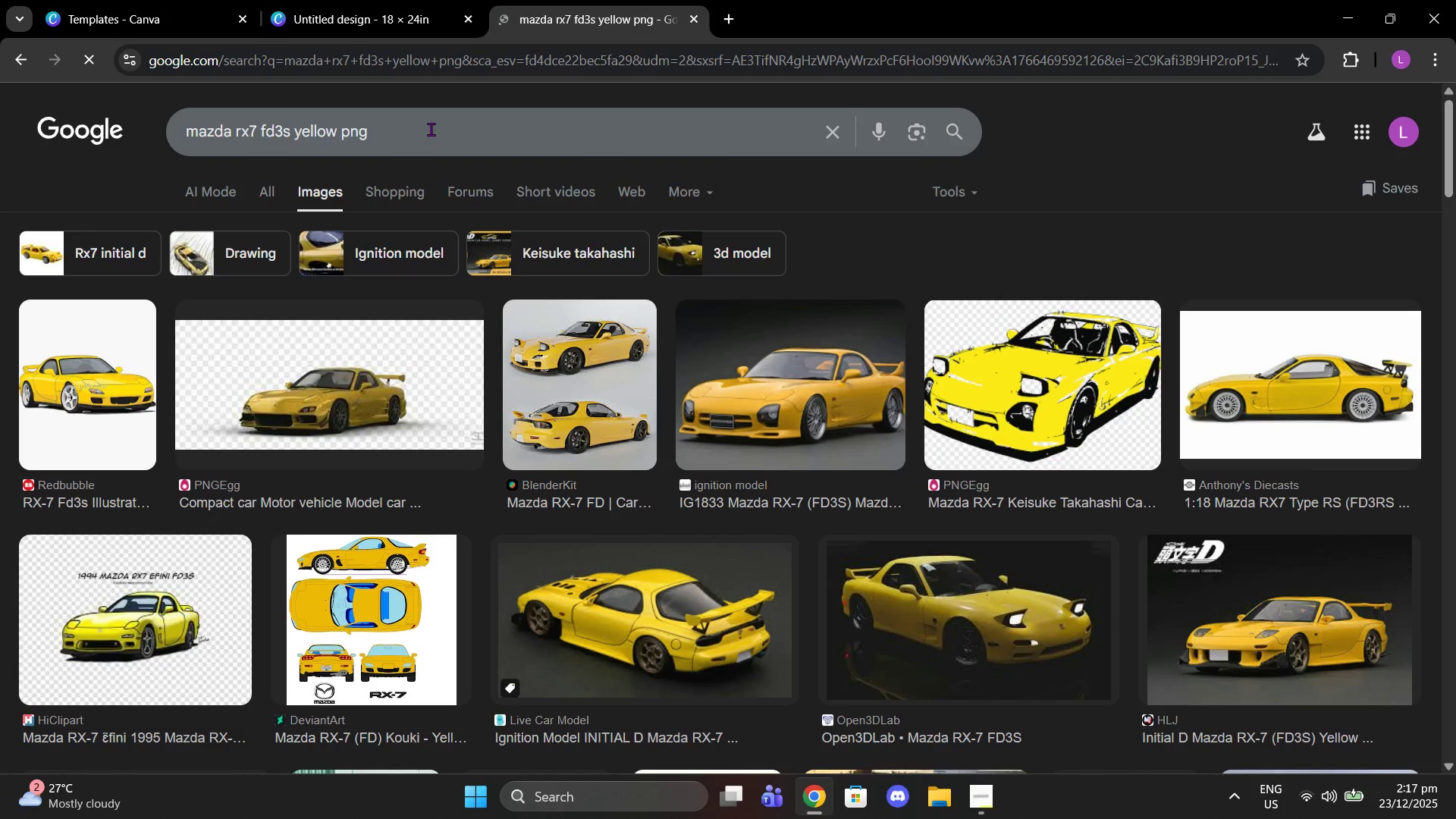 
scroll: coordinate [557, 278], scroll_direction: down, amount: 7.0
 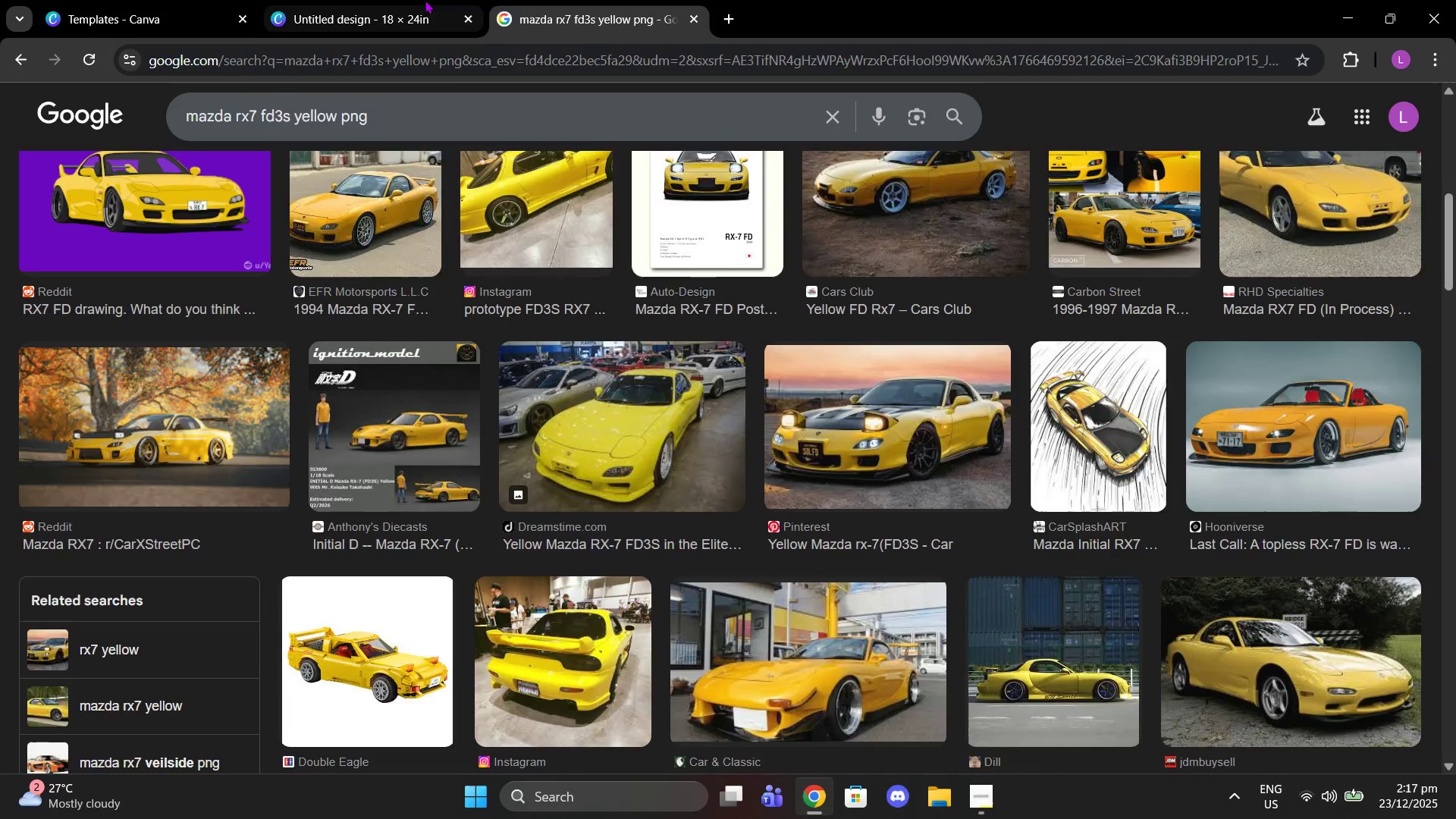 
left_click([425, 0])
 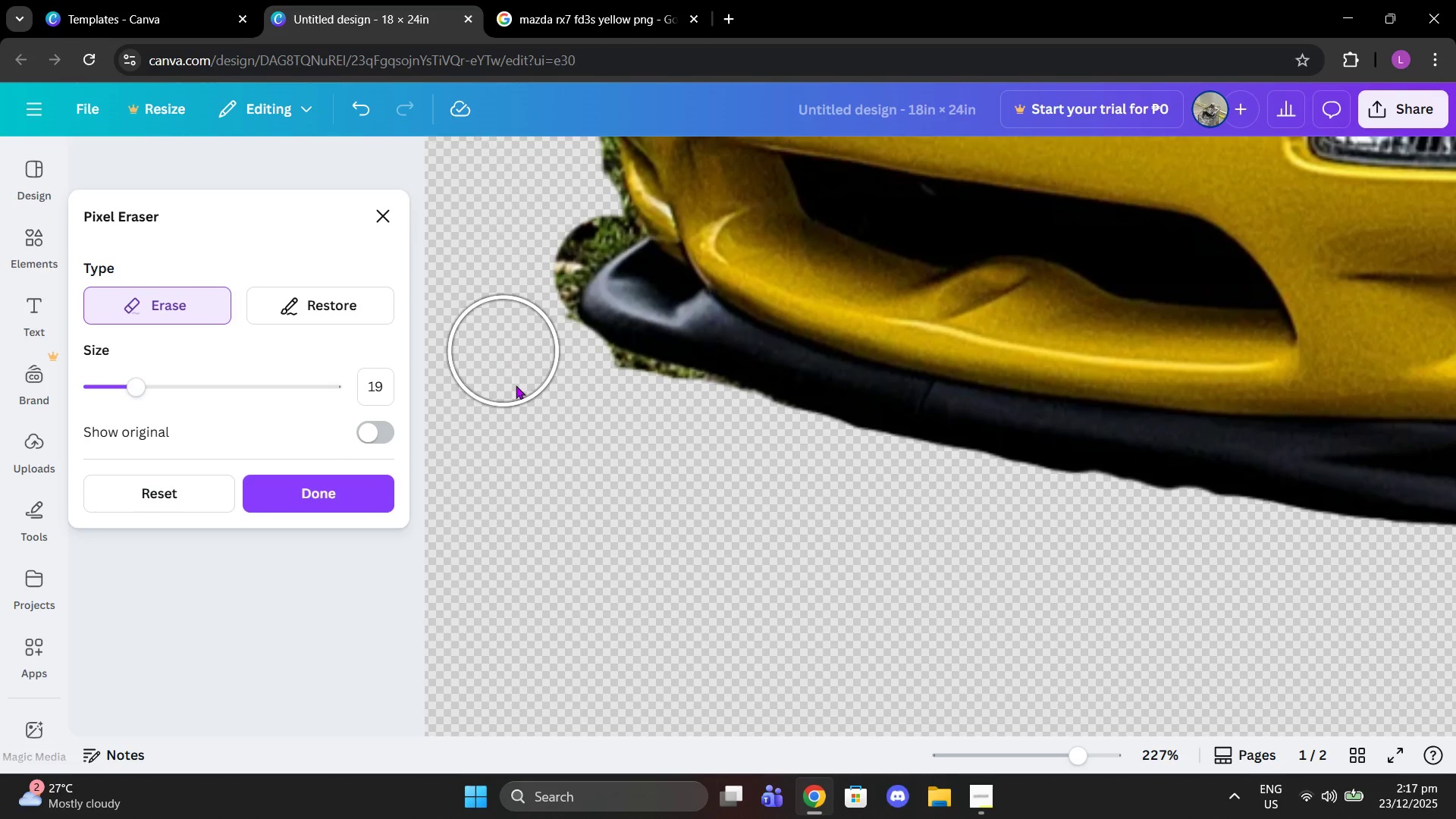 
scroll: coordinate [519, 388], scroll_direction: up, amount: 2.0
 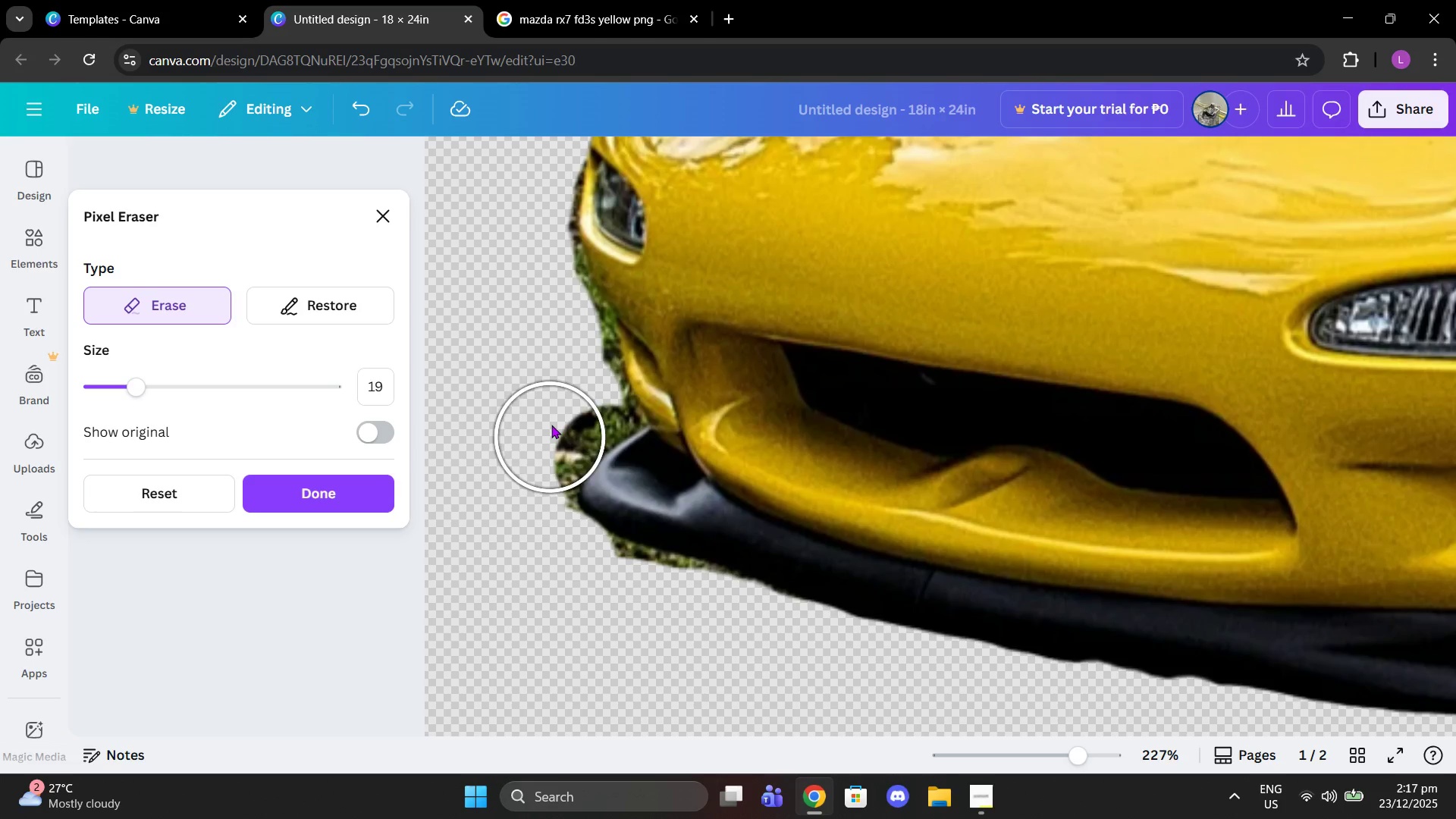 
left_click([550, 418])
 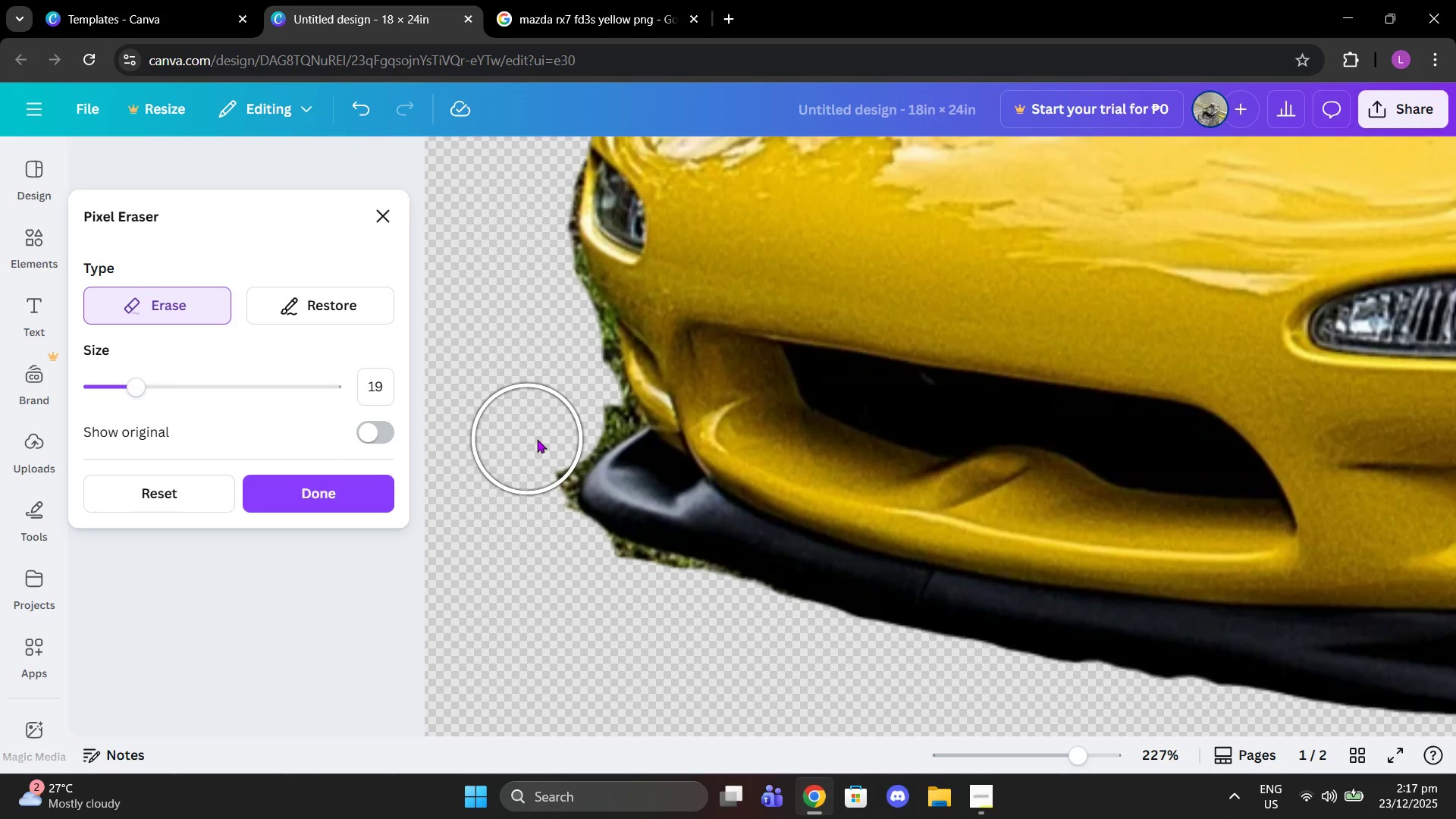 
left_click([537, 439])
 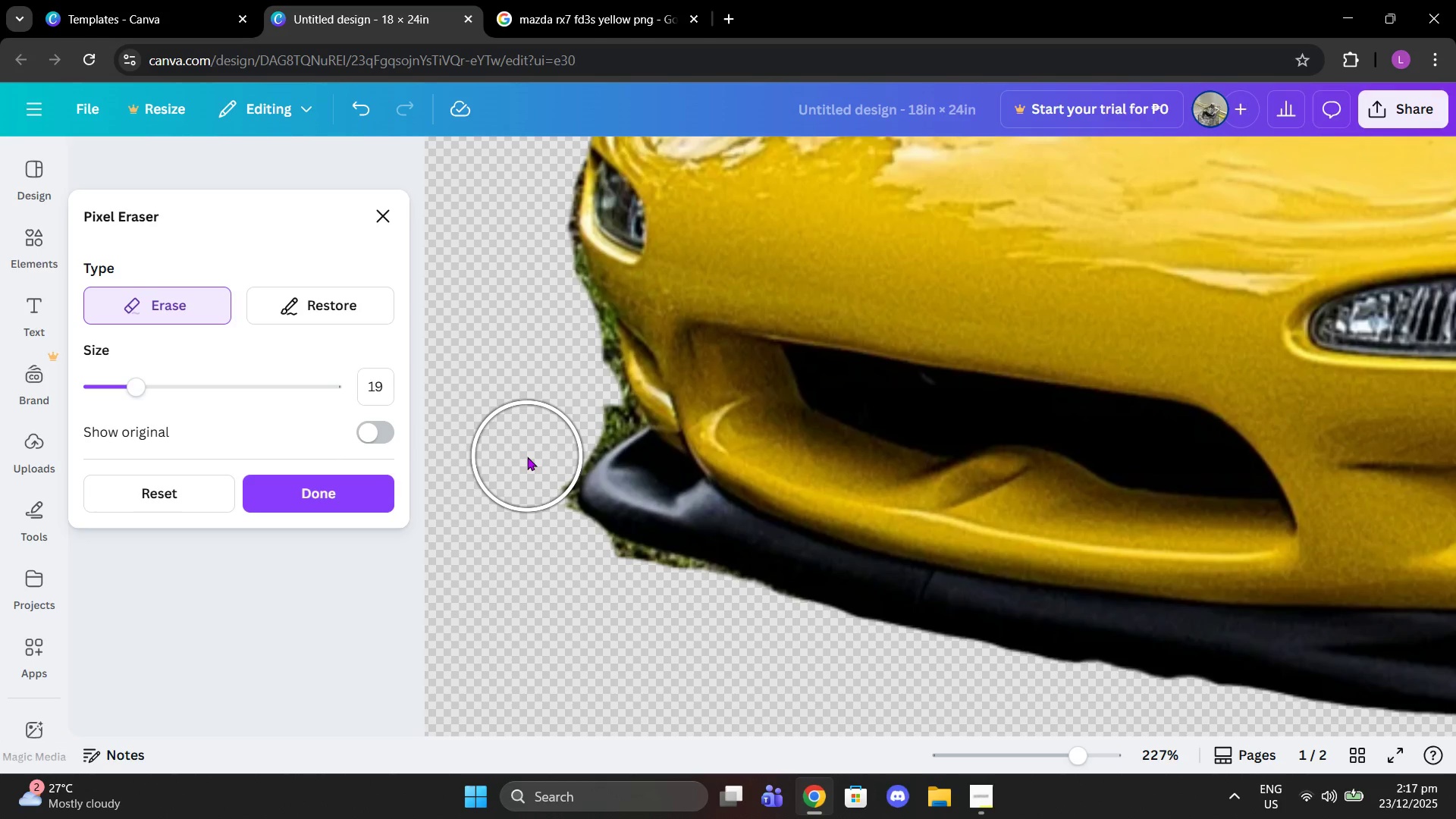 
left_click([527, 457])
 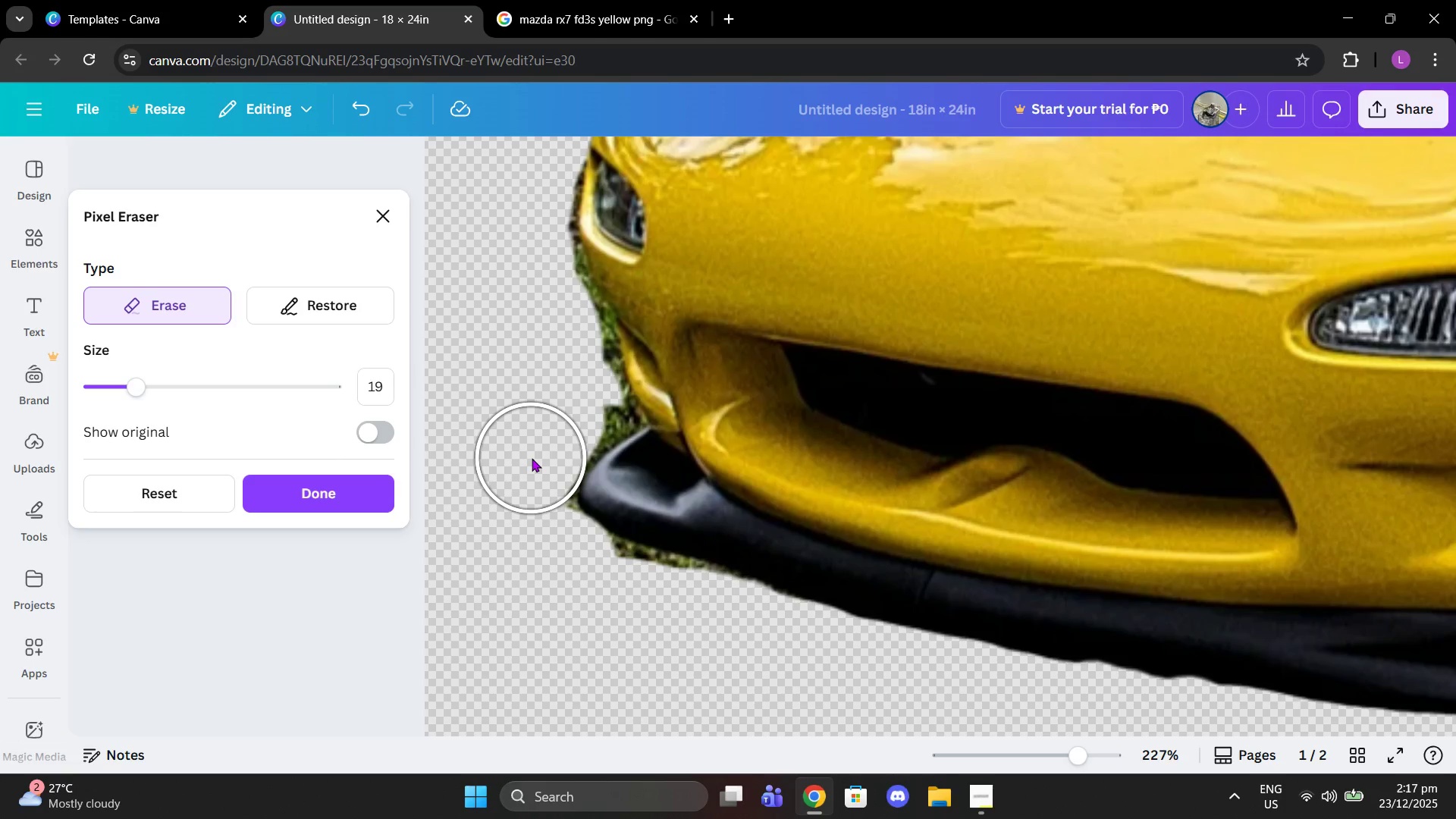 
left_click([532, 458])
 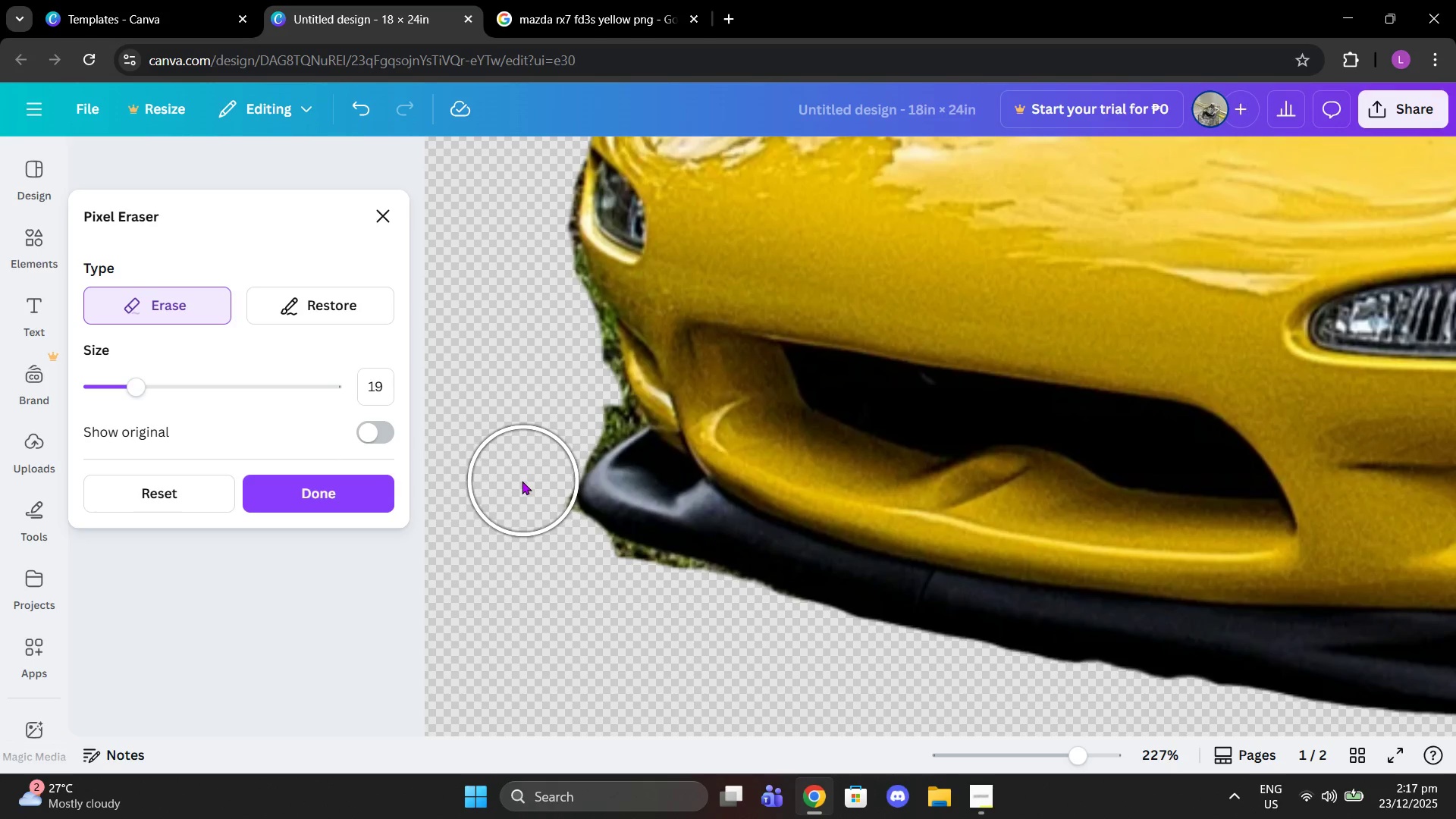 
left_click([522, 481])
 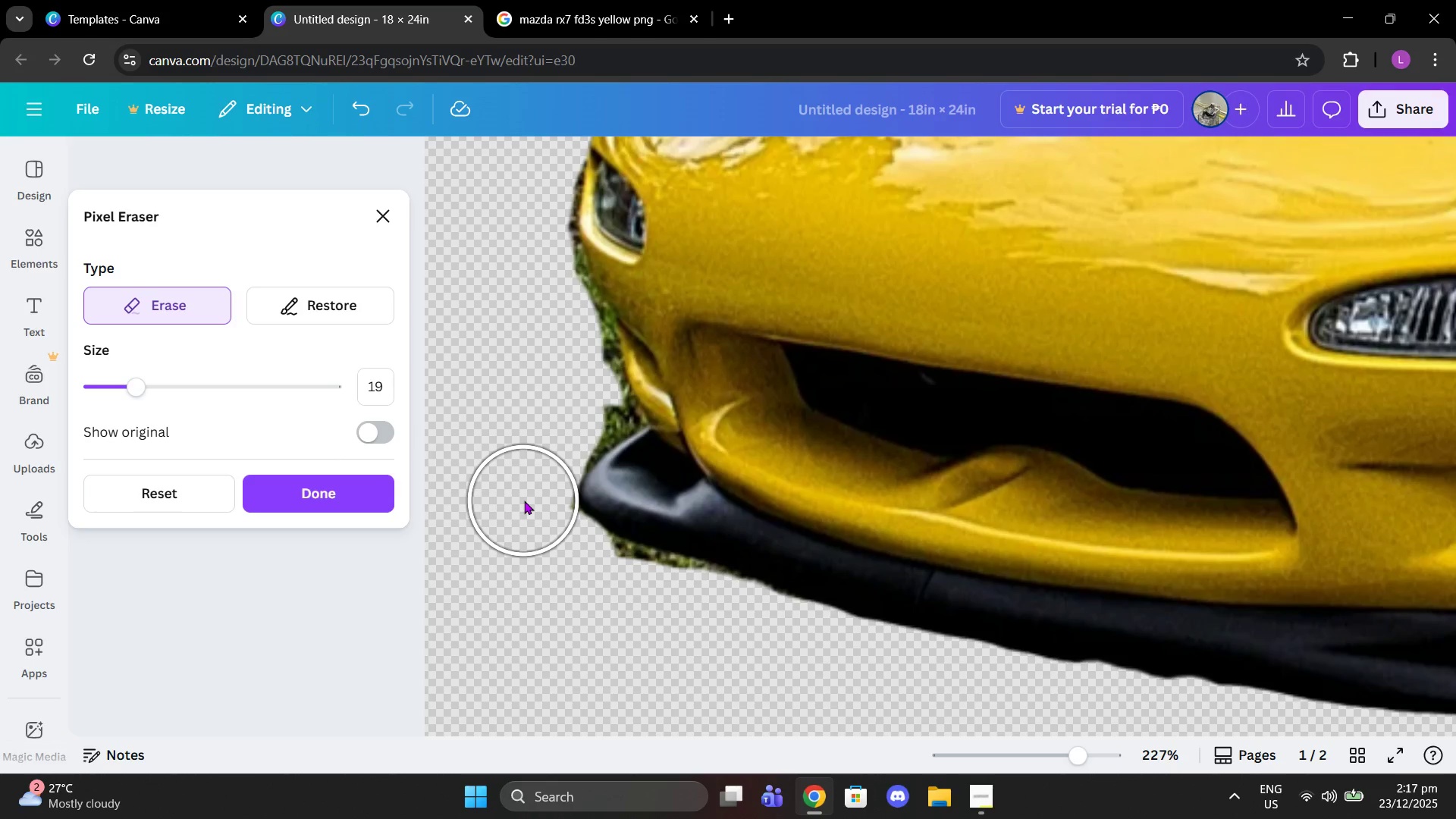 
left_click([524, 500])
 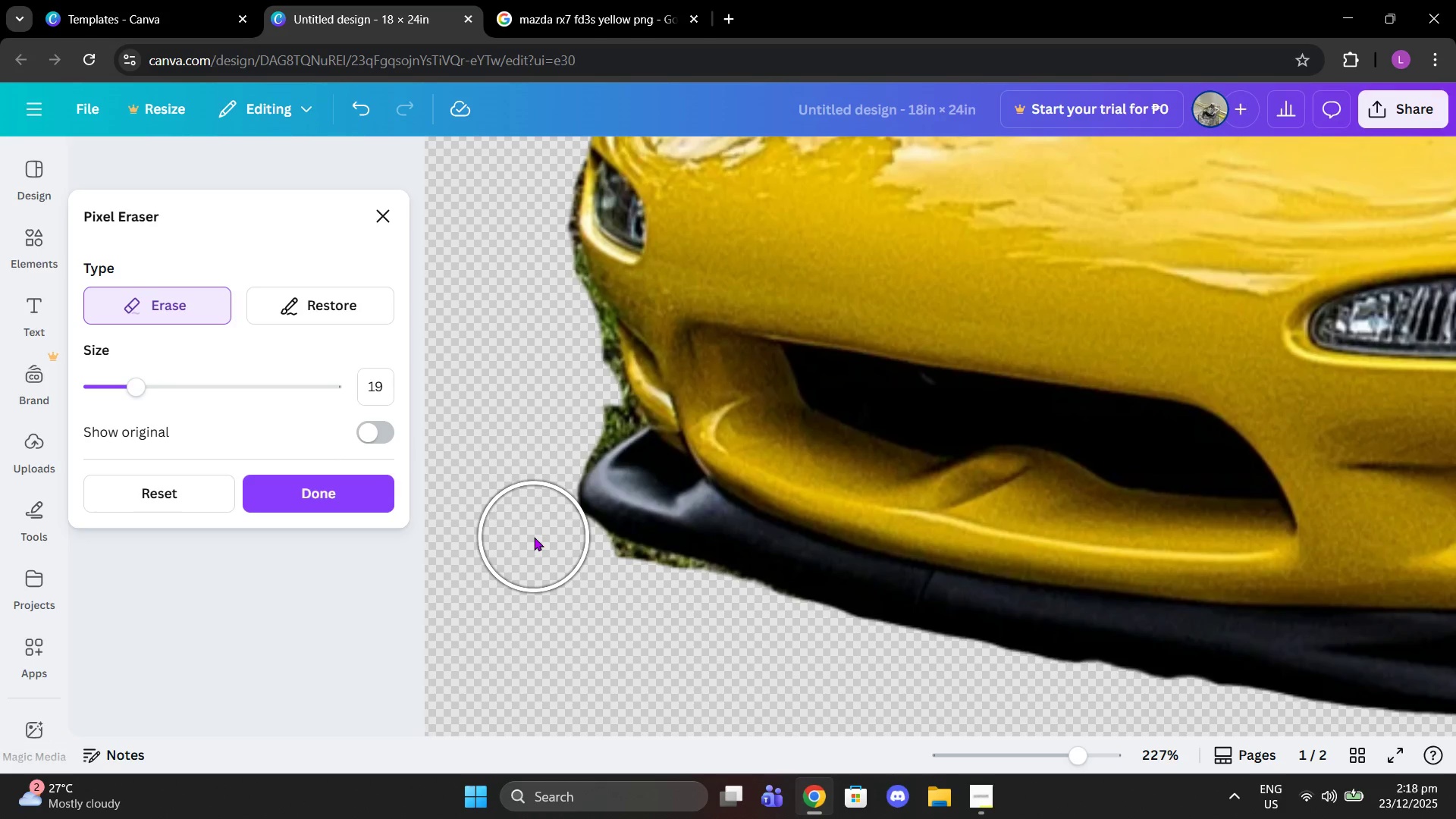 
left_click([534, 537])
 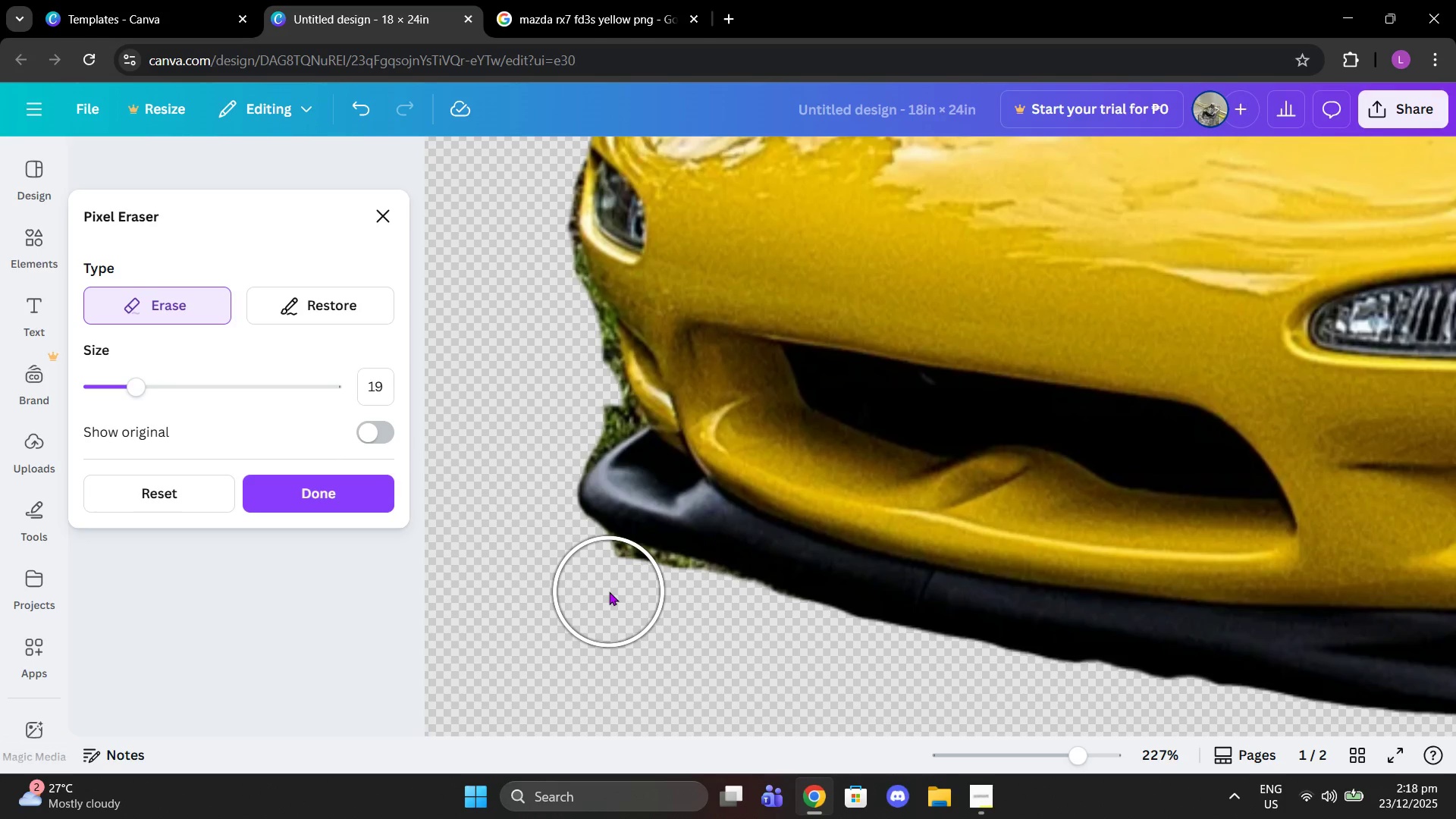 
left_click([605, 589])
 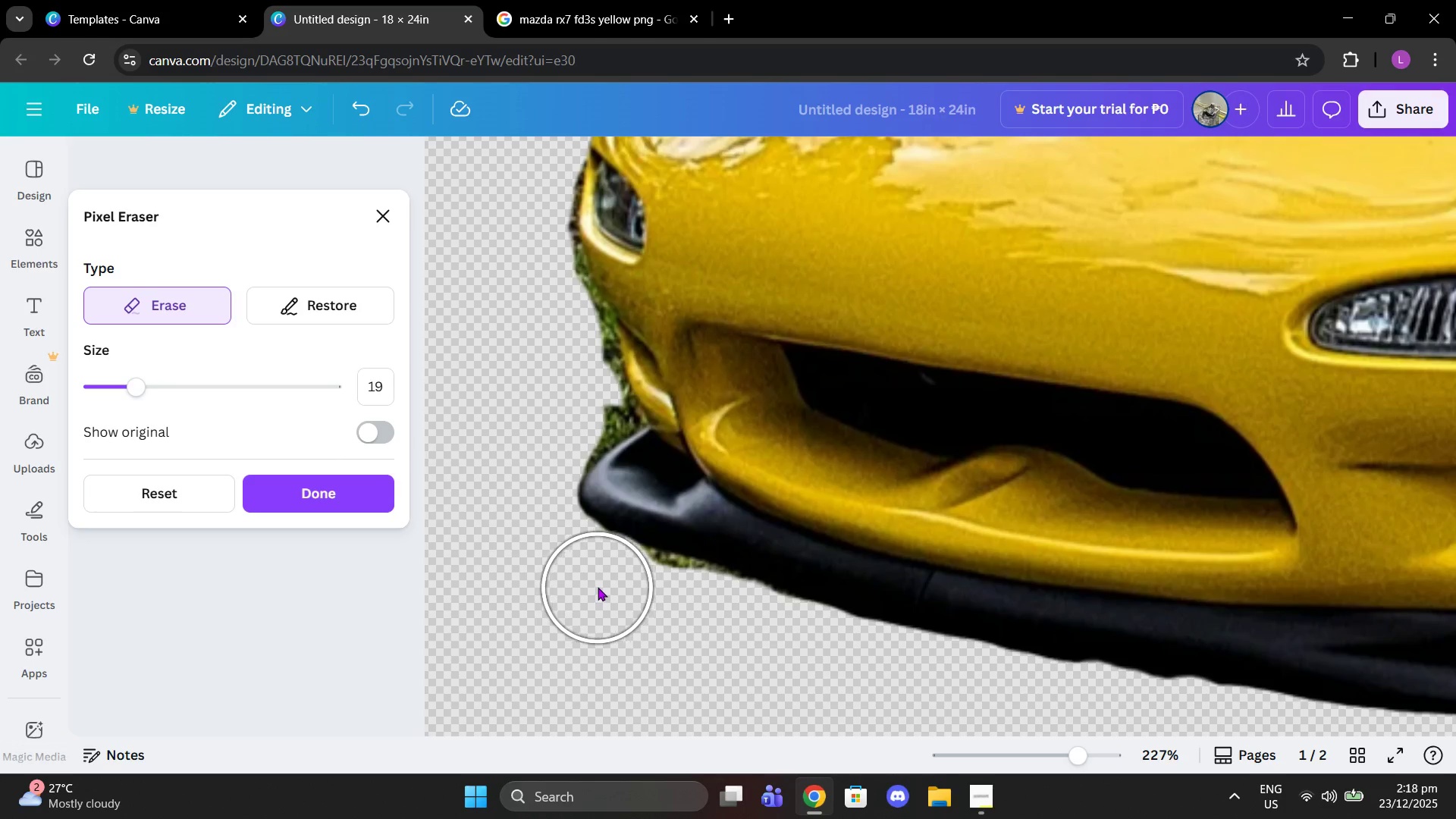 
double_click([598, 587])
 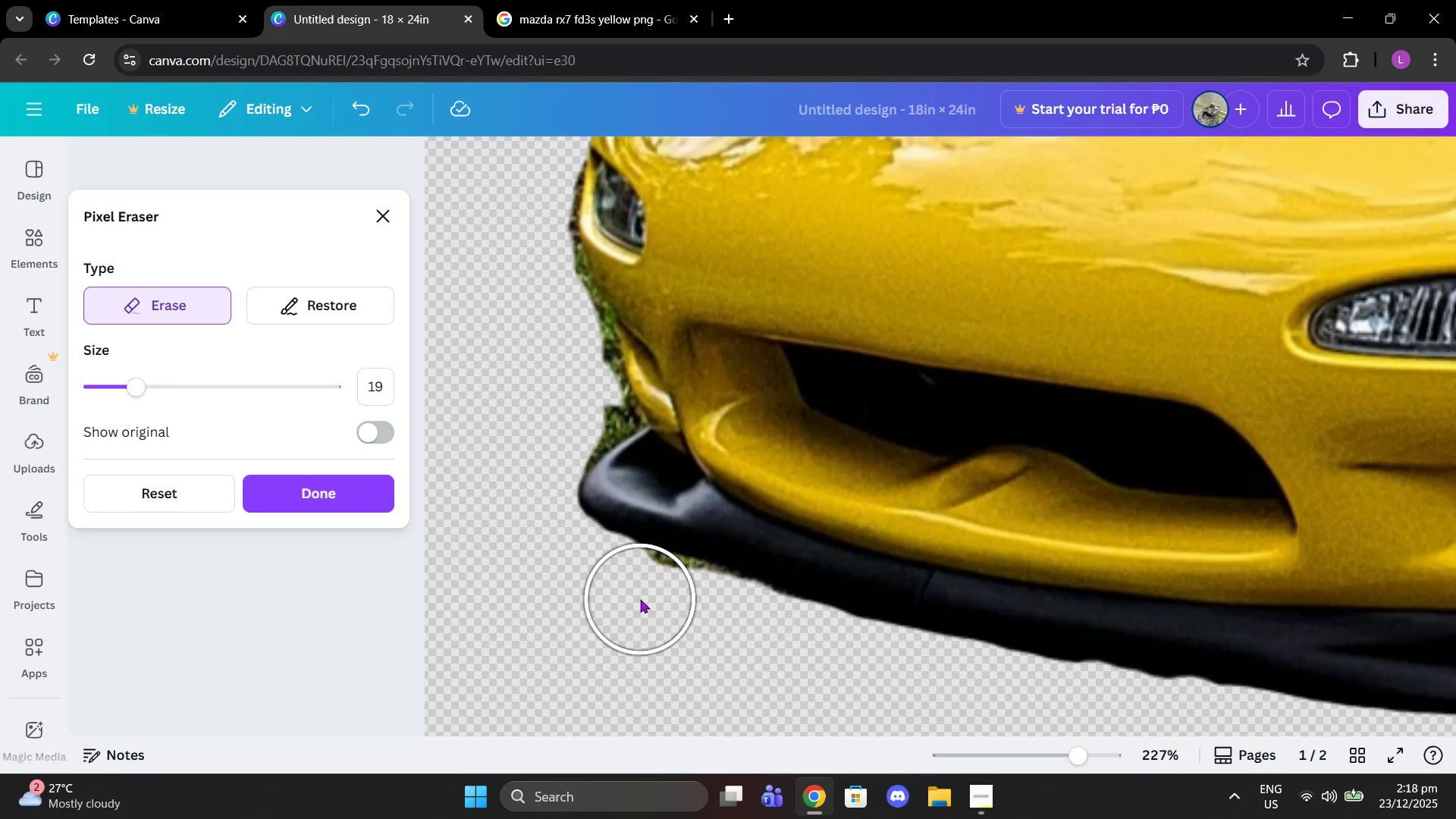 
left_click([640, 599])
 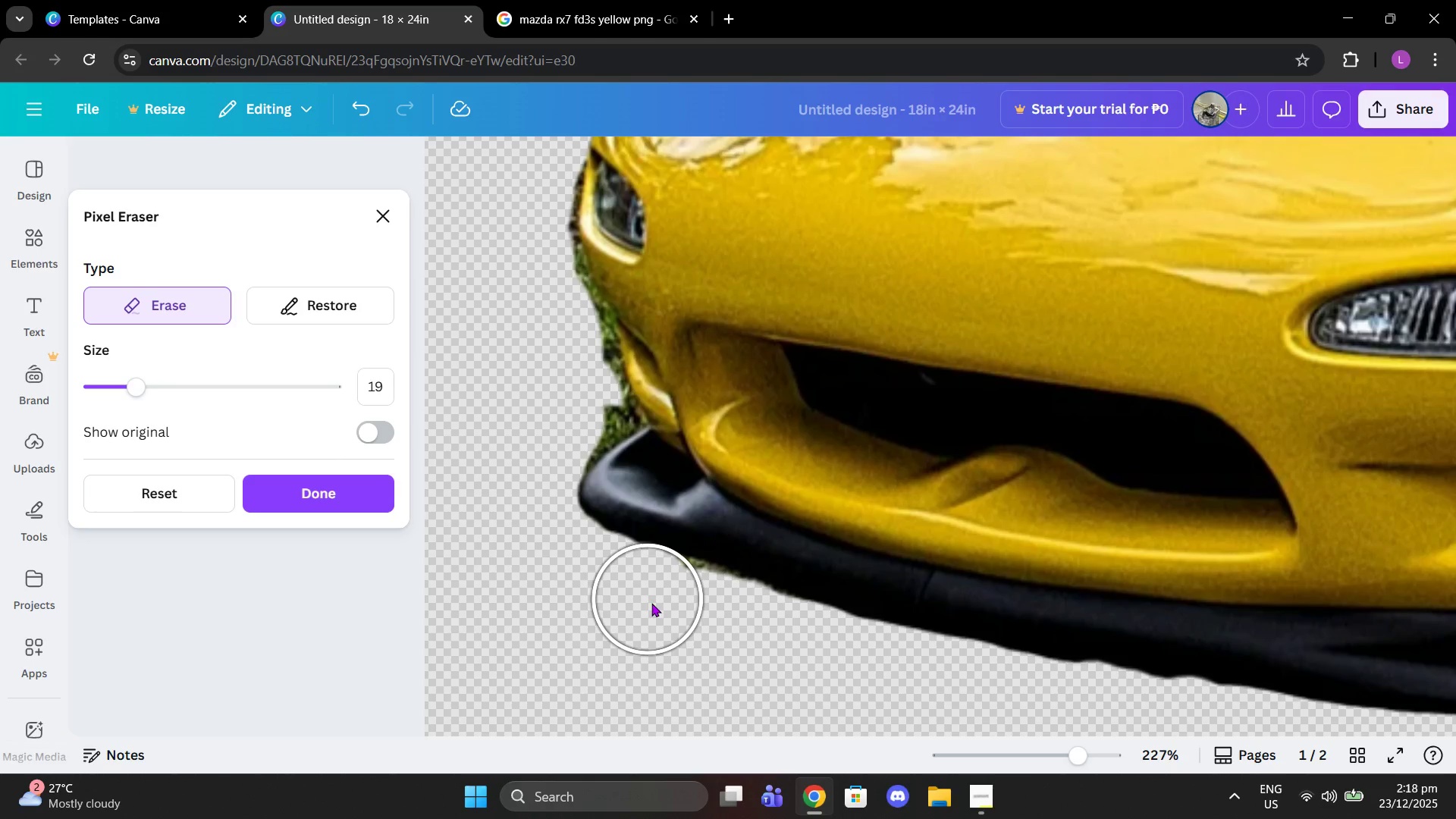 
left_click_drag(start_coordinate=[652, 603], to_coordinate=[656, 604])
 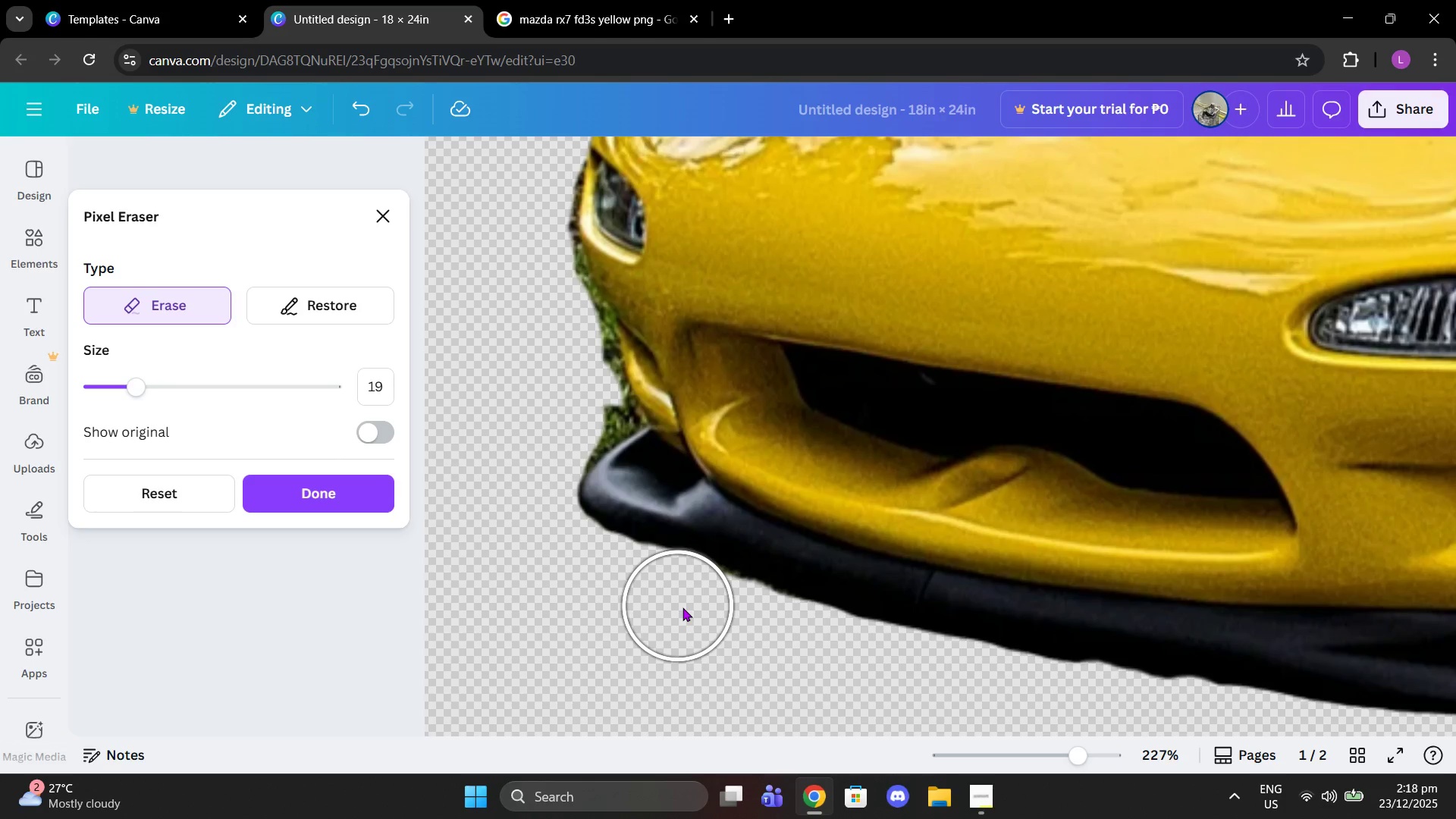 
left_click([697, 613])
 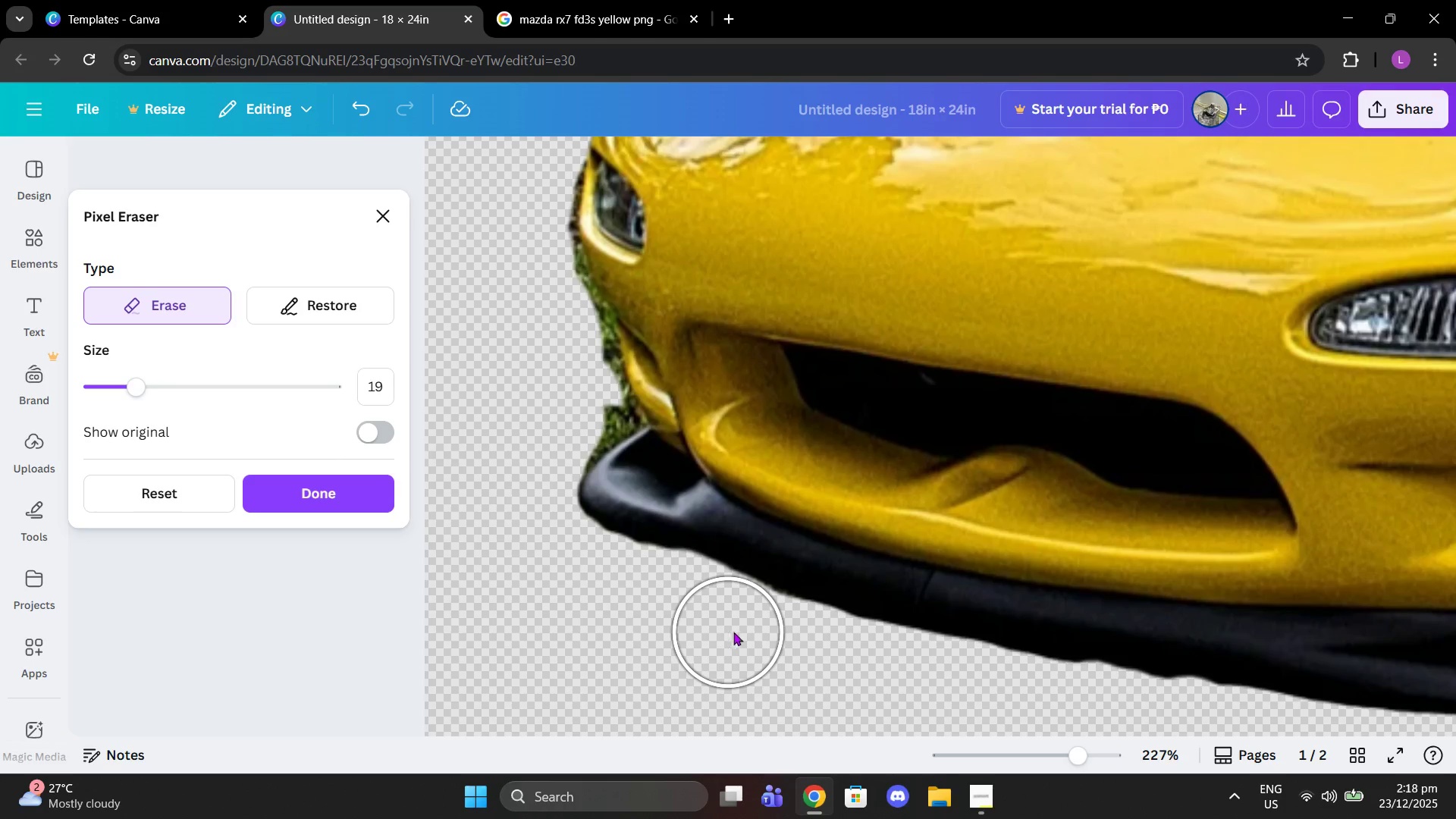 
left_click([745, 632])
 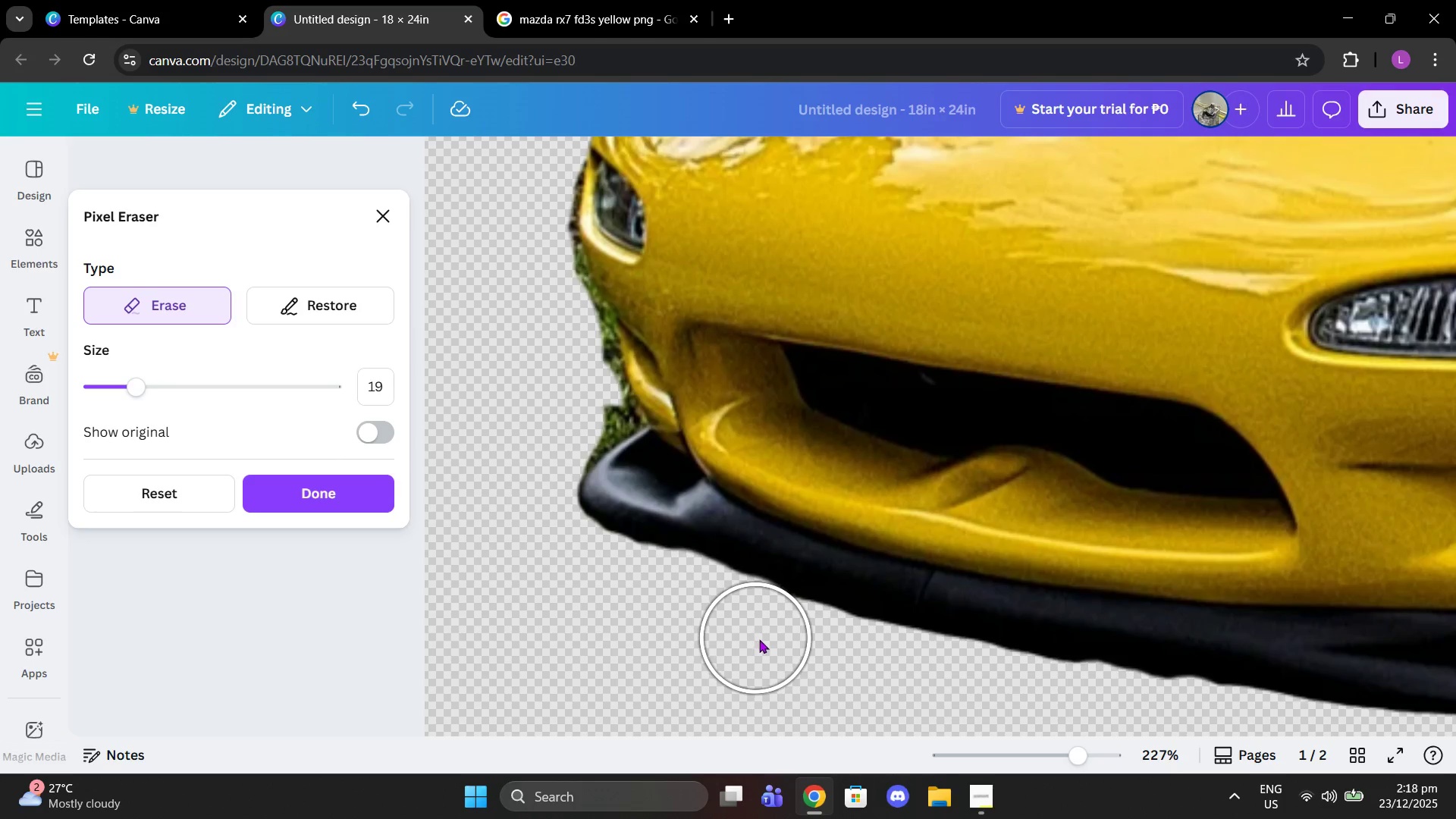 
left_click([769, 642])
 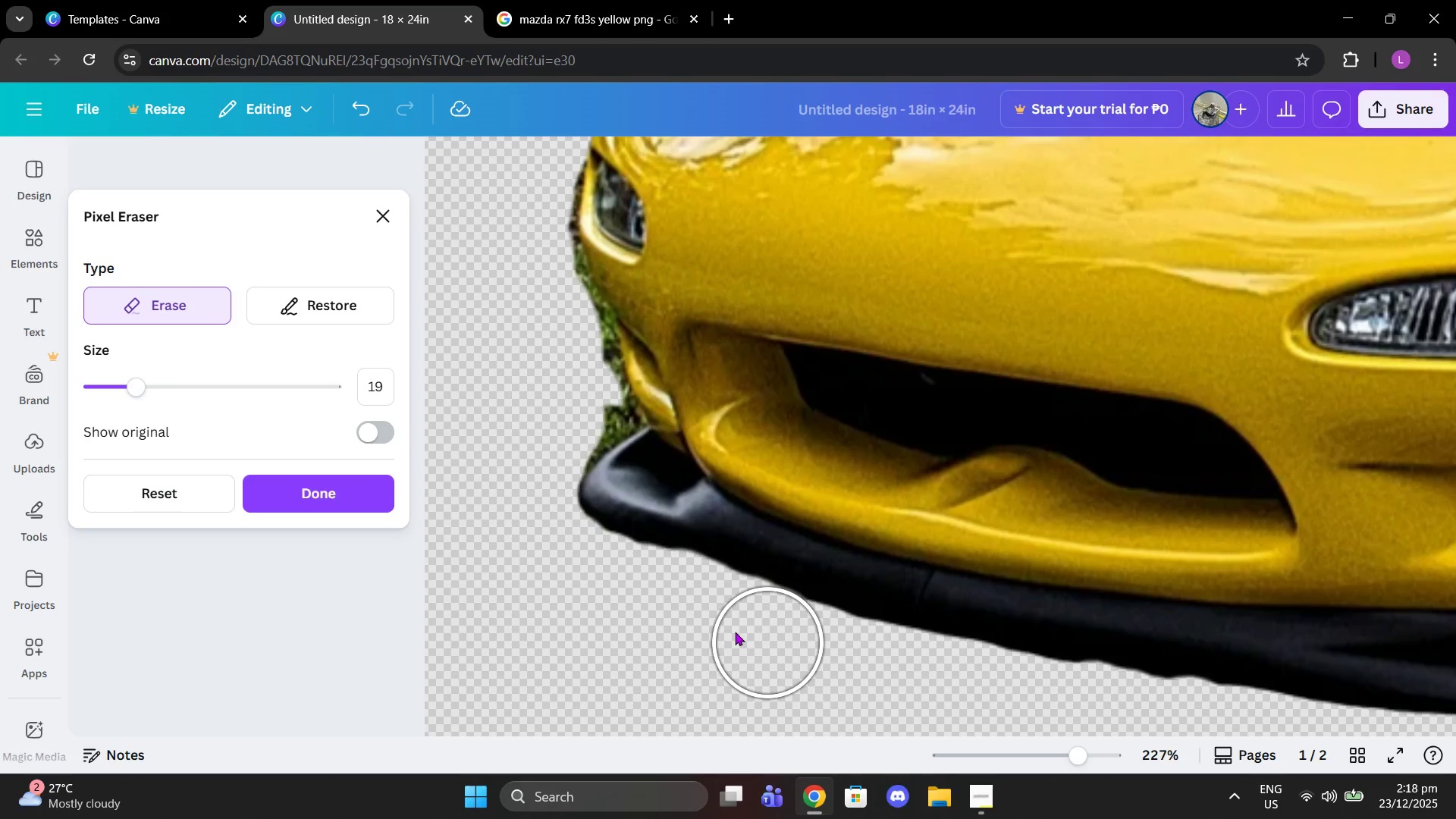 
left_click([570, 403])
 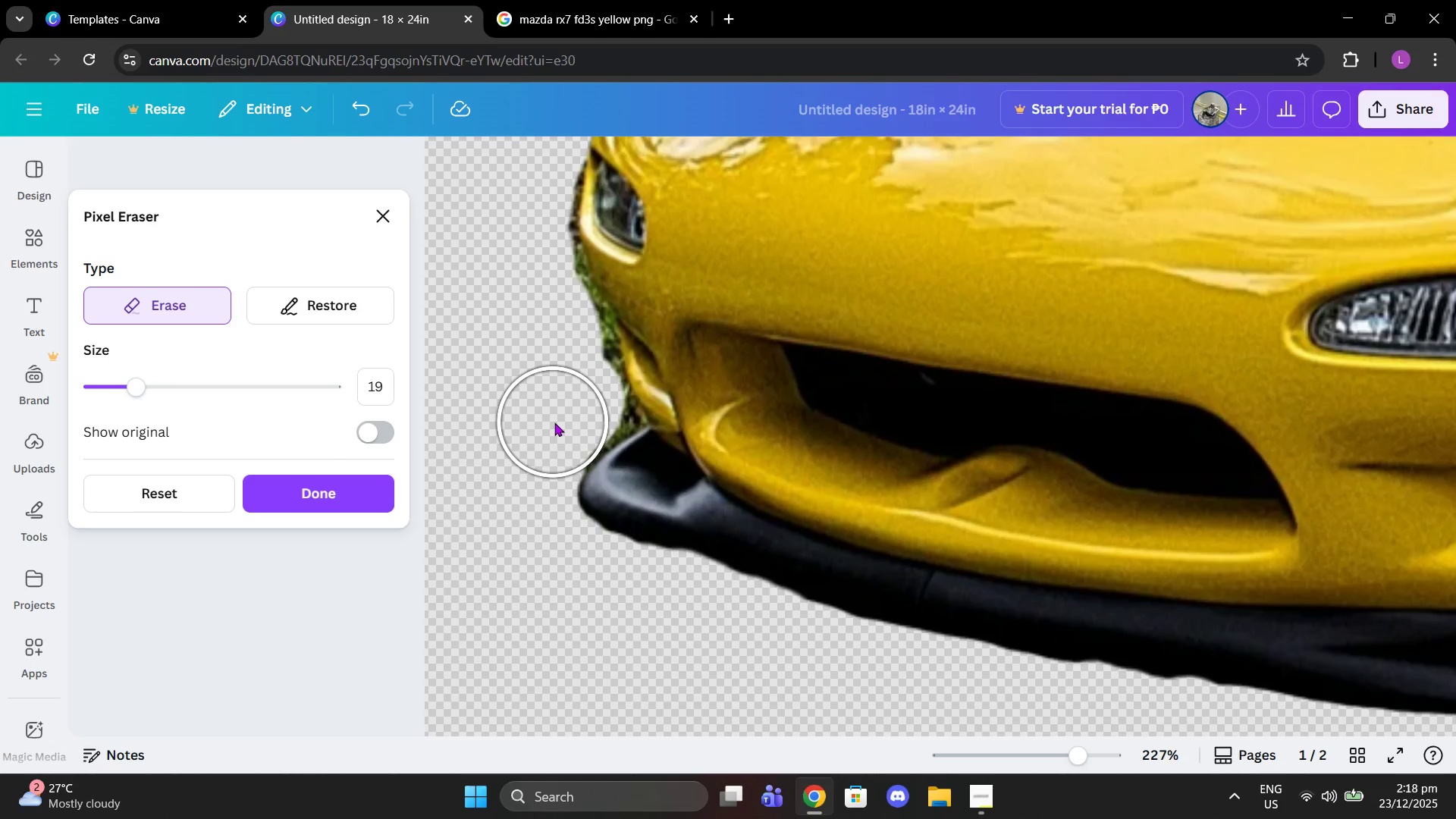 
left_click([555, 422])
 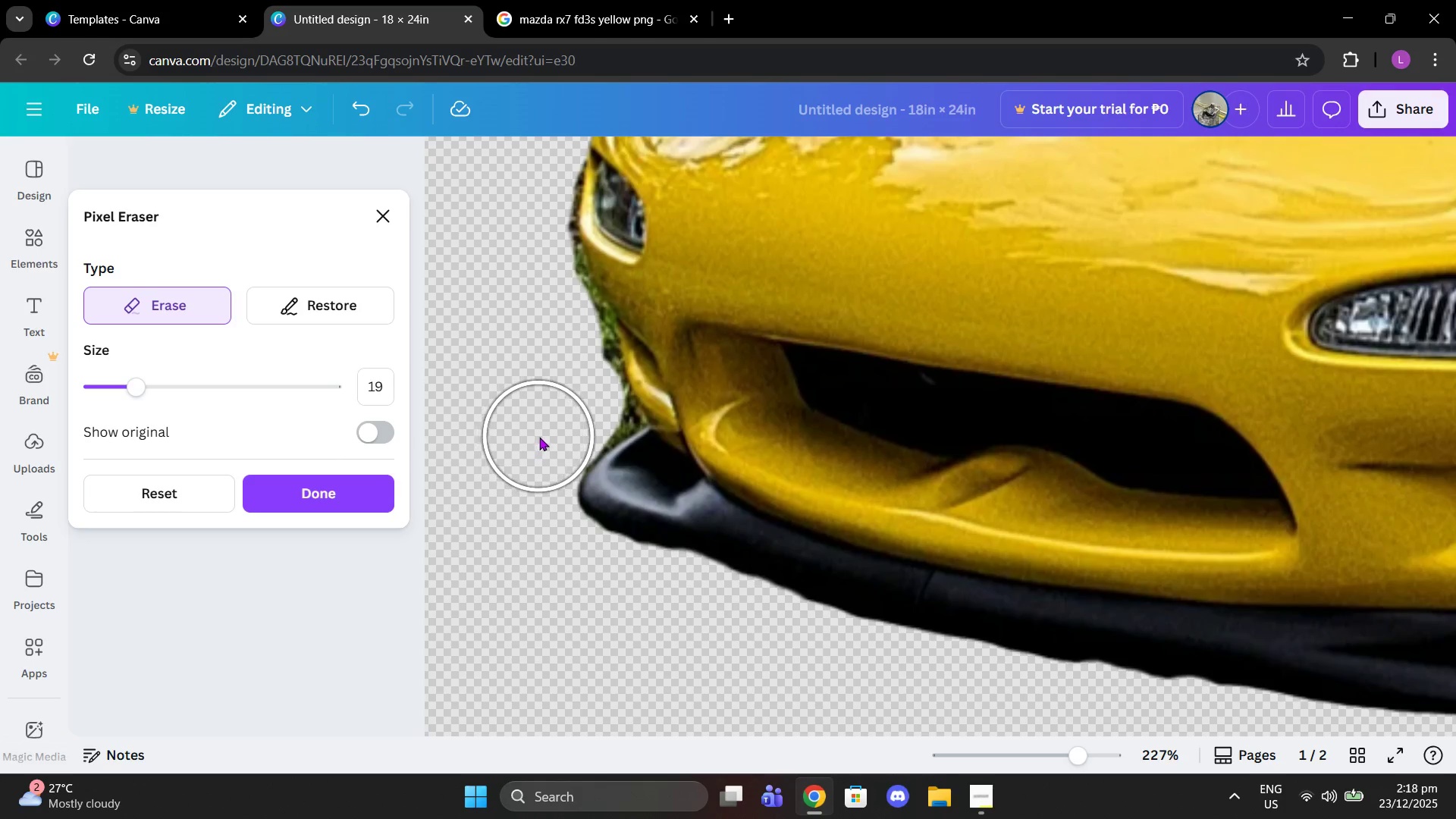 
left_click([539, 437])
 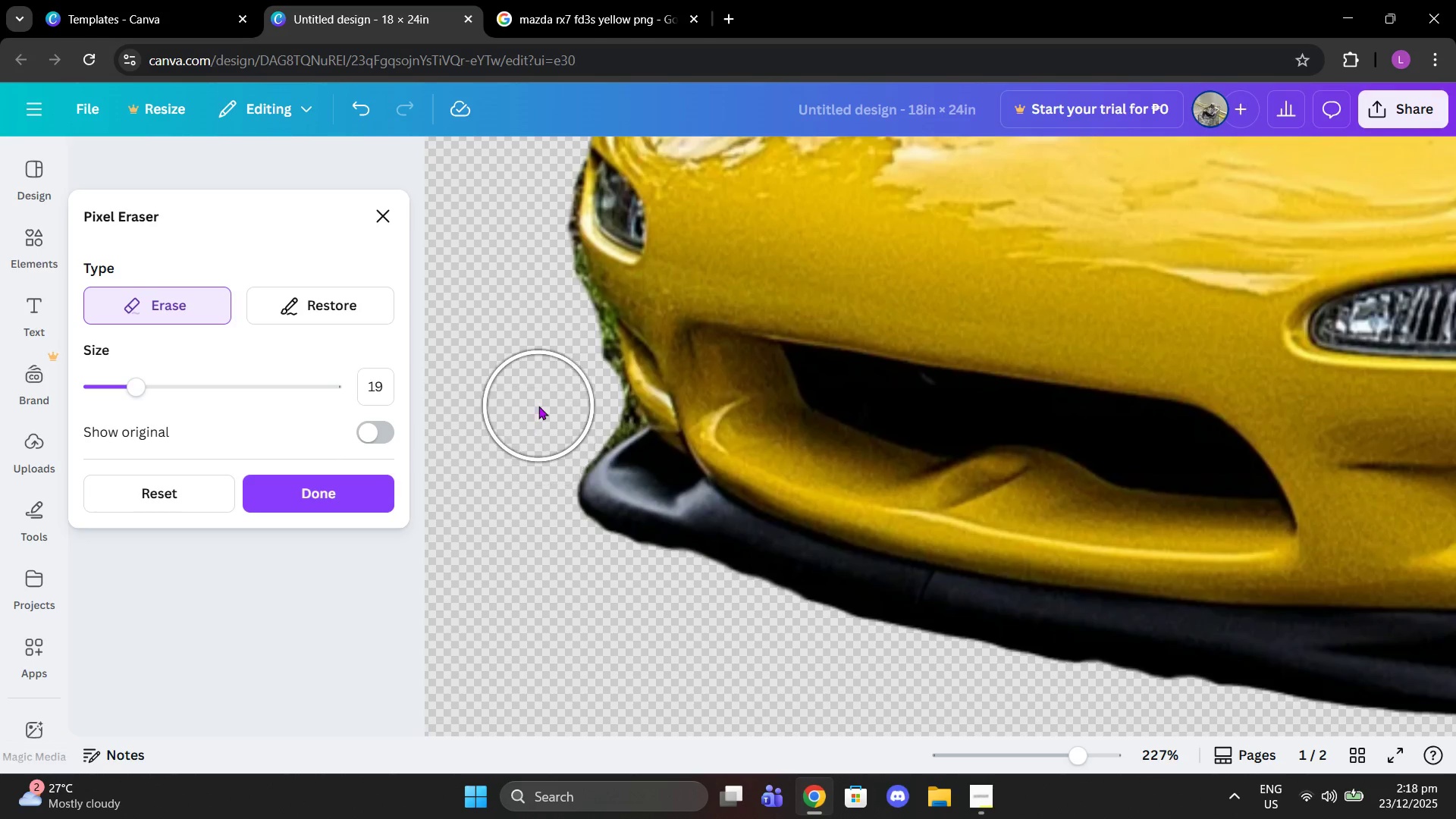 
scroll: coordinate [538, 406], scroll_direction: up, amount: 3.0
 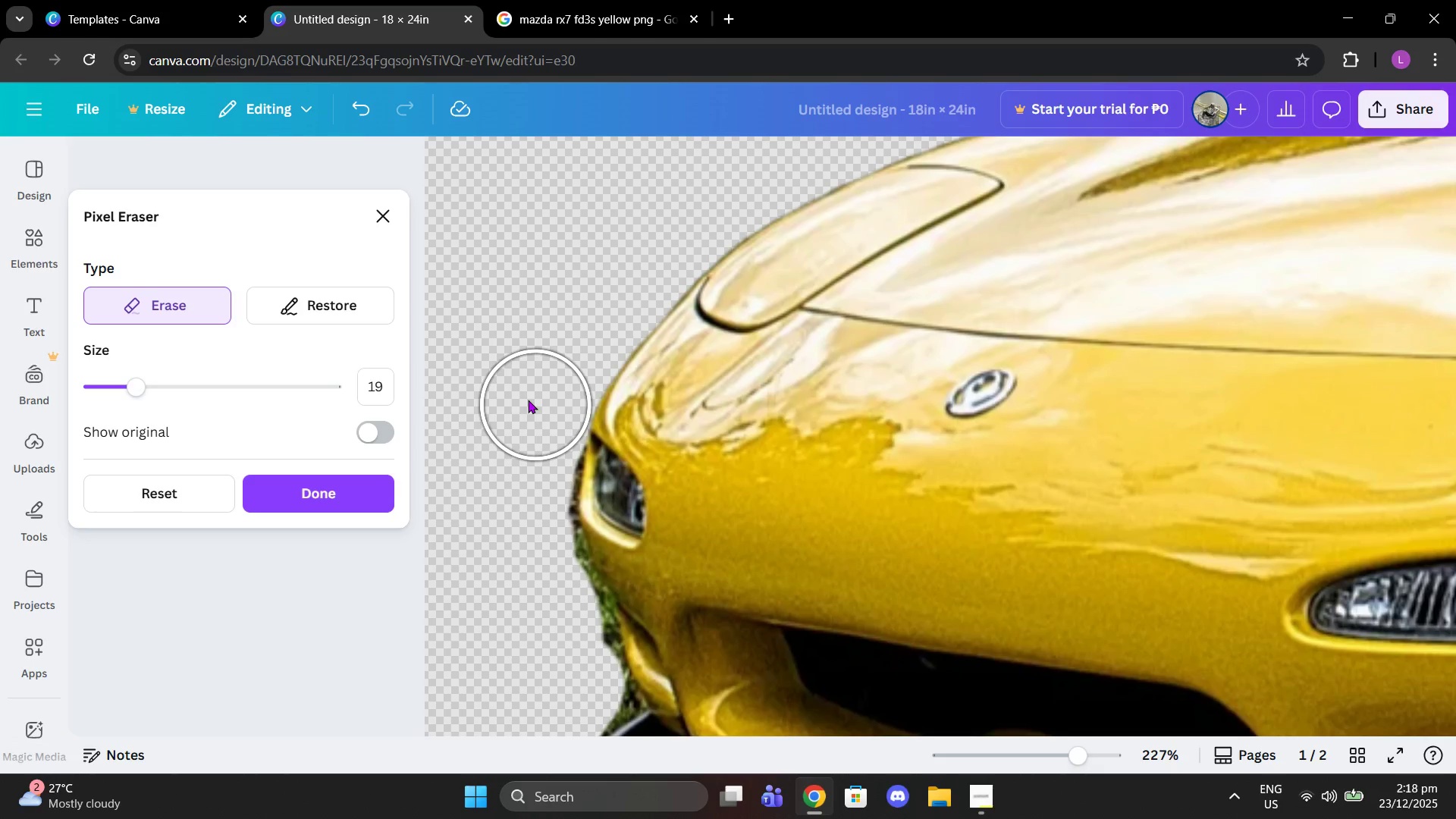 
scroll: coordinate [291, 317], scroll_direction: down, amount: 2.0
 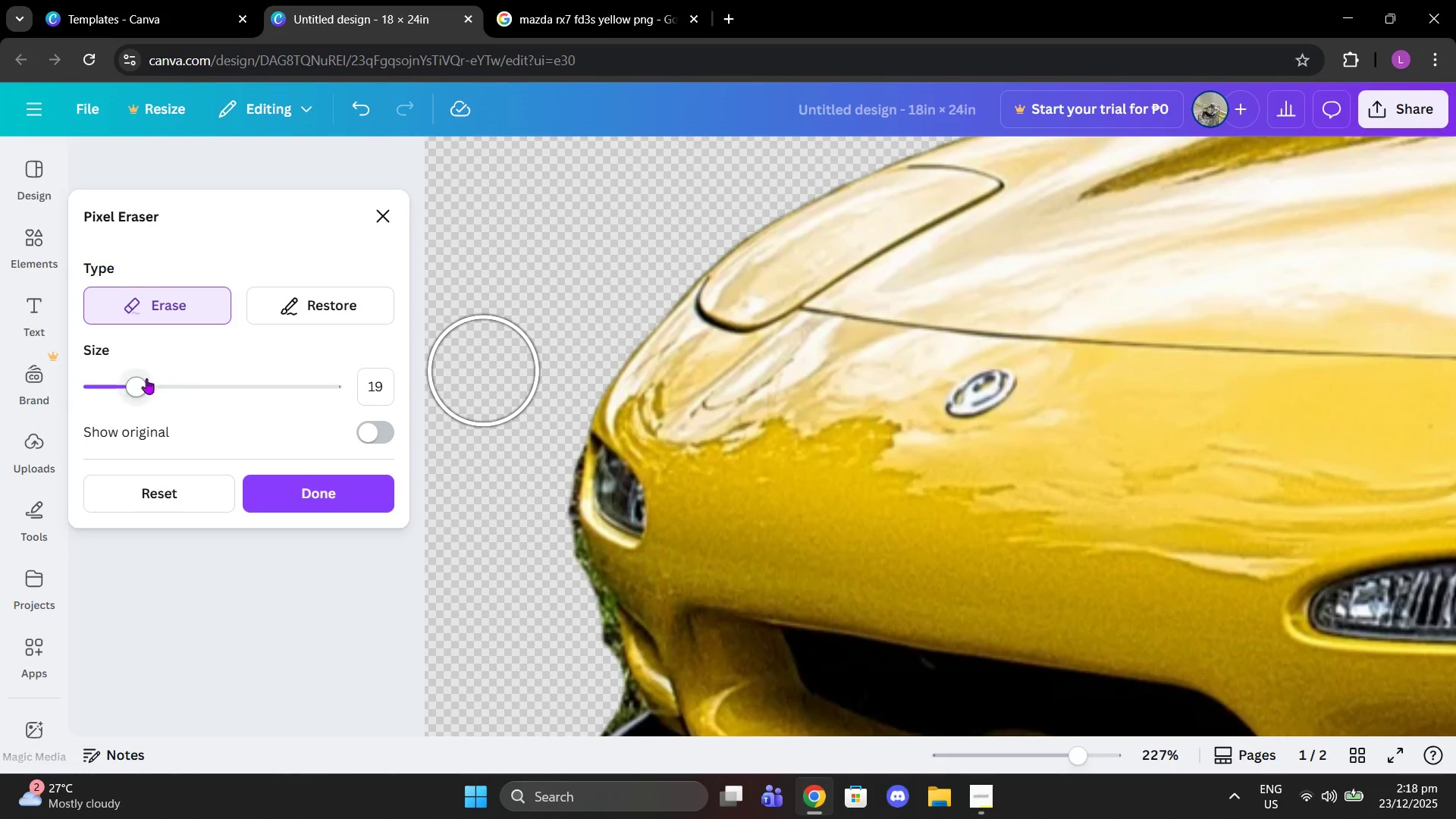 
left_click_drag(start_coordinate=[117, 392], to_coordinate=[93, 392])
 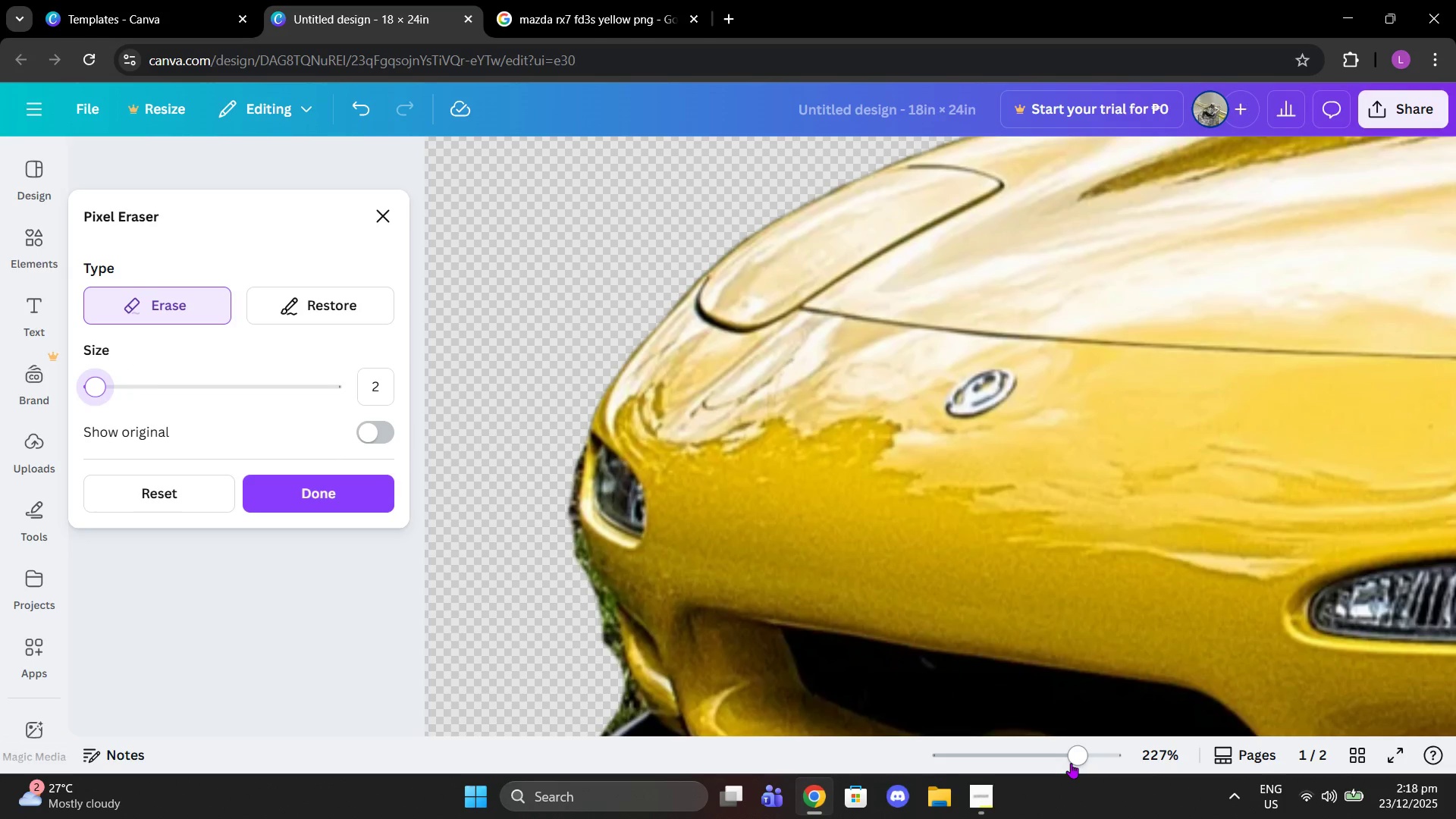 
left_click_drag(start_coordinate=[1071, 763], to_coordinate=[1117, 759])
 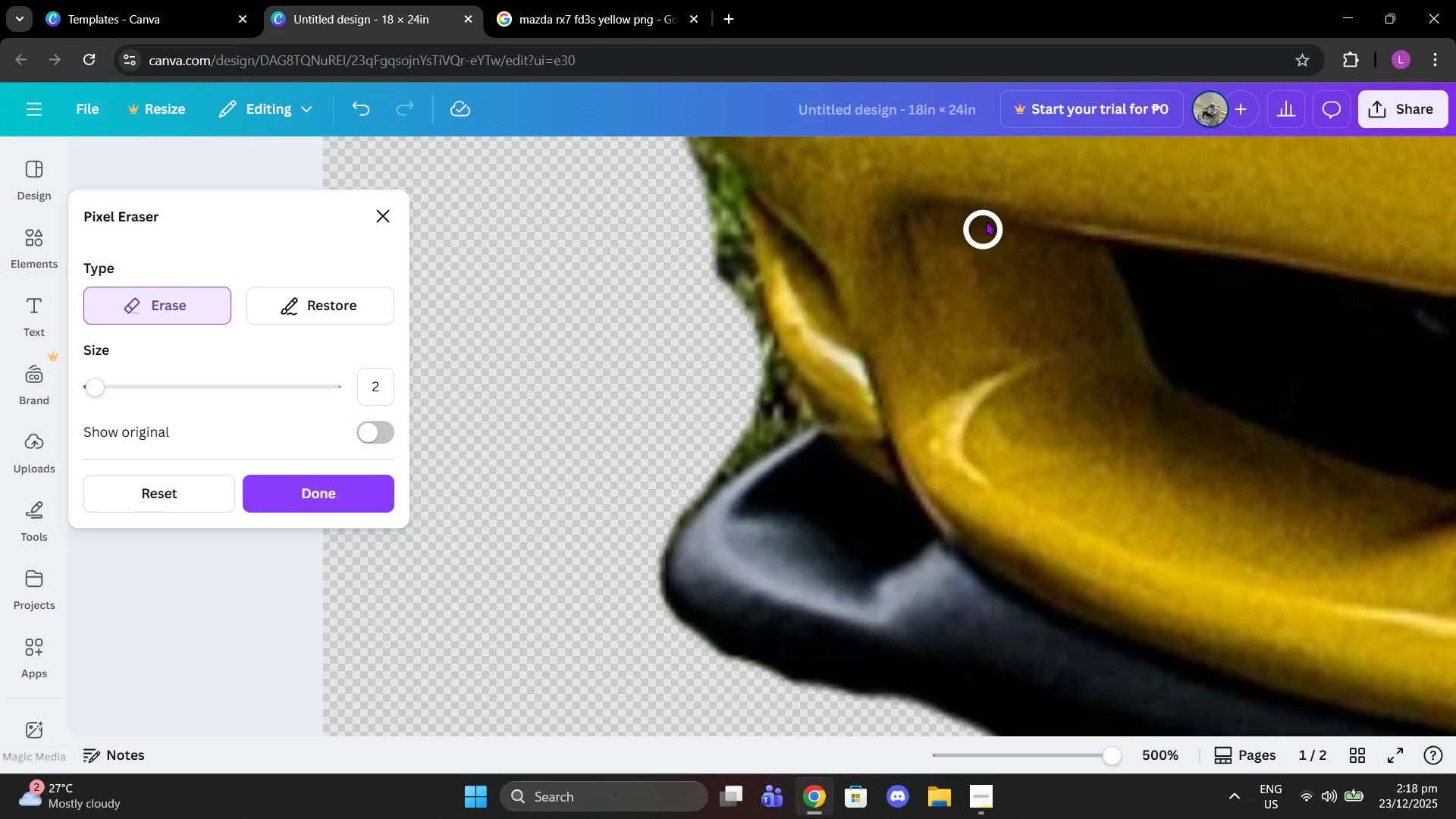 
left_click_drag(start_coordinate=[749, 373], to_coordinate=[674, 482])
 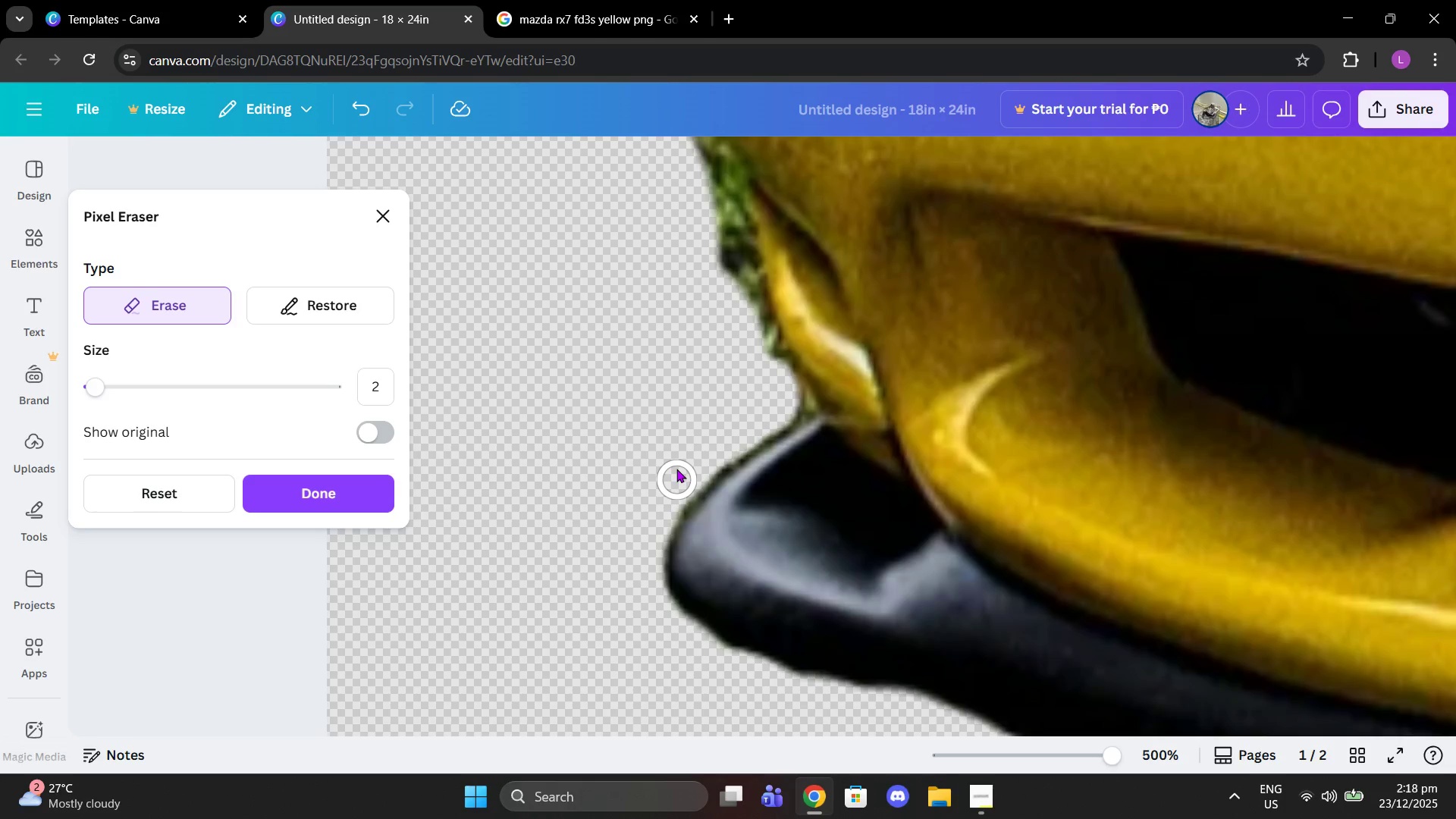 
scroll: coordinate [726, 391], scroll_direction: up, amount: 2.0
 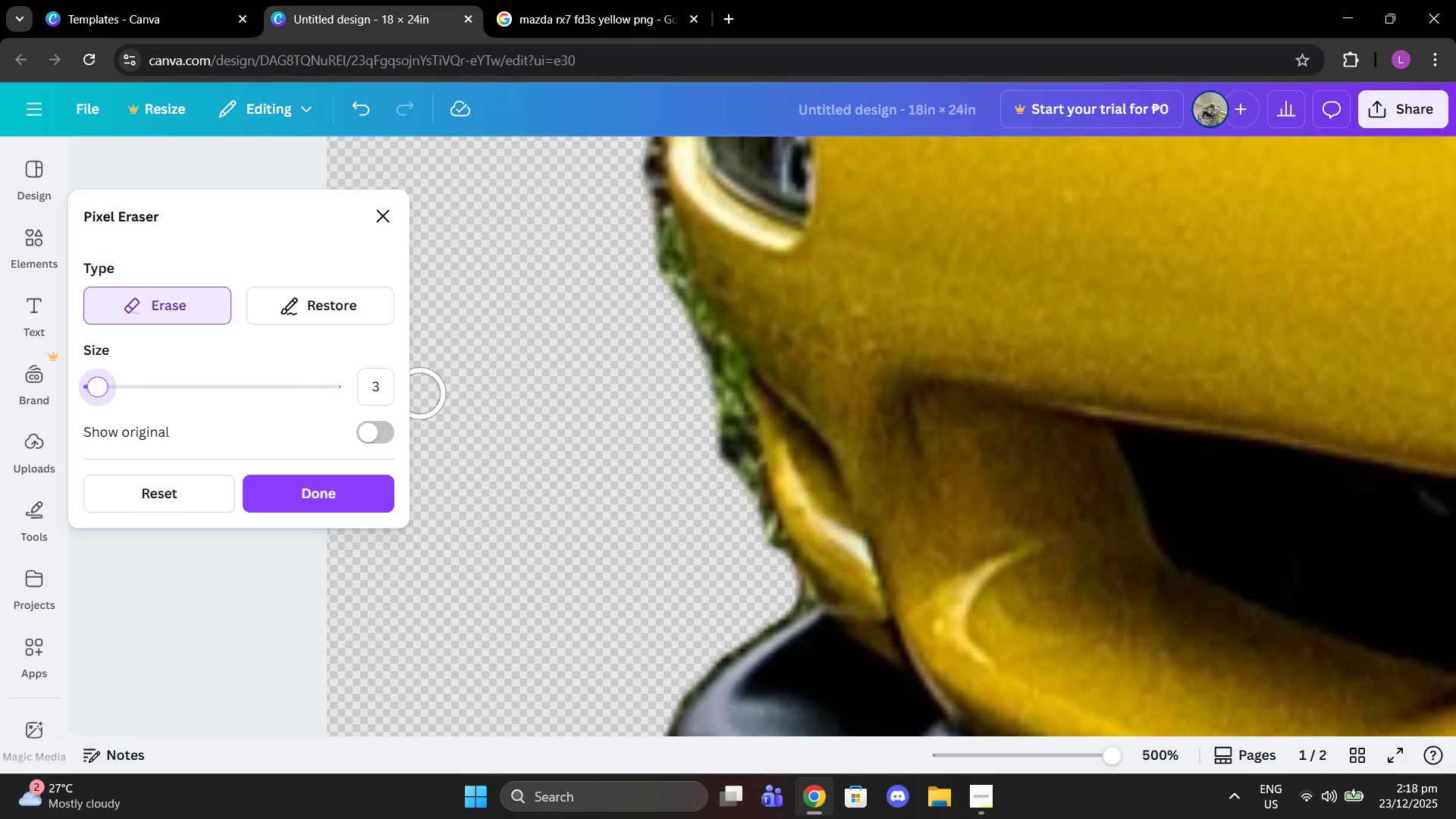 
left_click_drag(start_coordinate=[730, 426], to_coordinate=[734, 435])
 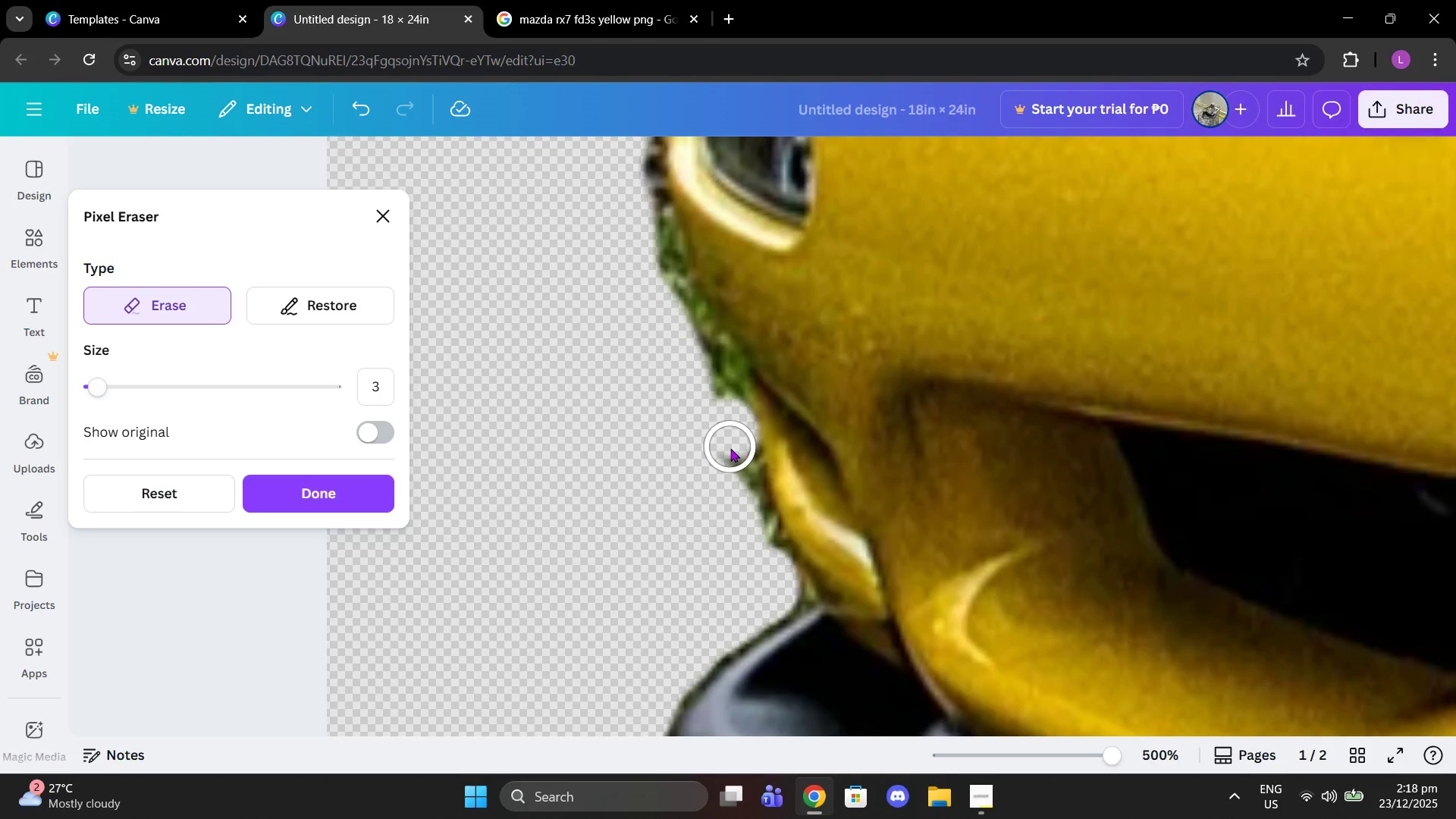 
left_click_drag(start_coordinate=[730, 448], to_coordinate=[742, 471])
 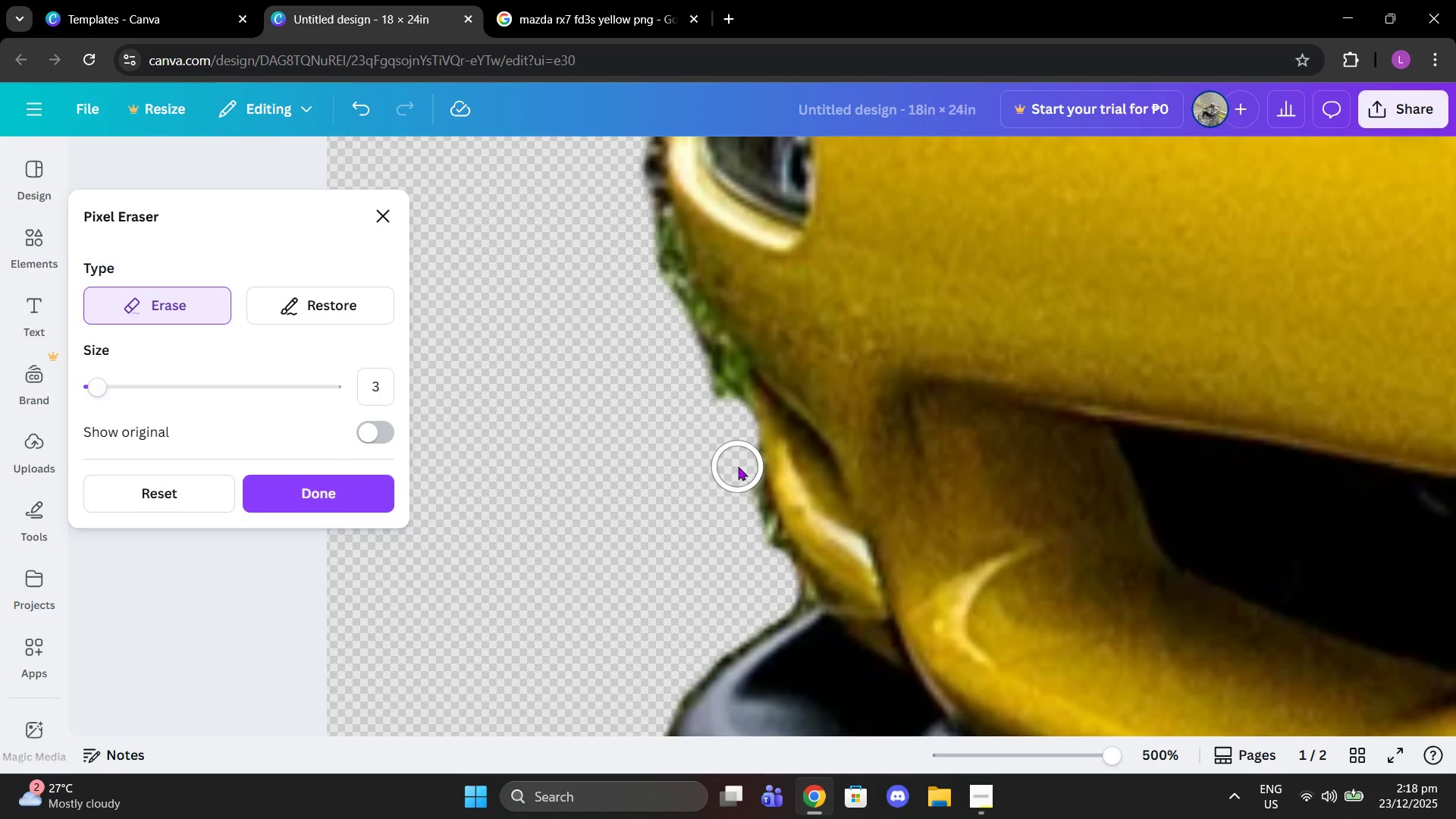 
left_click([738, 466])
 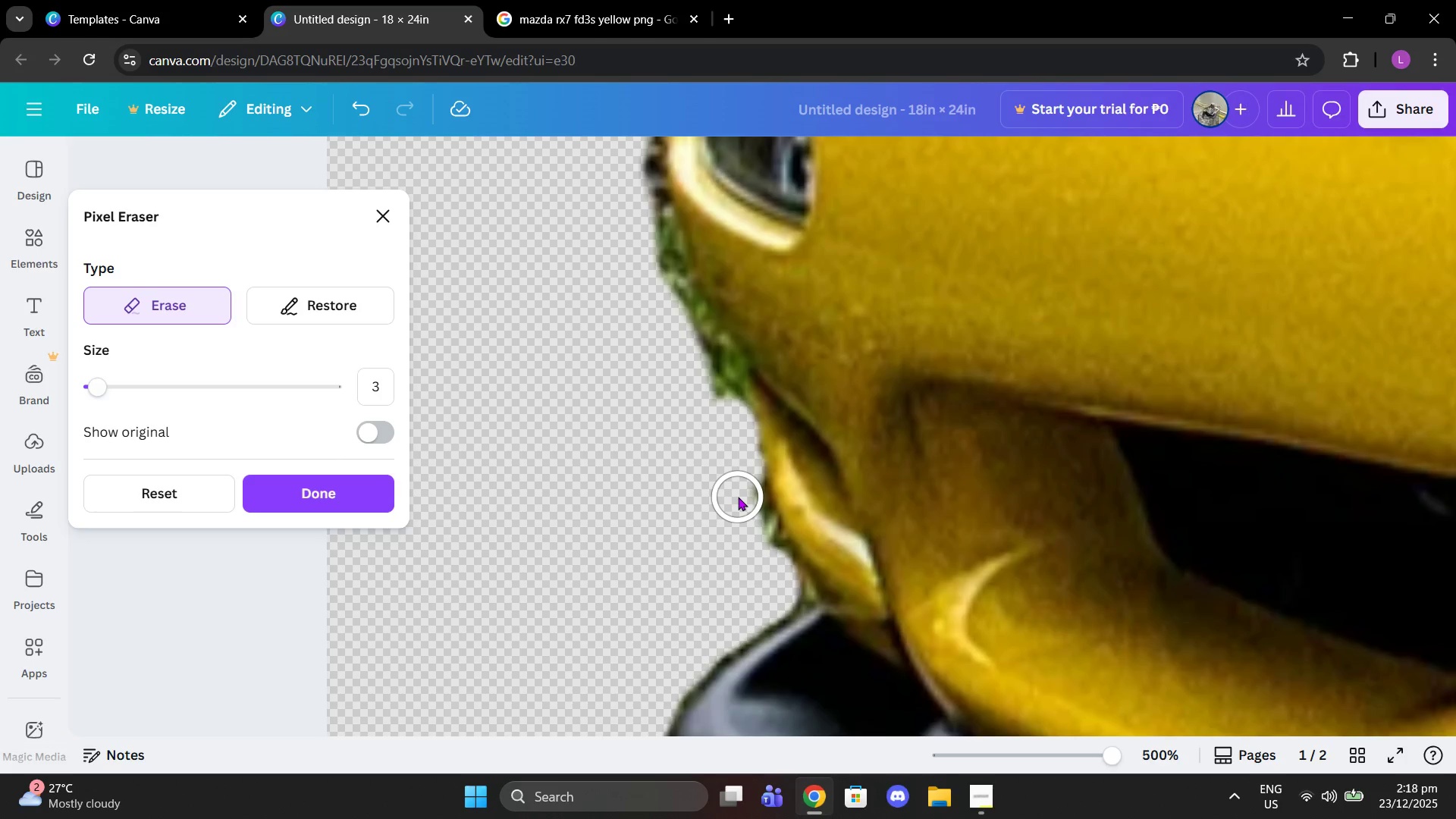 
left_click([738, 497])
 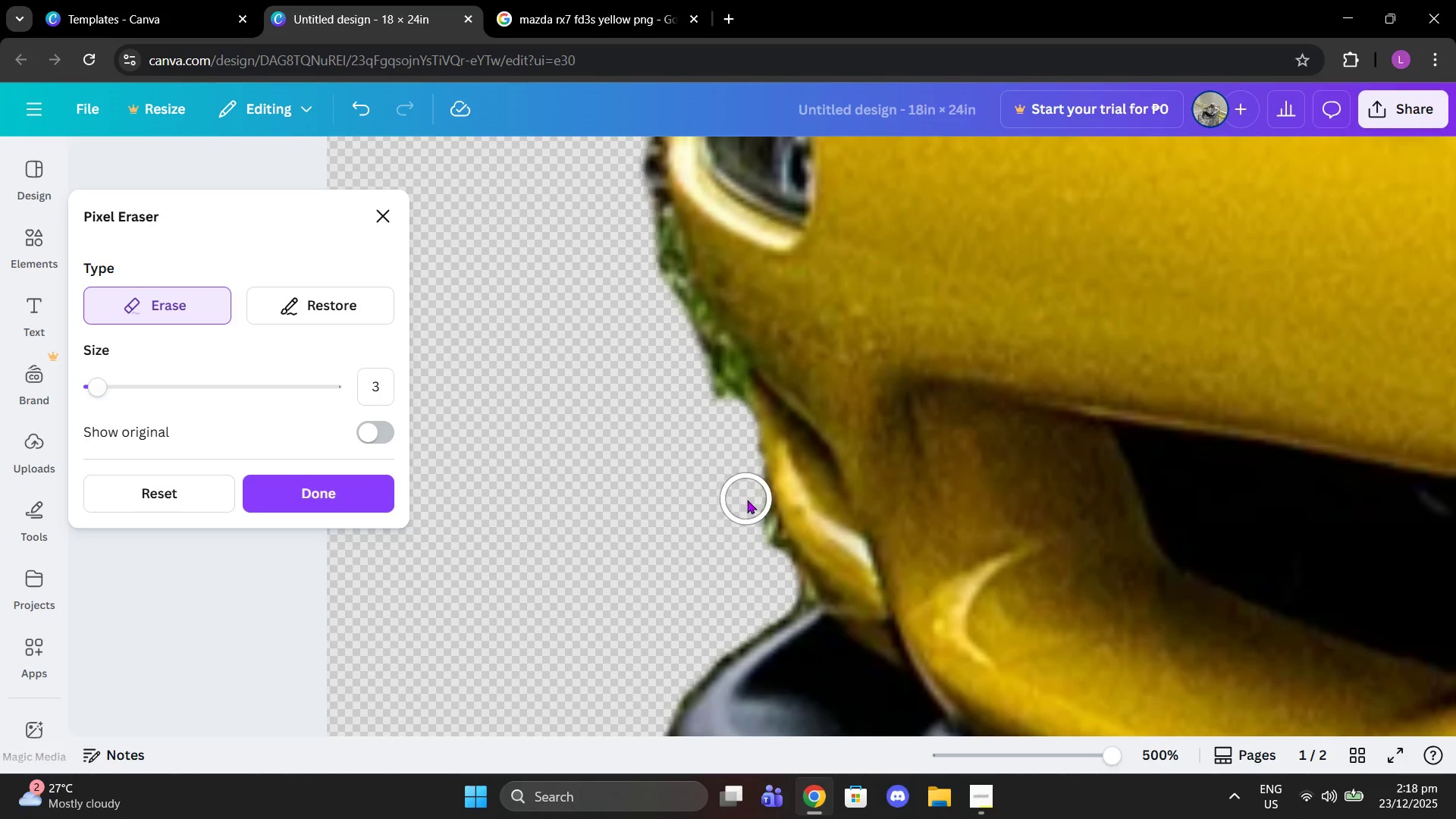 
triple_click([748, 500])
 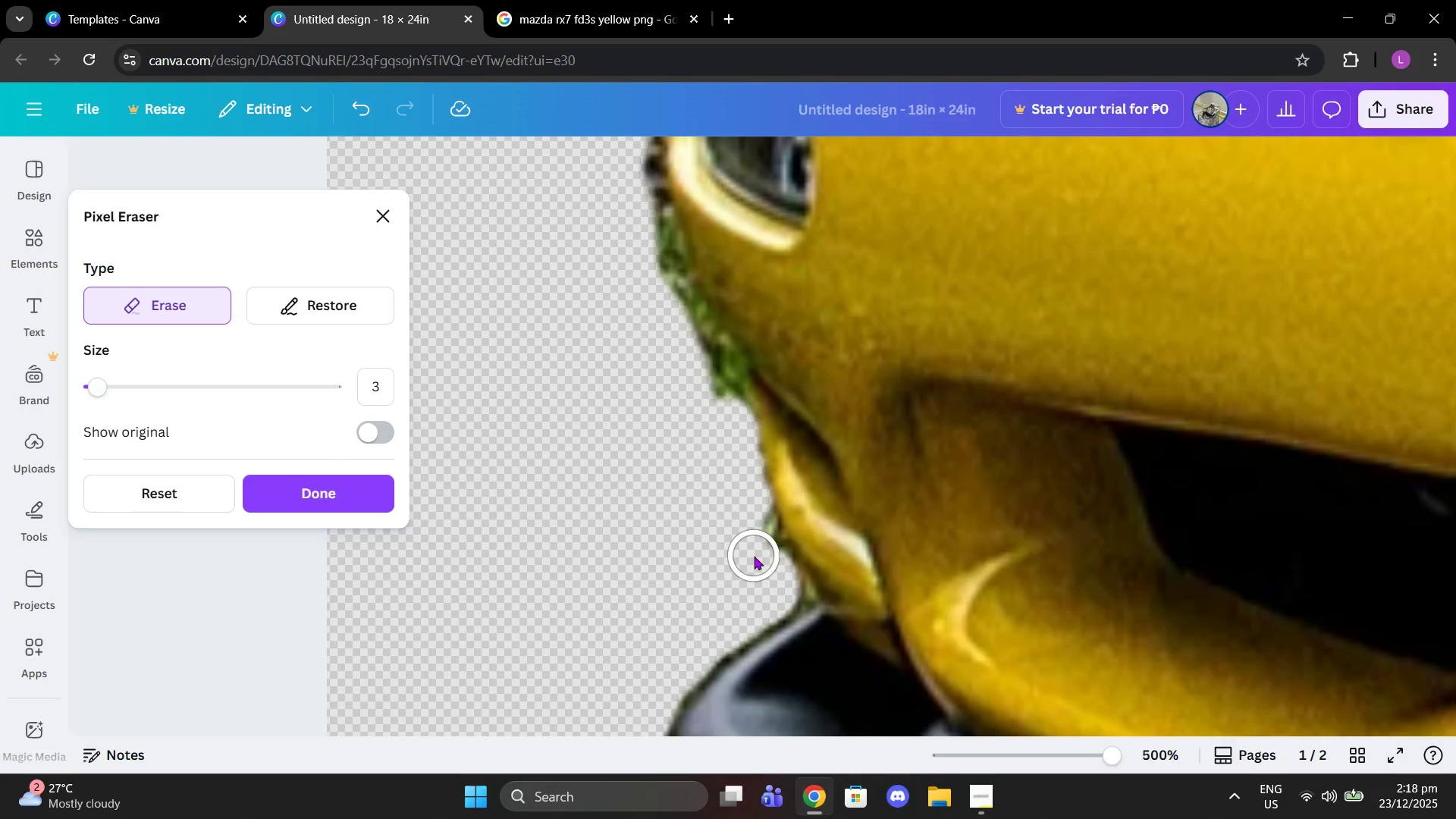 
left_click([758, 552])
 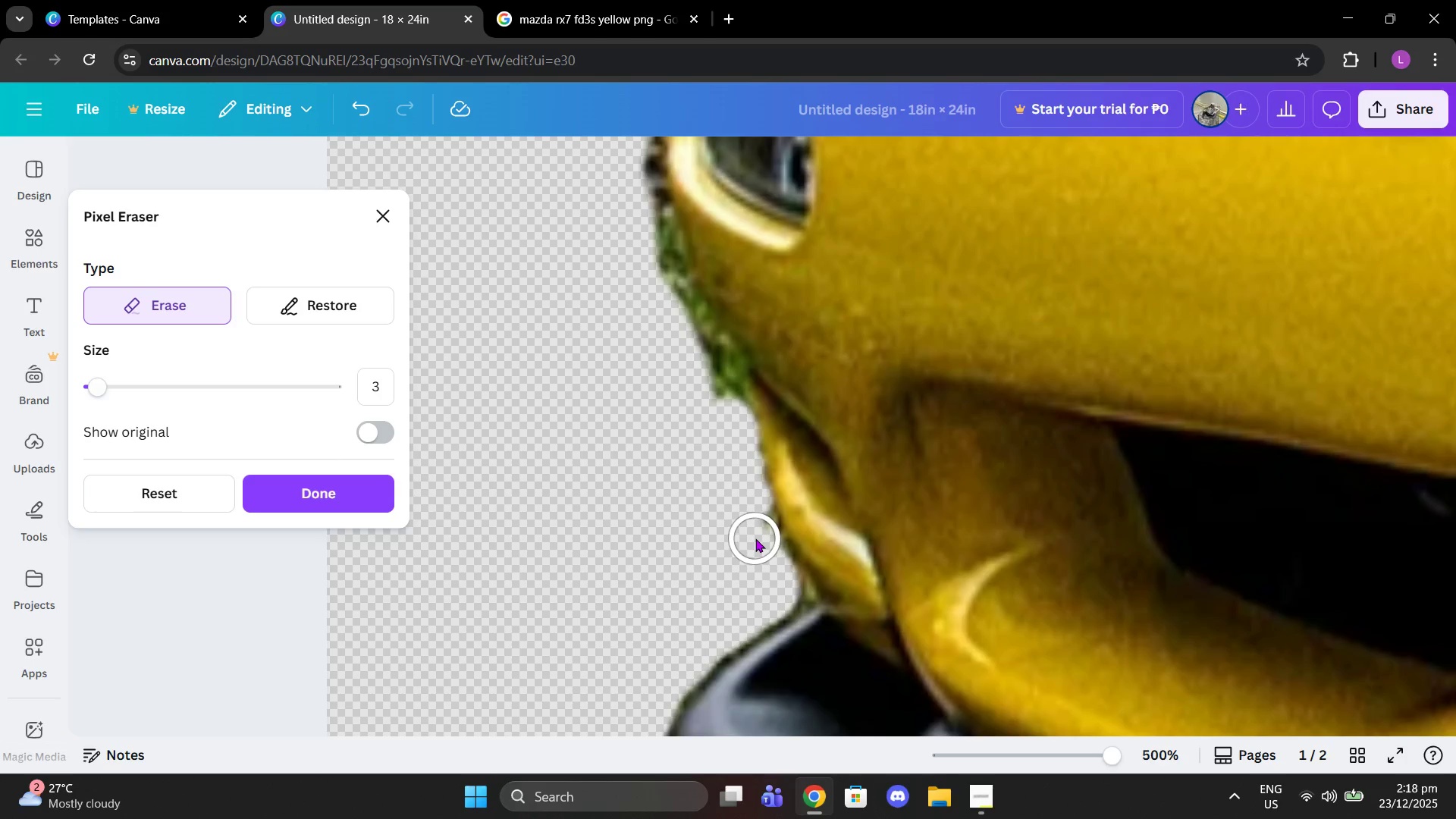 
left_click([755, 538])
 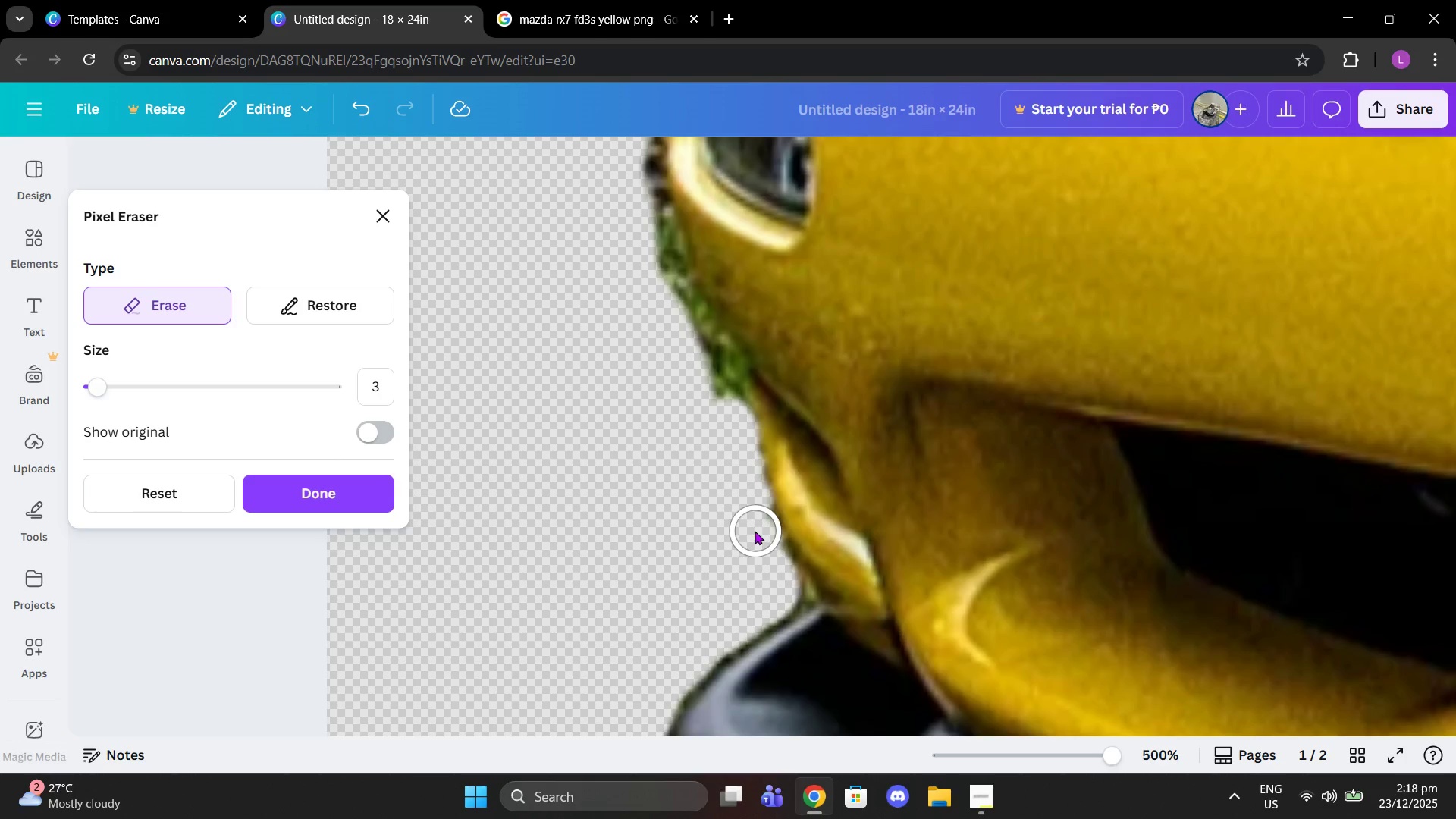 
left_click([755, 530])
 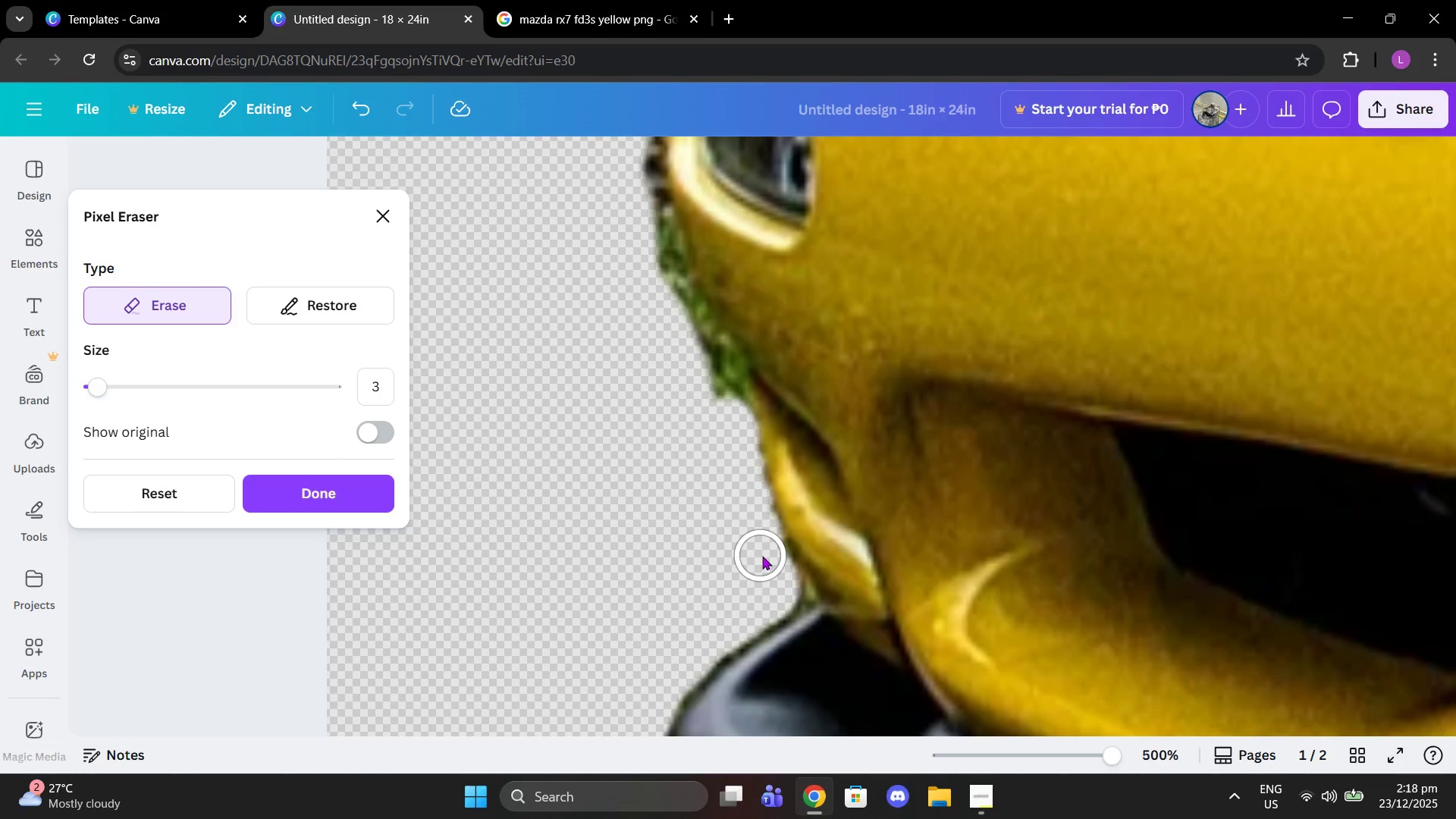 
left_click([764, 557])
 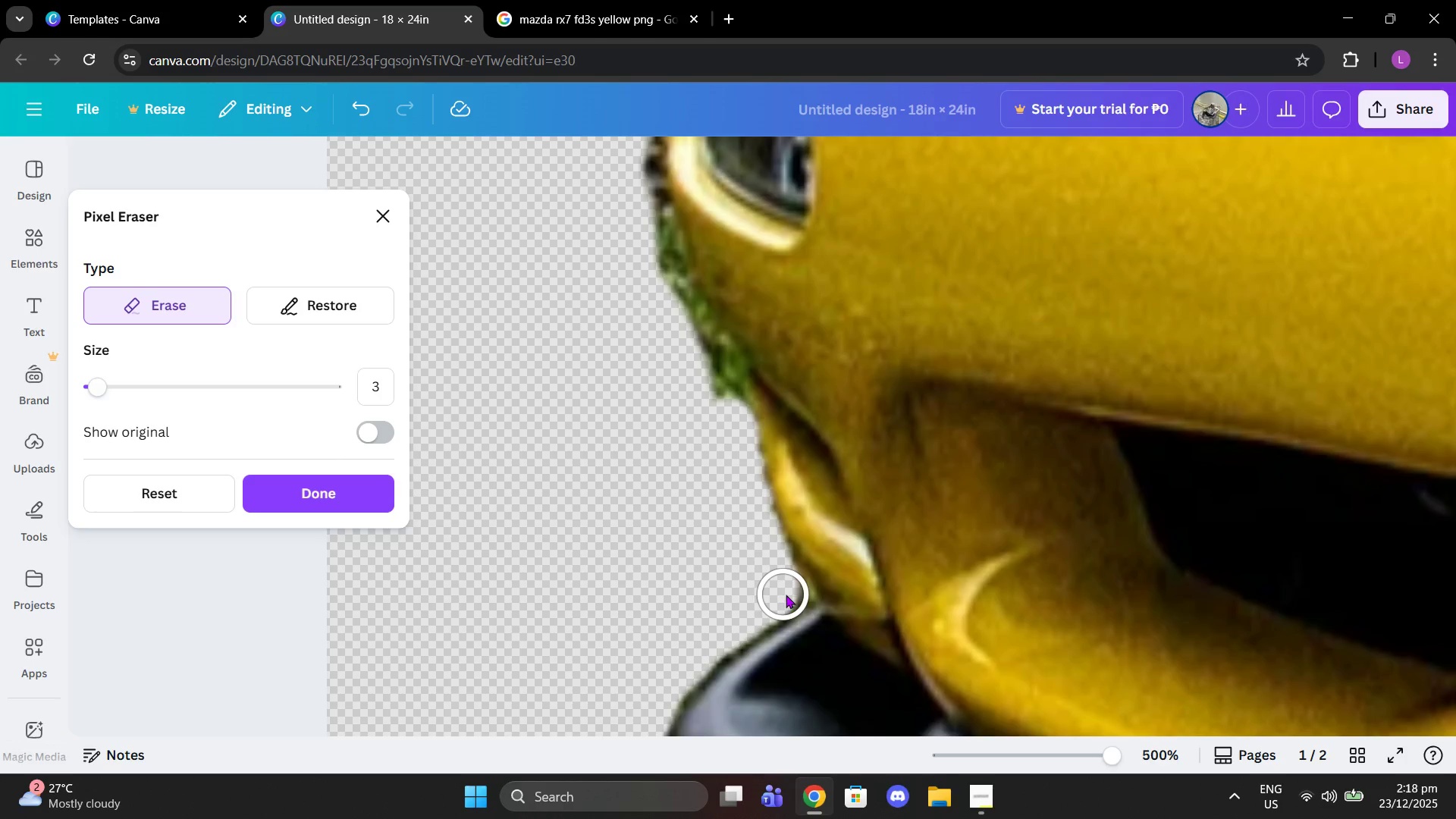 
left_click([786, 595])
 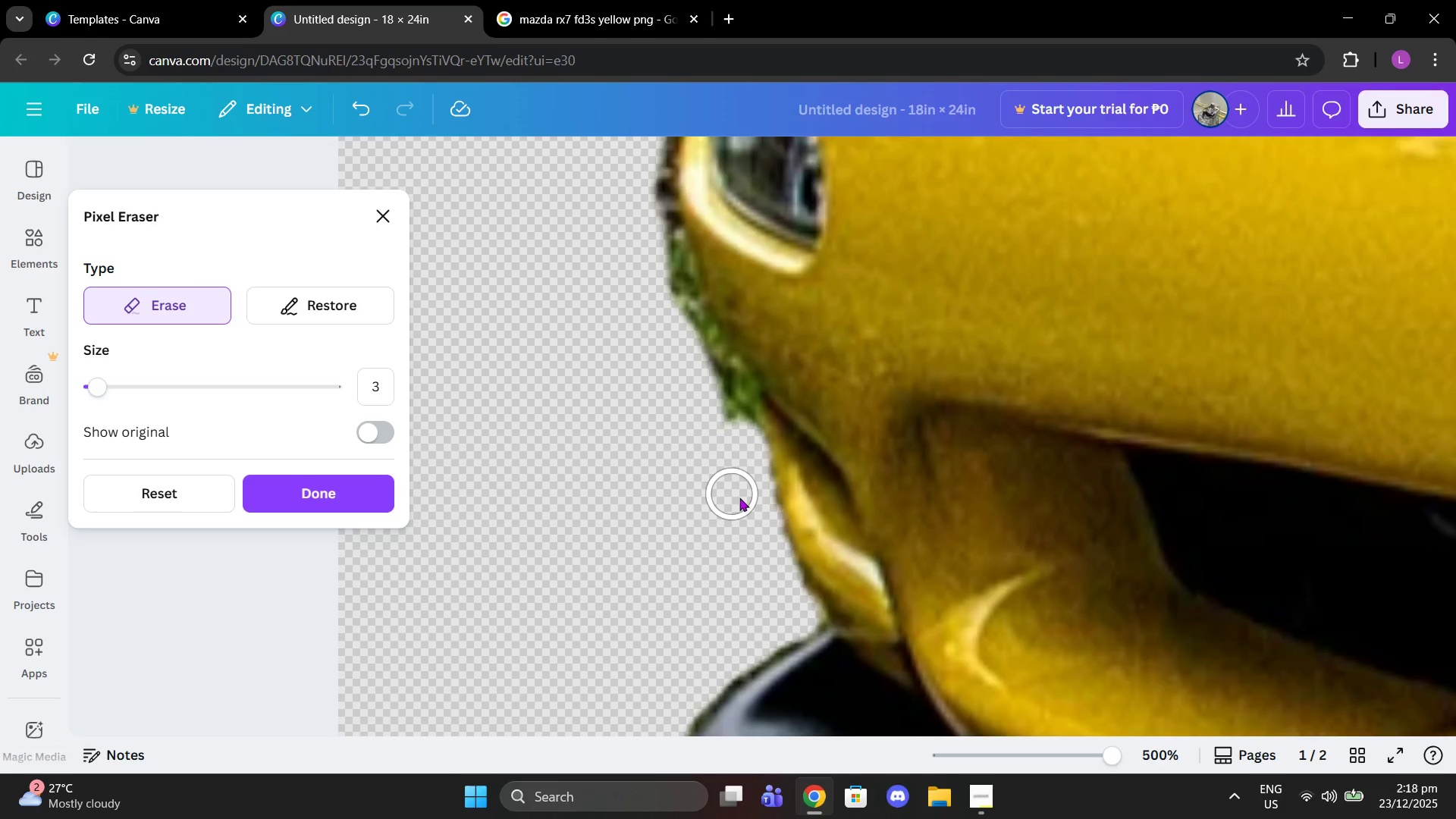 
left_click([754, 502])
 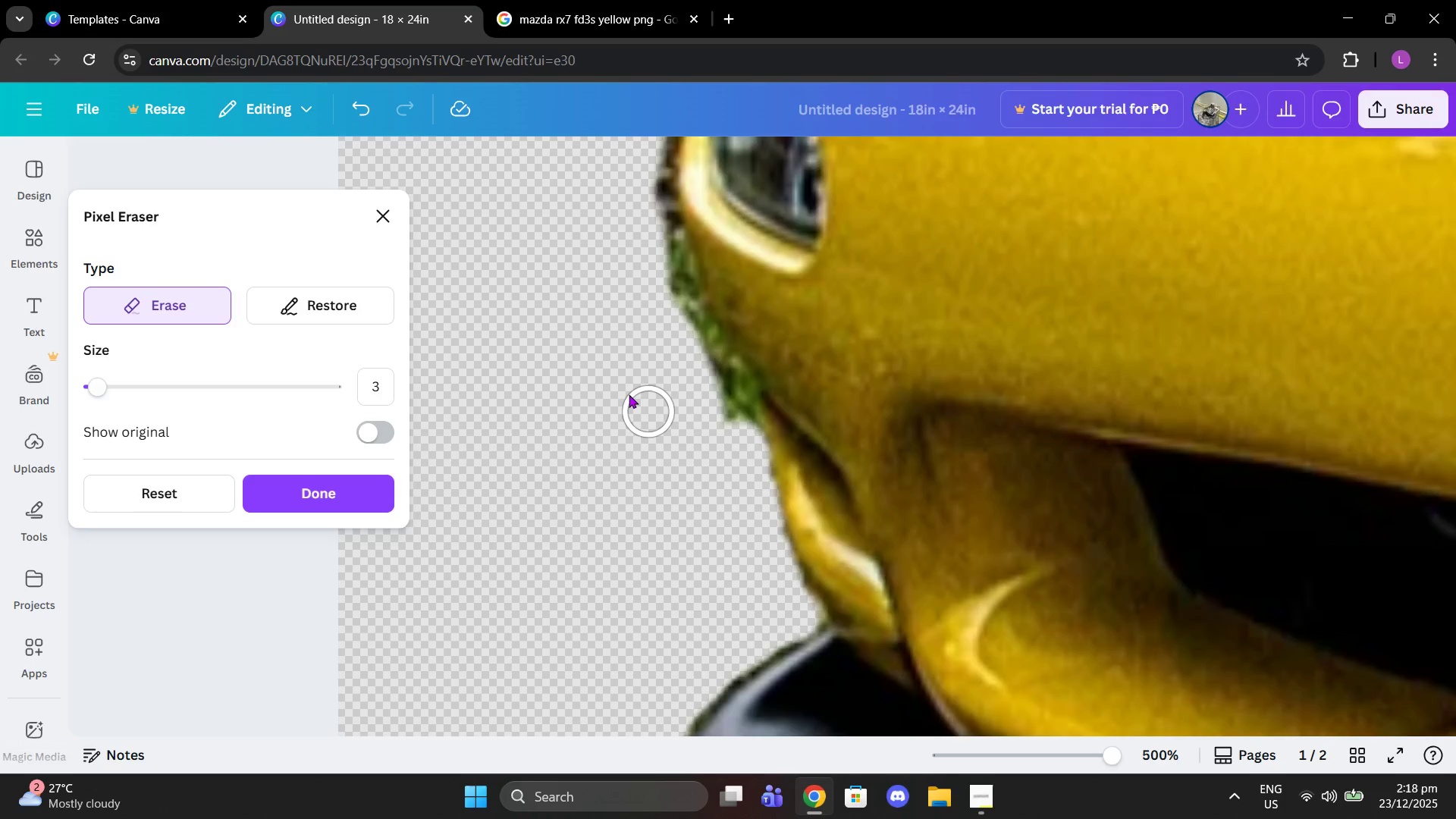 
scroll: coordinate [625, 394], scroll_direction: up, amount: 1.0
 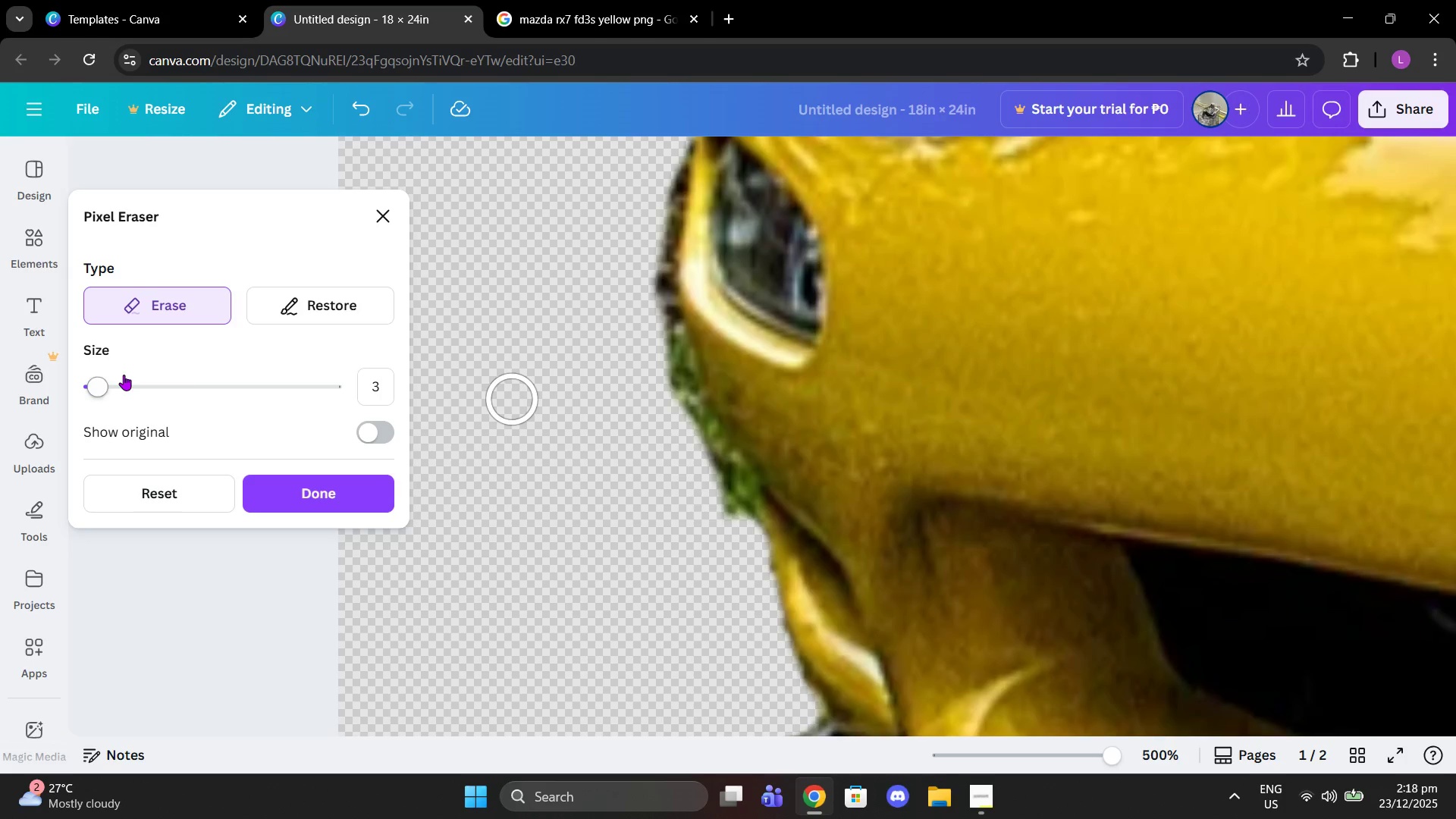 
left_click_drag(start_coordinate=[124, 375], to_coordinate=[100, 376])
 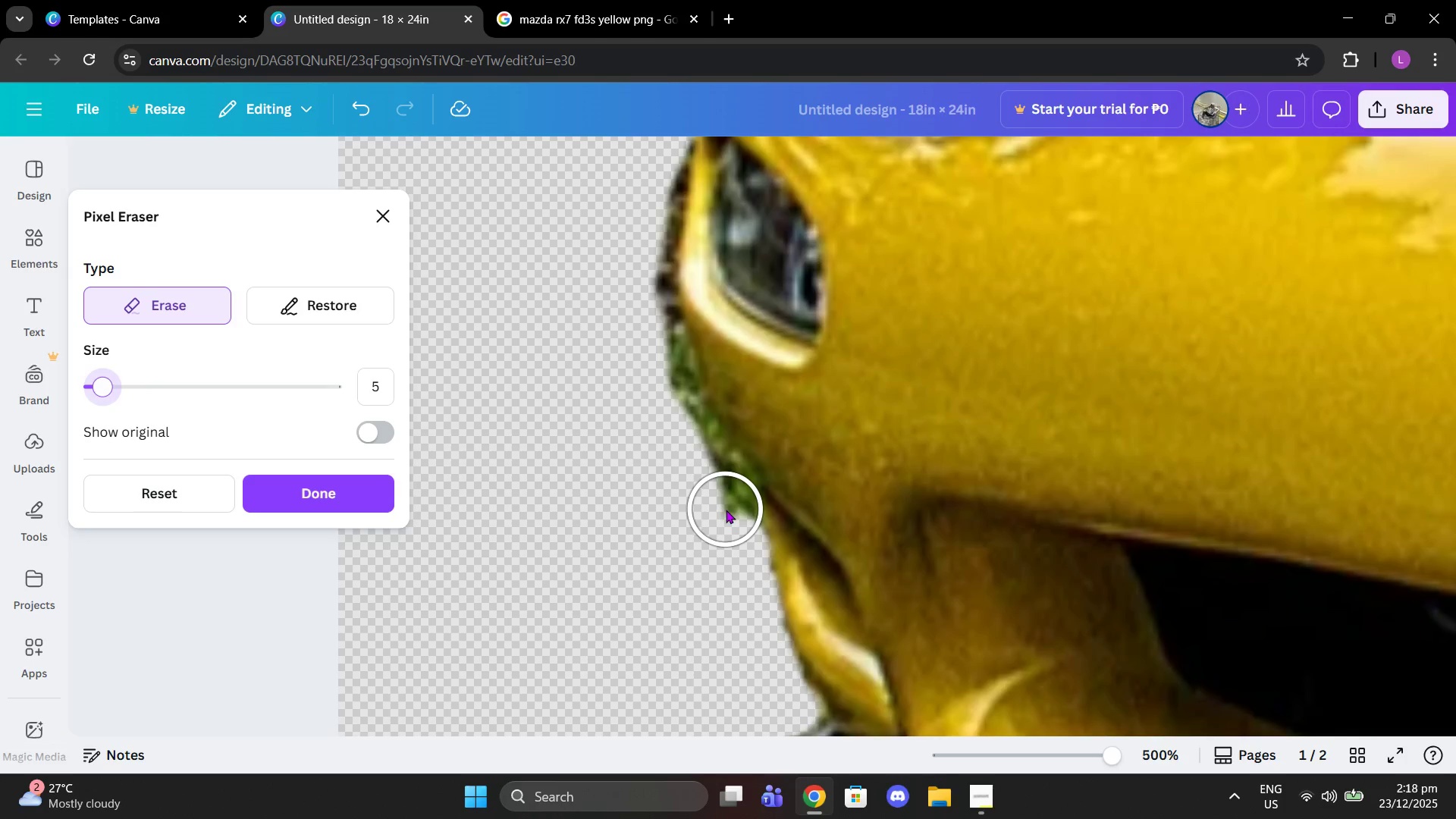 
left_click([726, 509])
 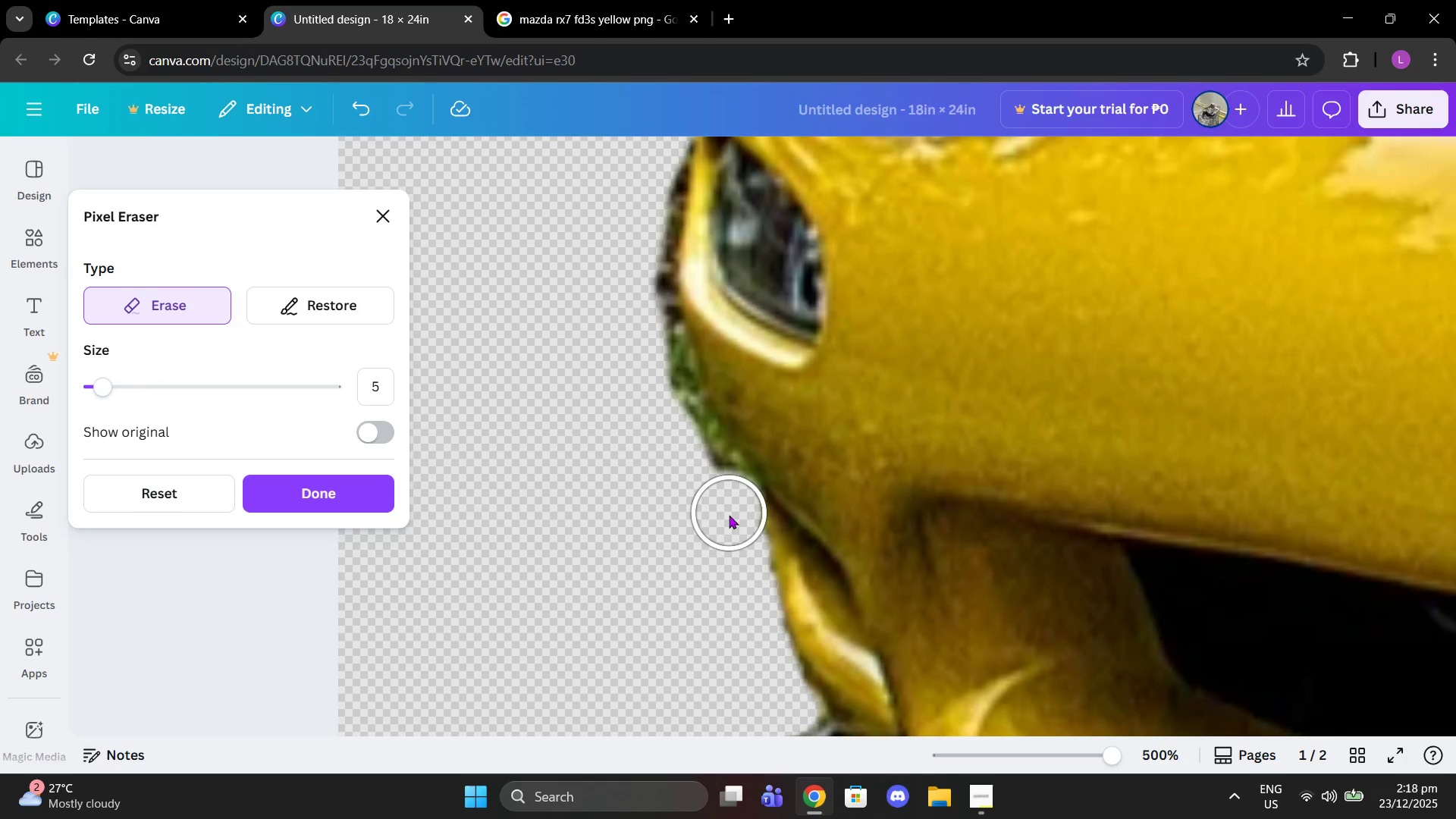 
left_click([729, 515])
 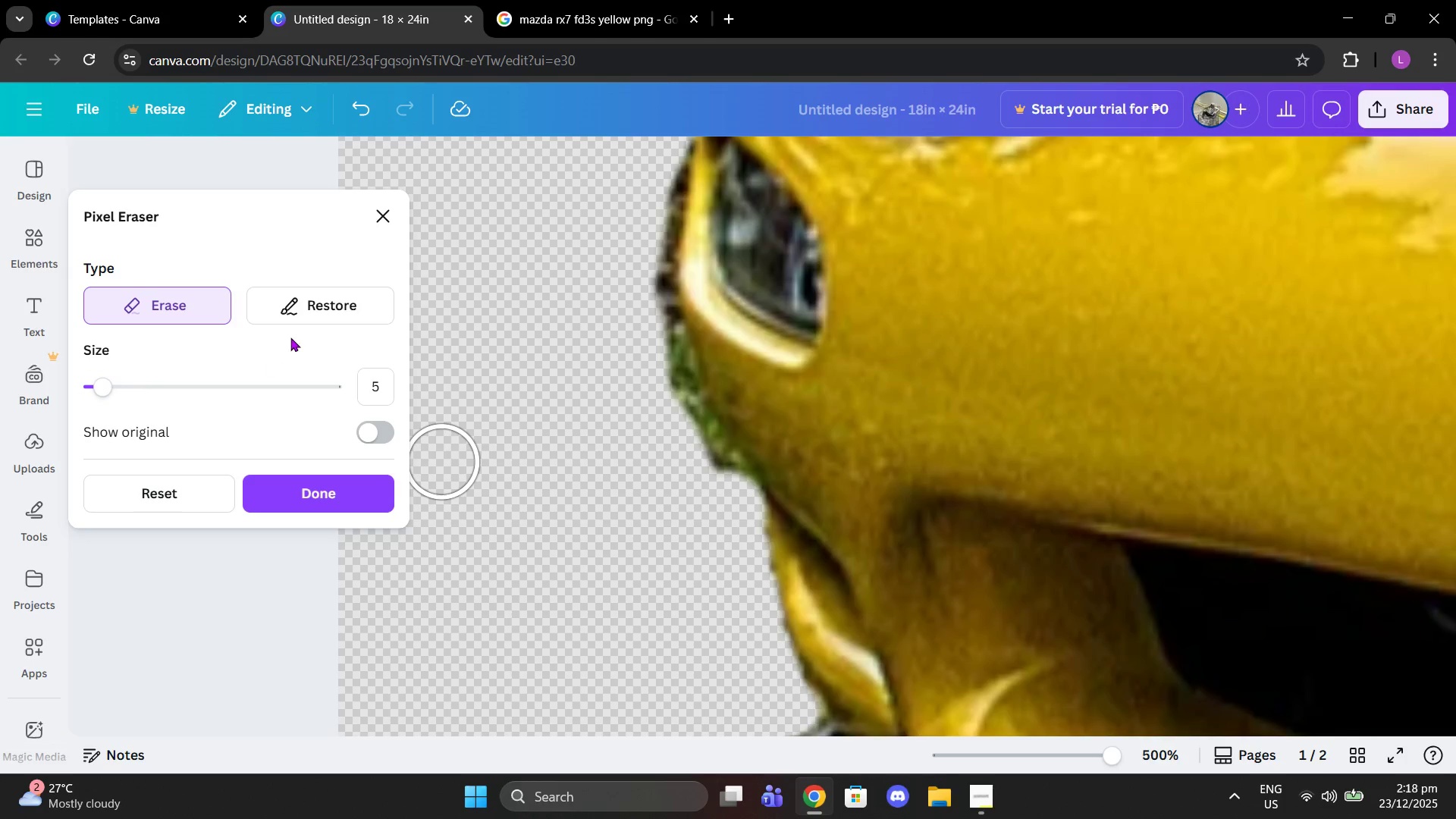 
left_click([293, 306])
 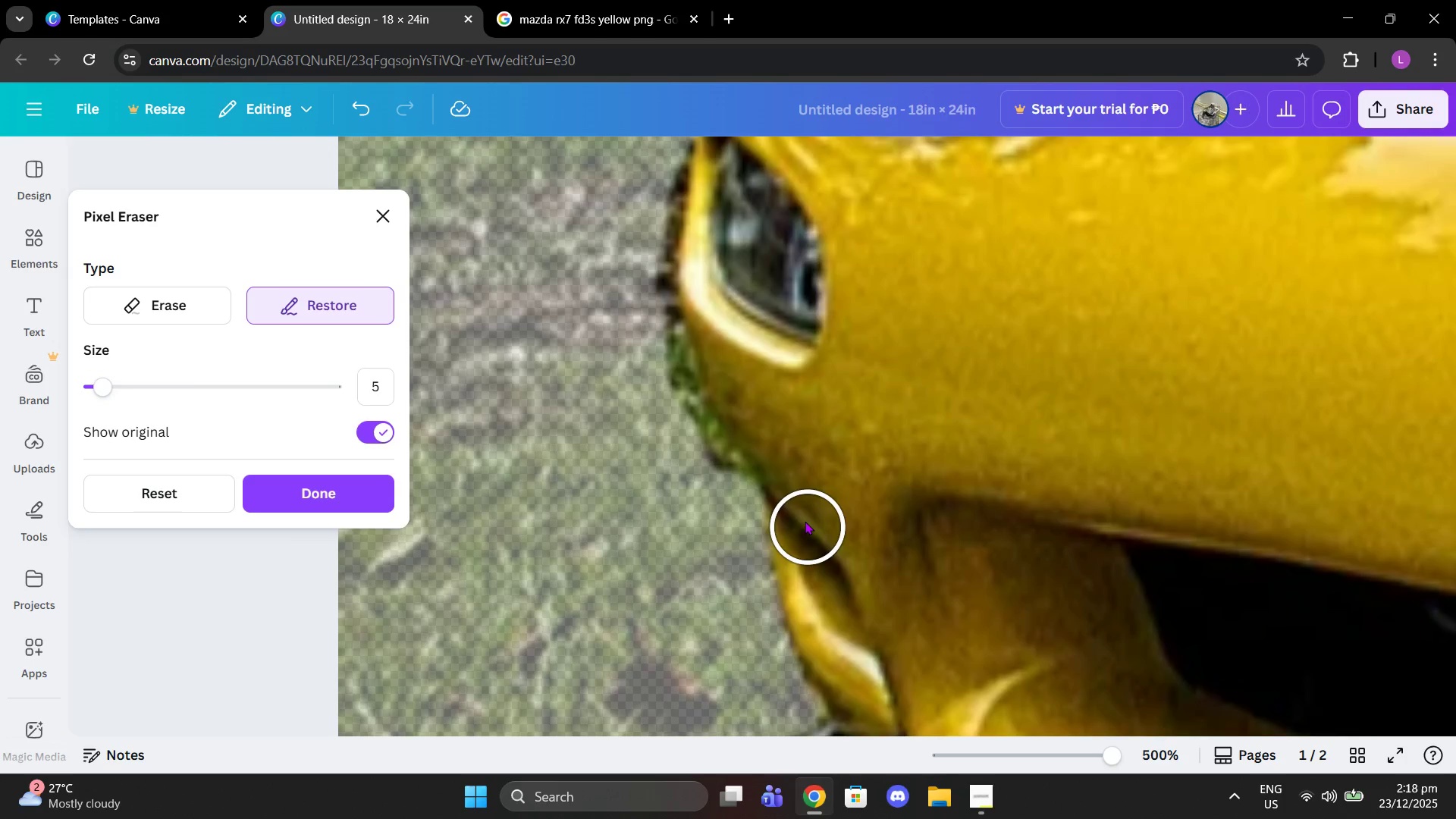 
left_click([801, 517])
 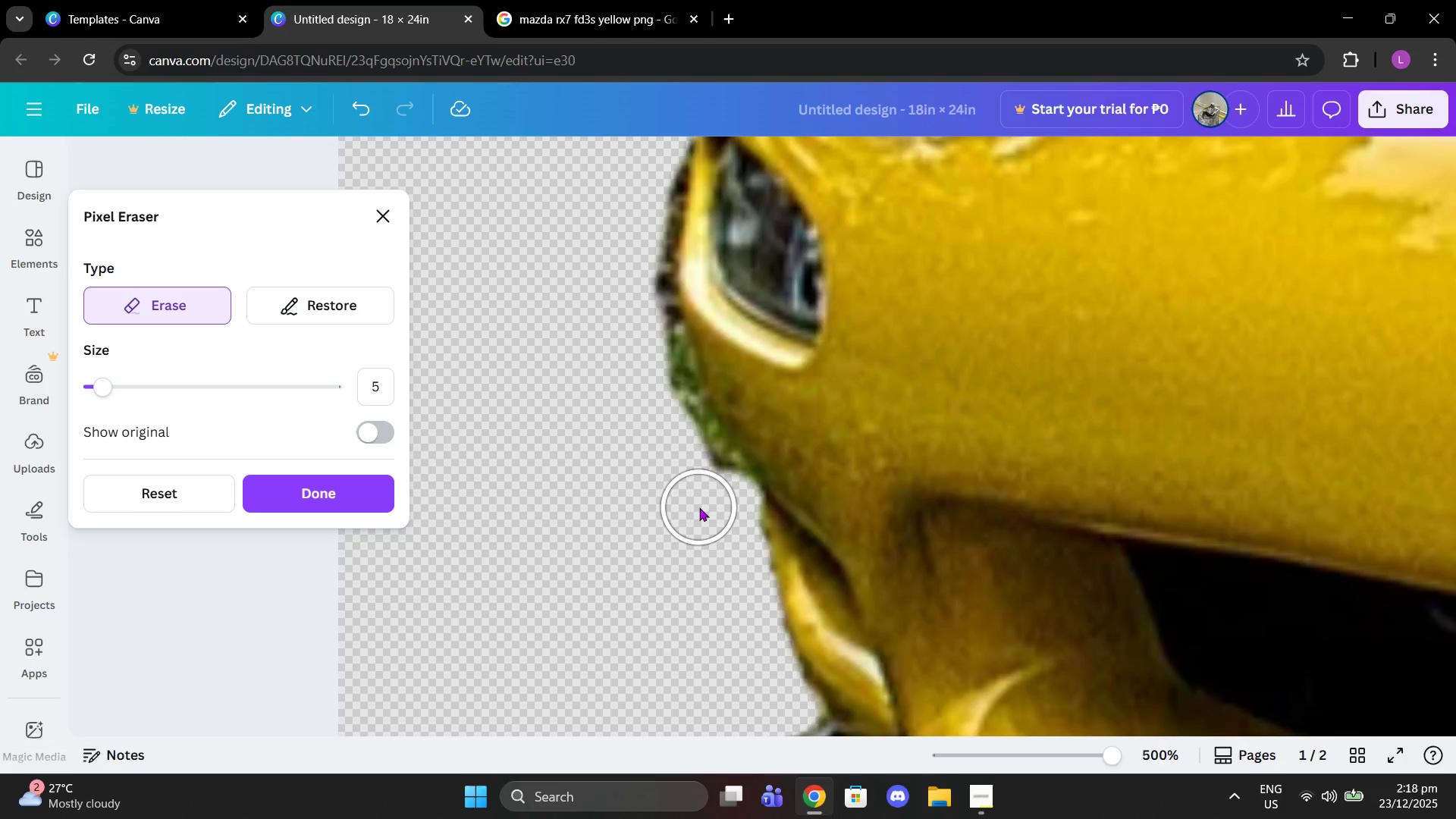 
left_click([729, 532])
 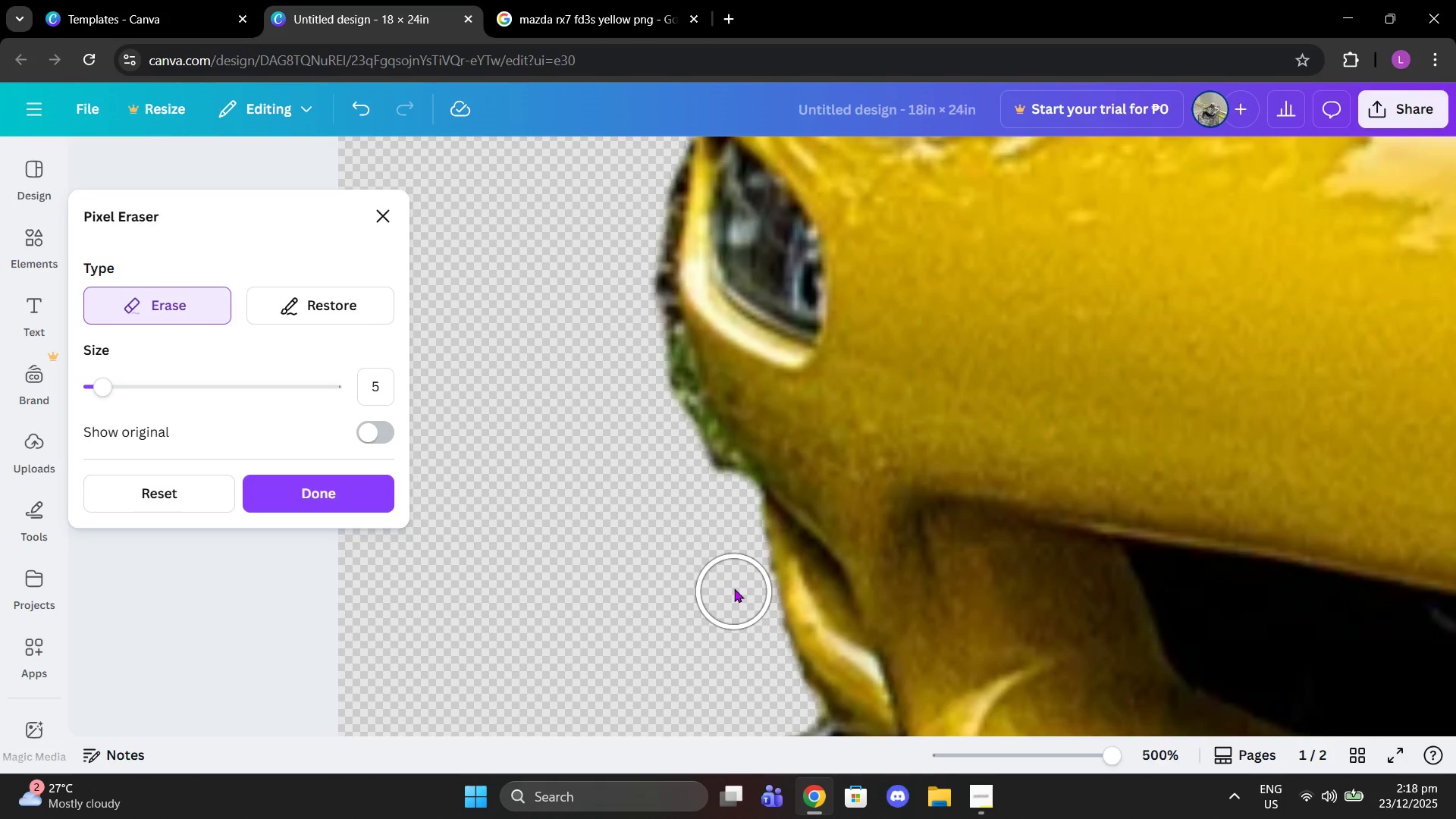 
left_click([734, 585])
 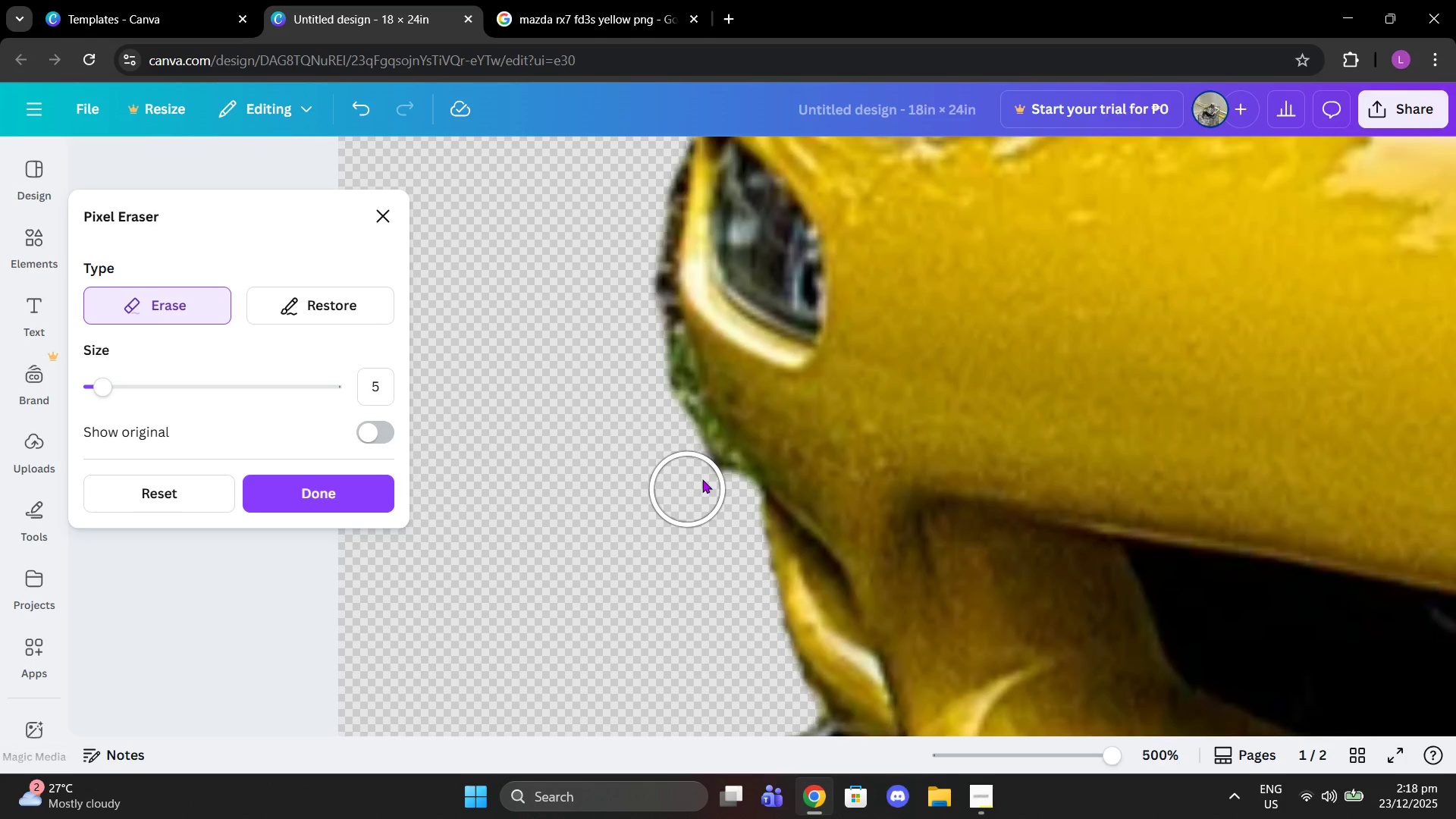 
left_click([703, 479])
 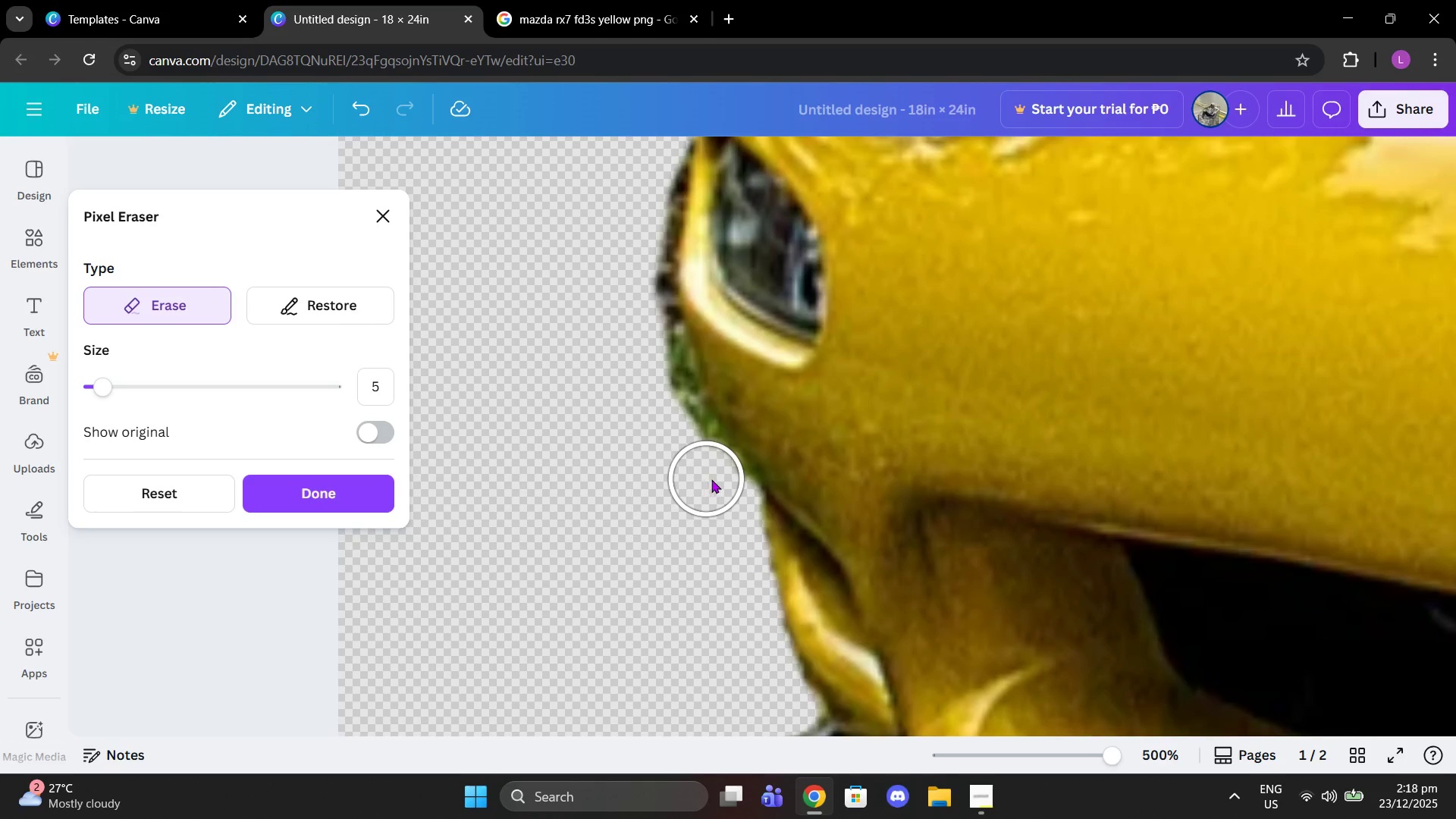 
left_click([711, 479])
 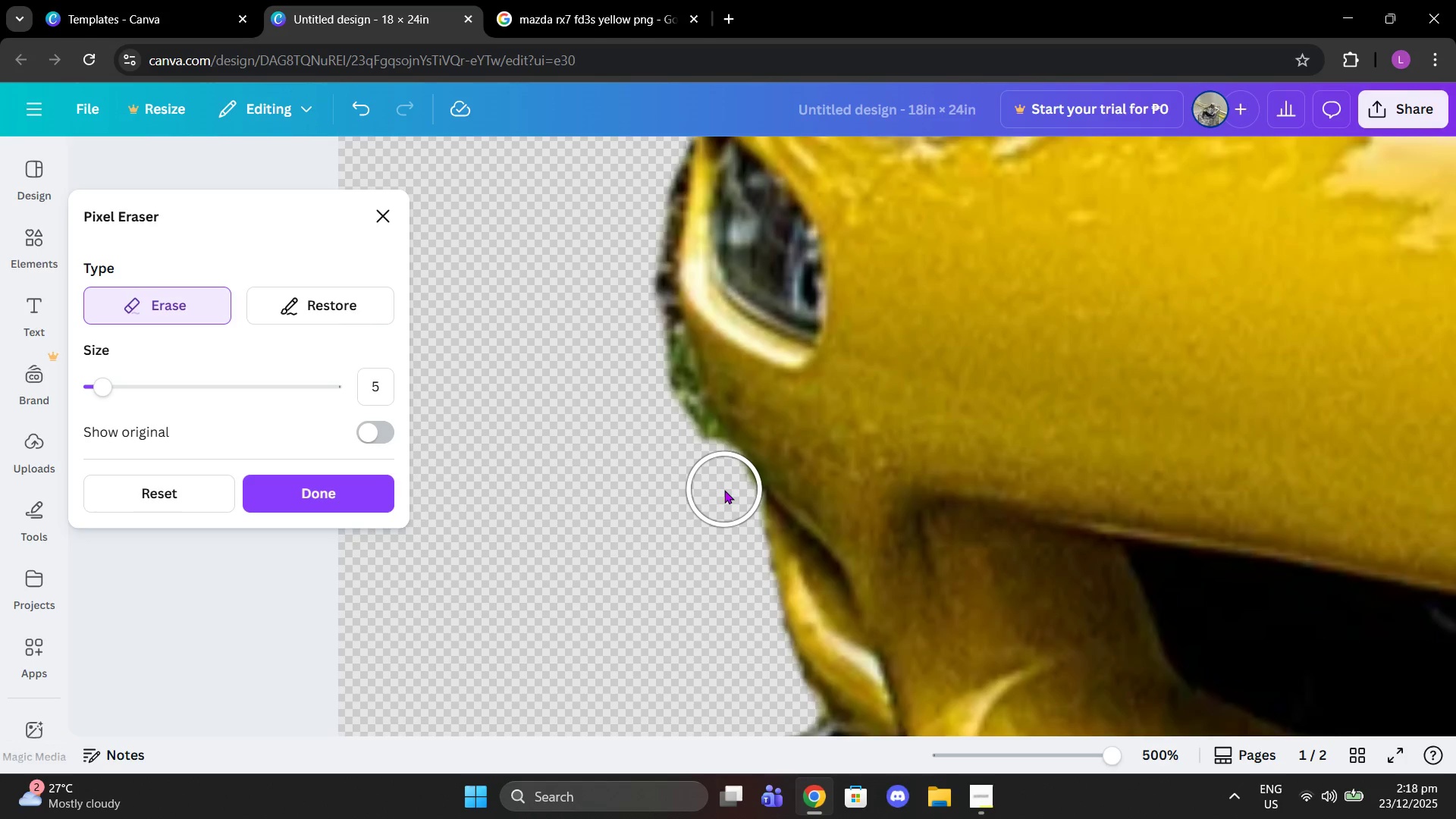 
left_click([724, 490])
 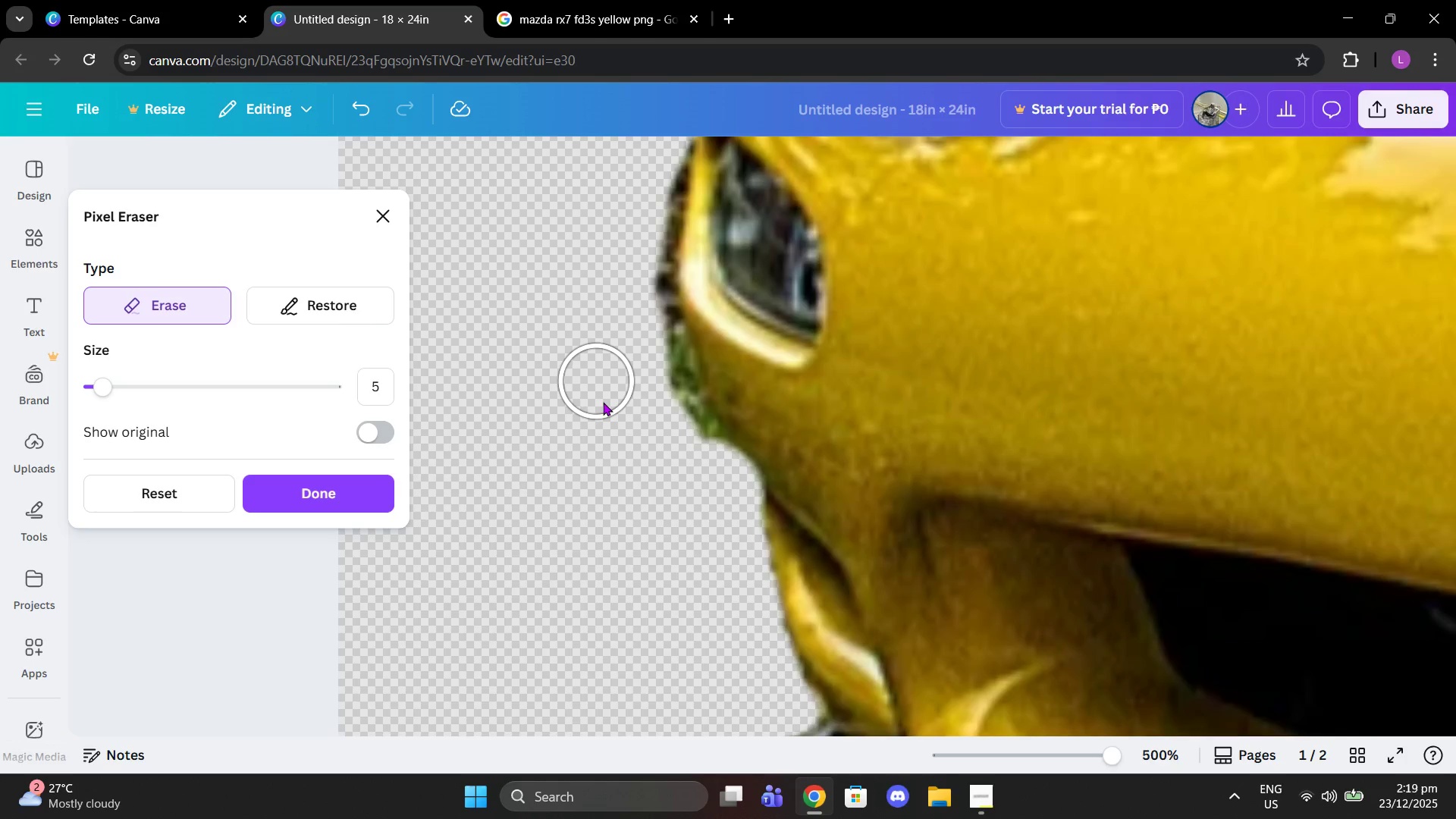 
scroll: coordinate [604, 406], scroll_direction: up, amount: 1.0
 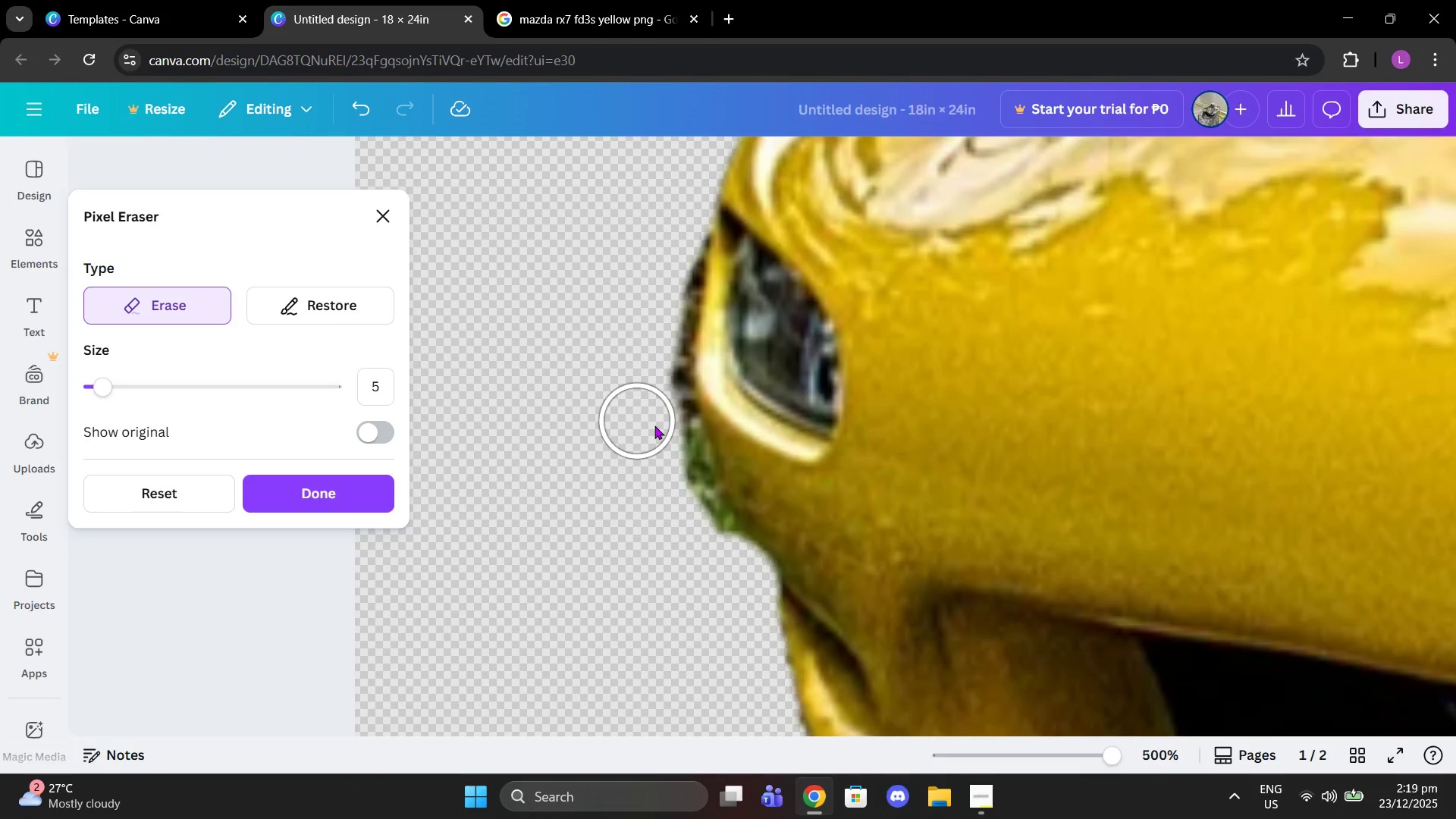 
left_click([655, 425])
 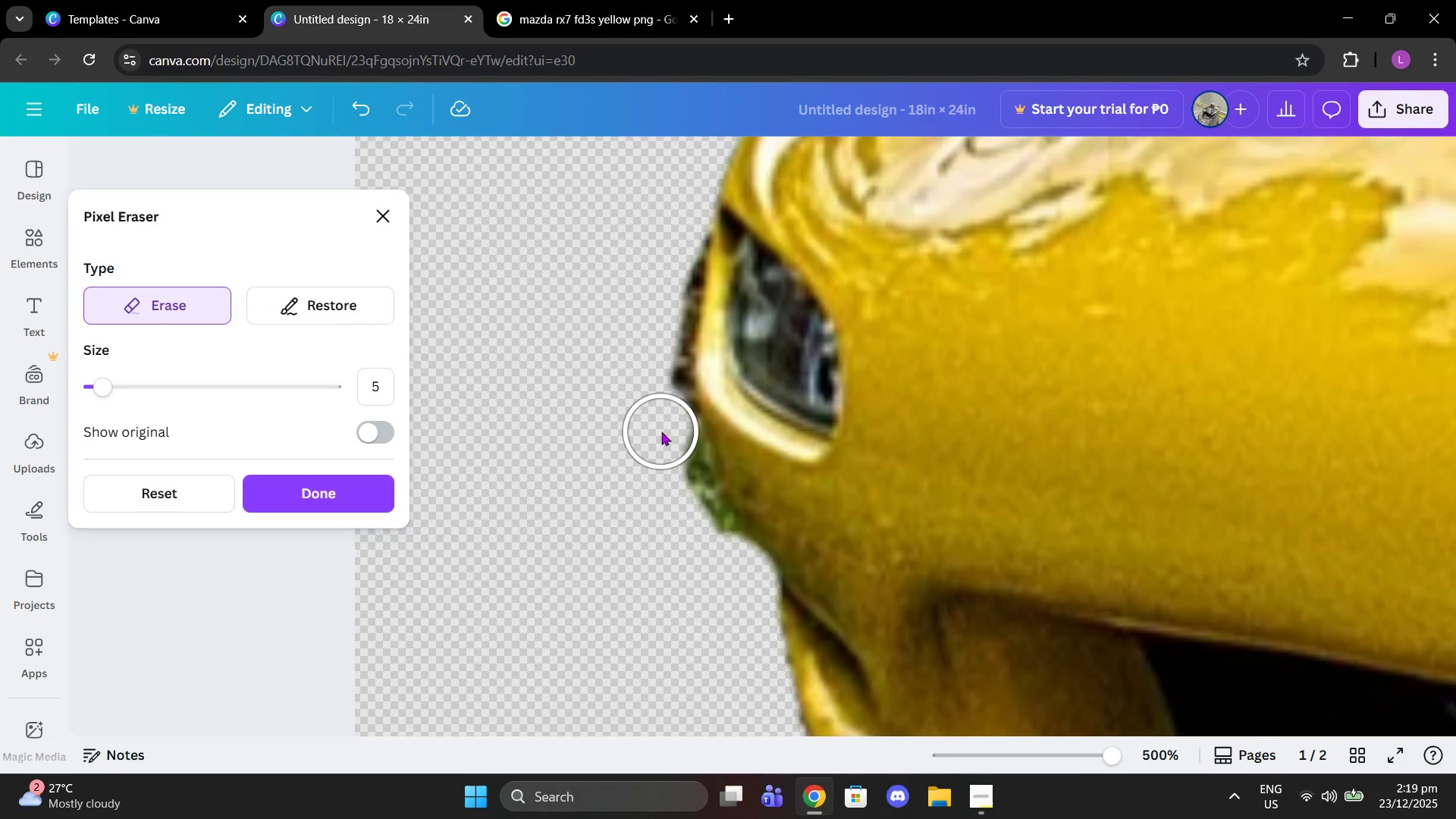 
left_click([661, 431])
 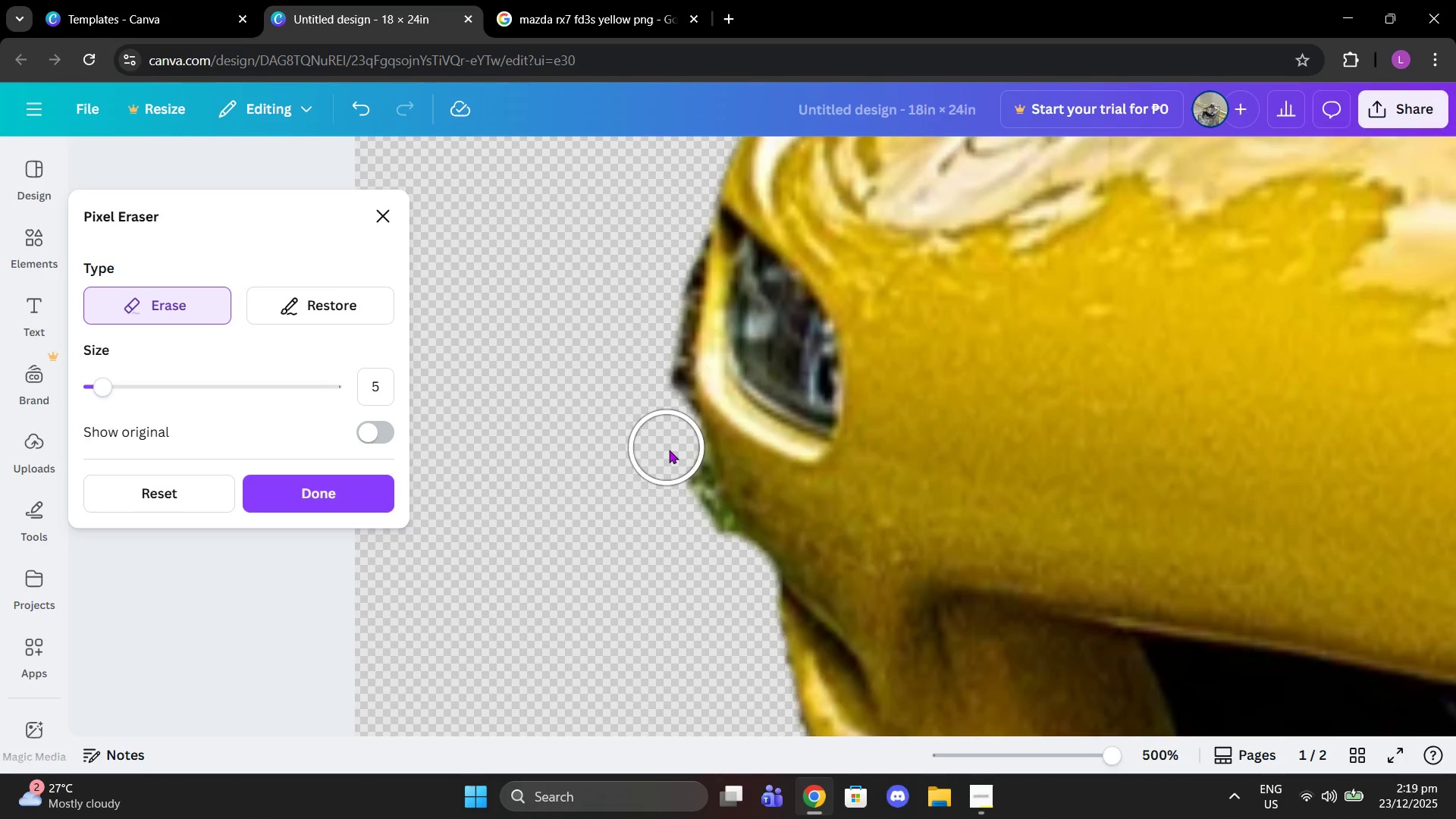 
double_click([673, 451])
 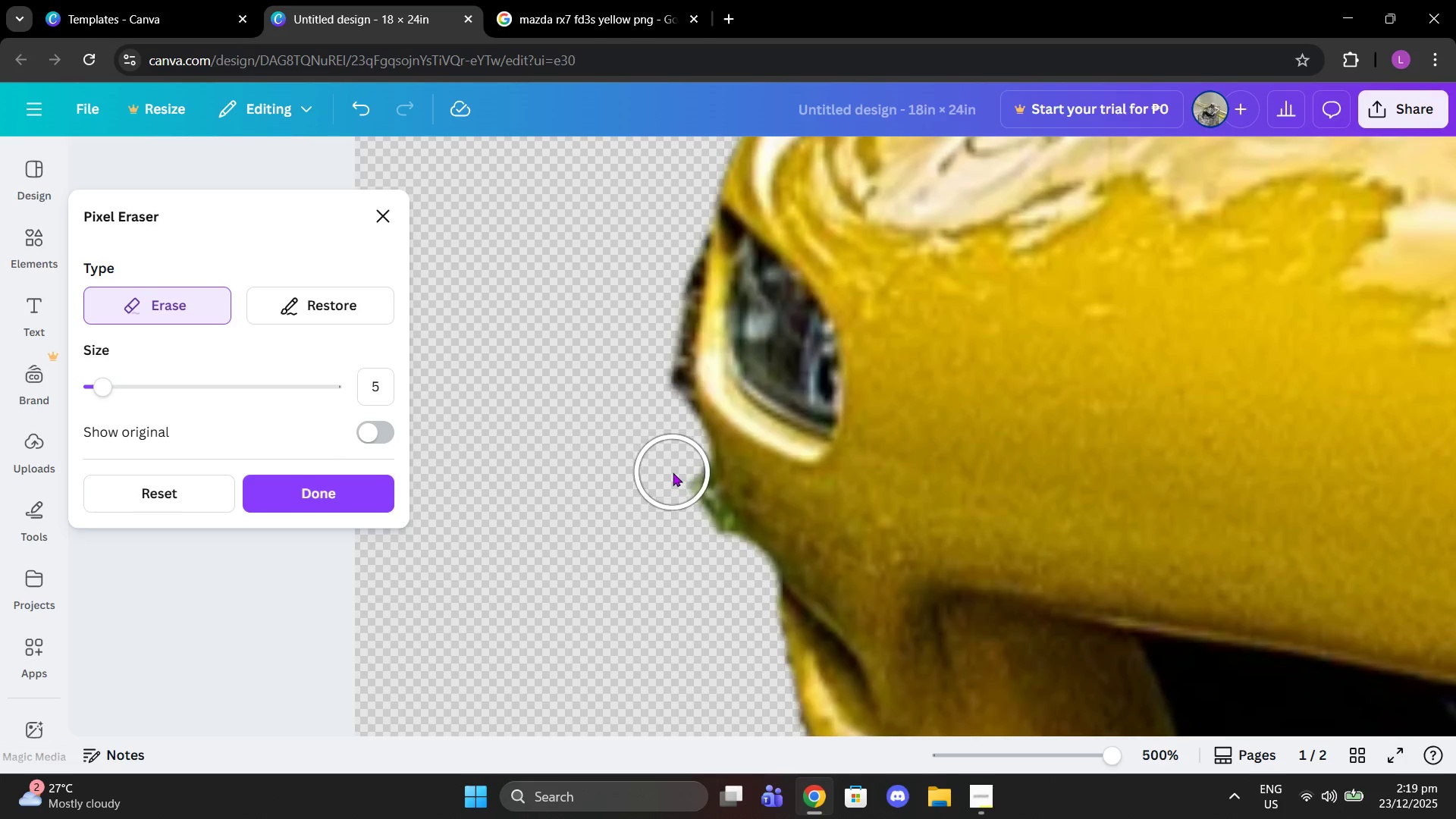 
left_click([673, 472])
 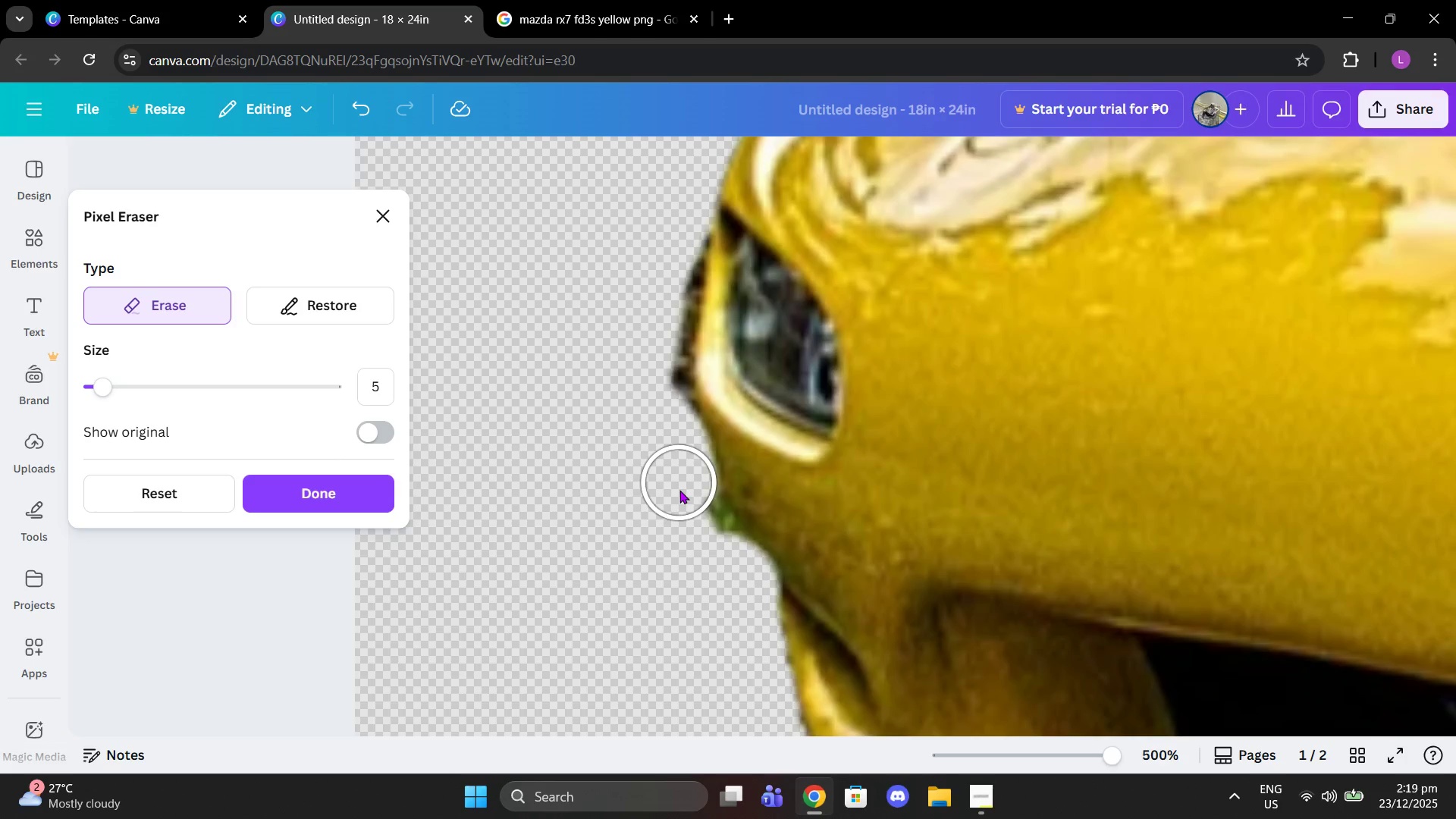 
left_click([679, 504])
 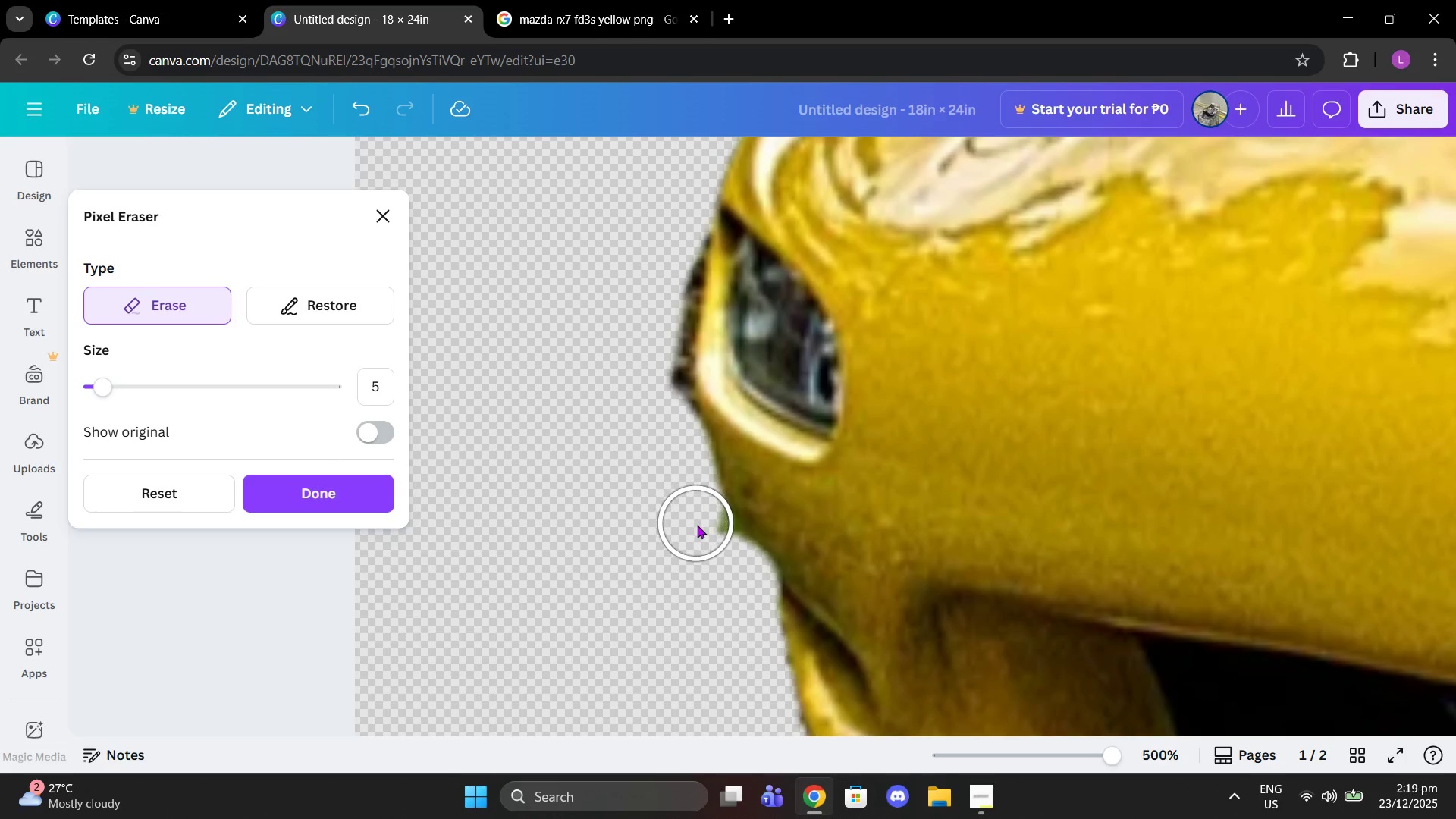 
left_click([698, 527])
 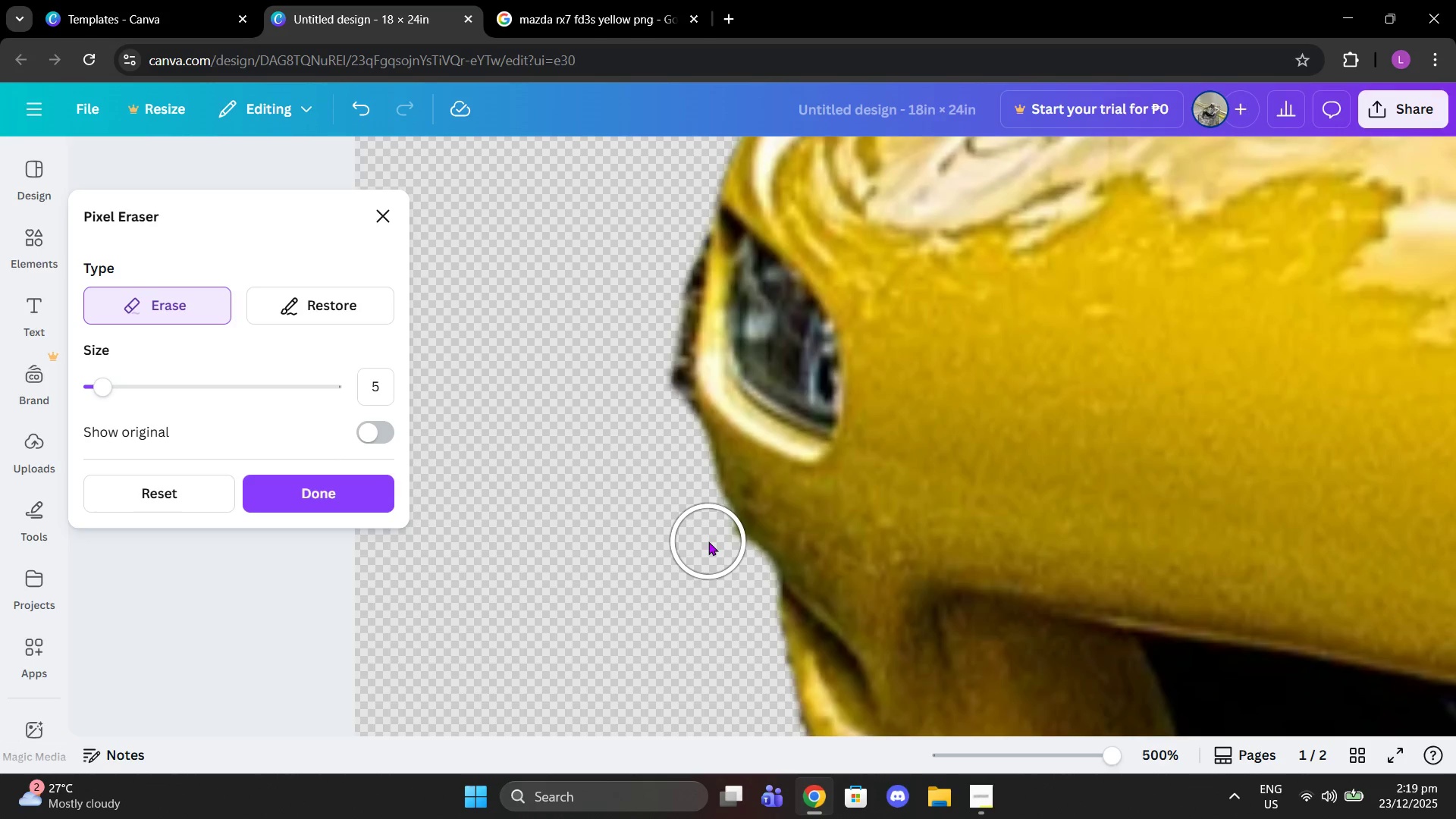 
left_click([708, 541])
 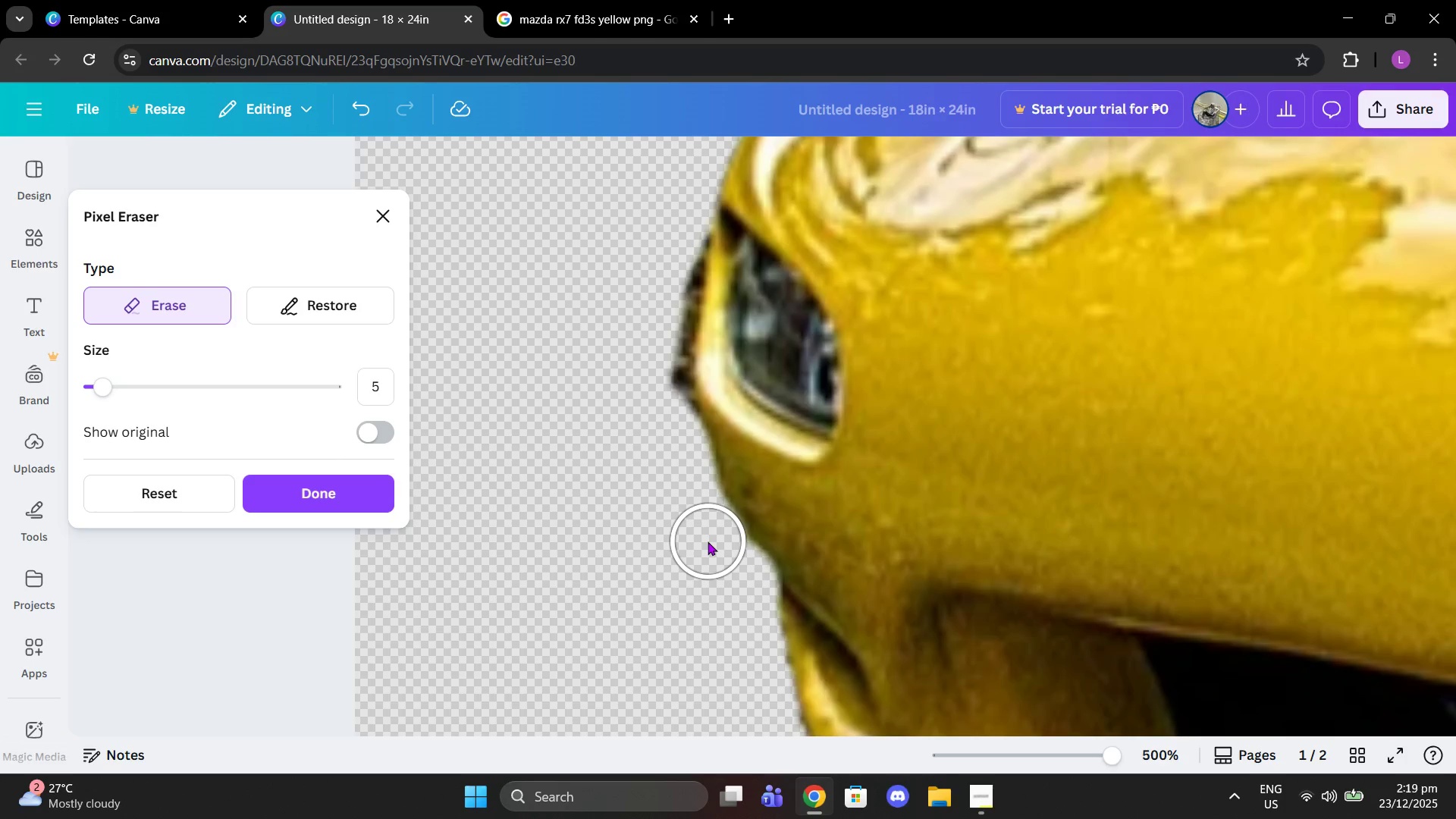 
scroll: coordinate [657, 441], scroll_direction: up, amount: 2.0
 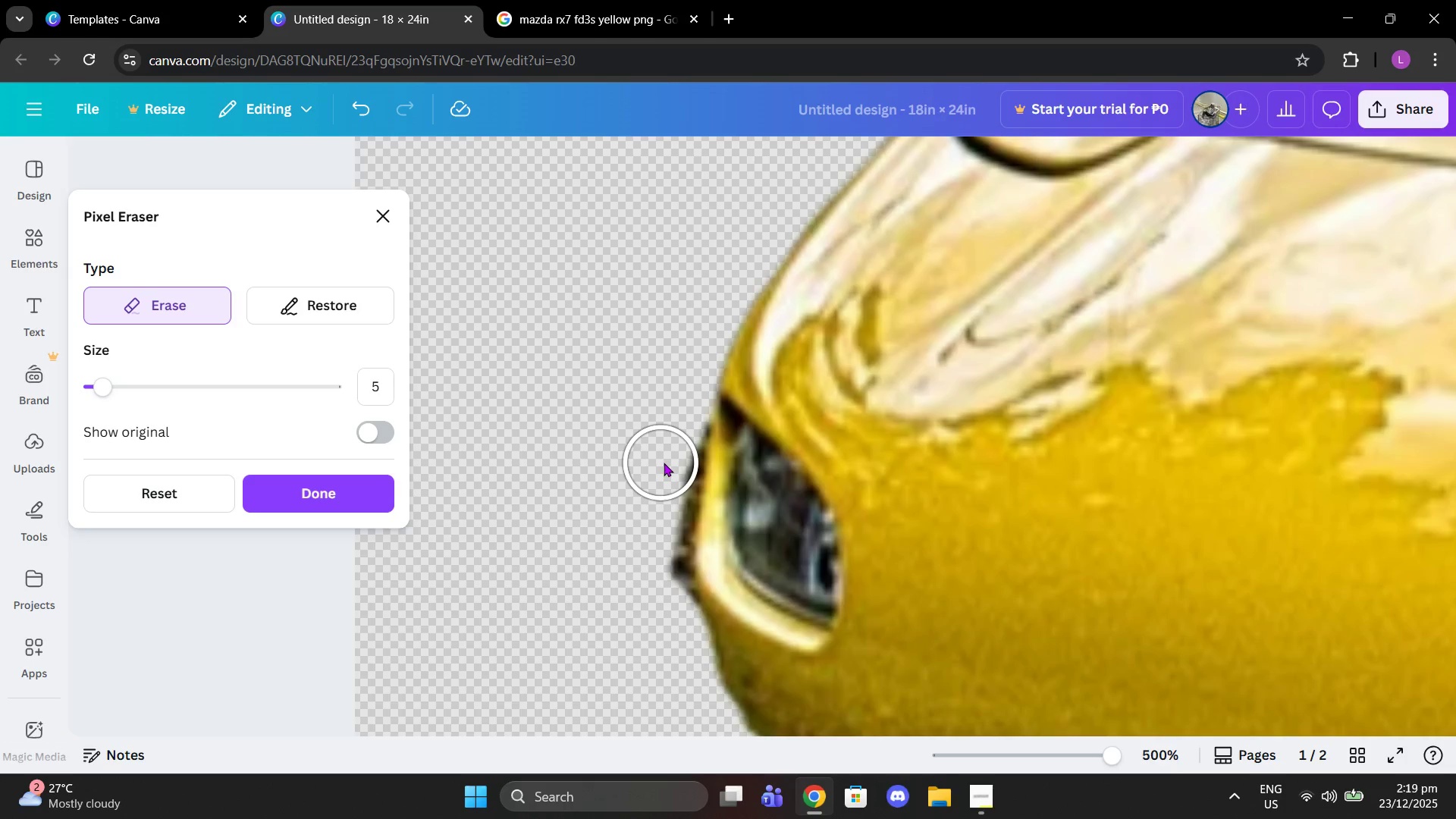 
left_click([664, 463])
 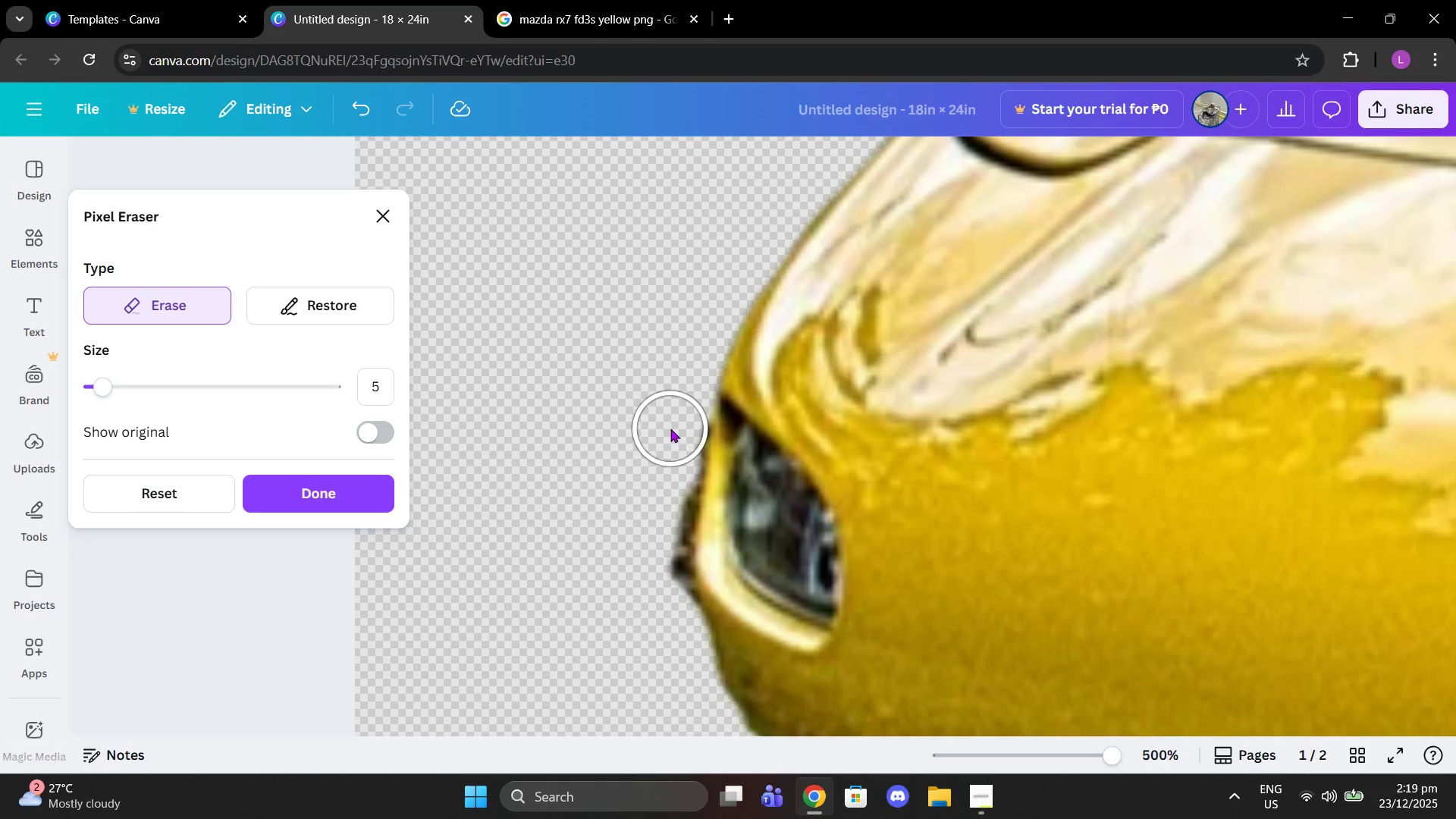 
left_click([670, 428])
 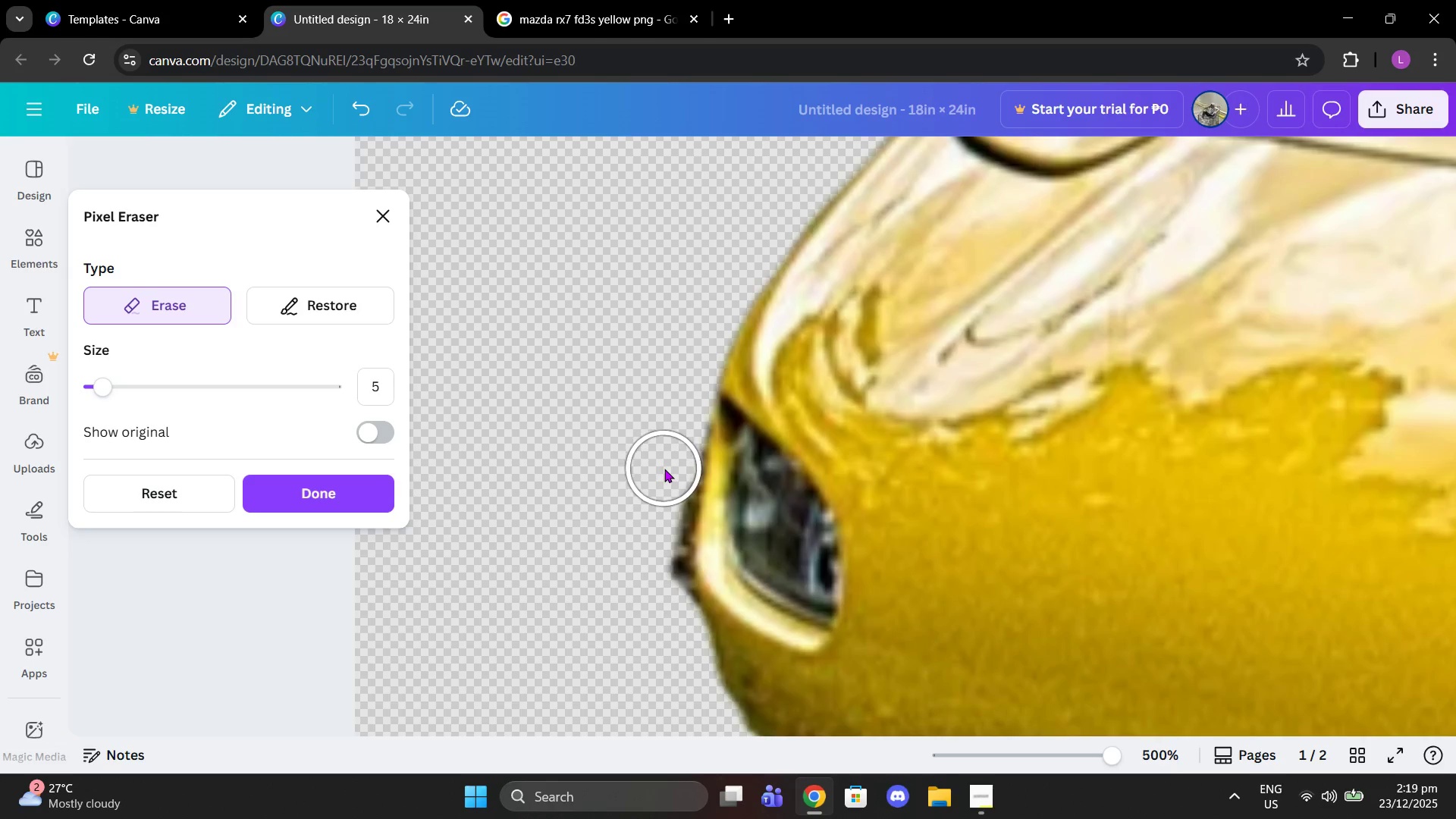 
left_click([664, 469])
 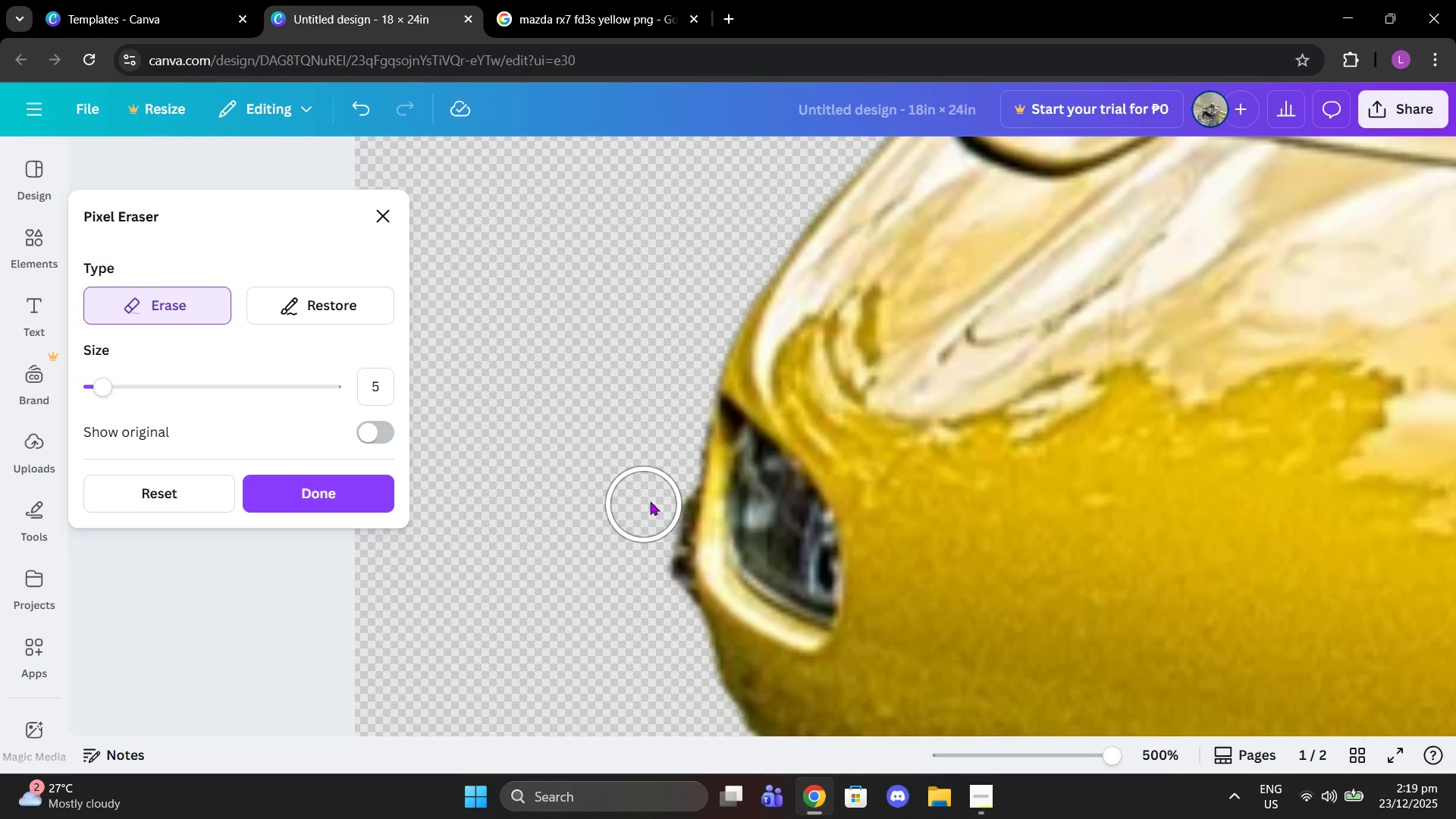 
left_click([658, 501])
 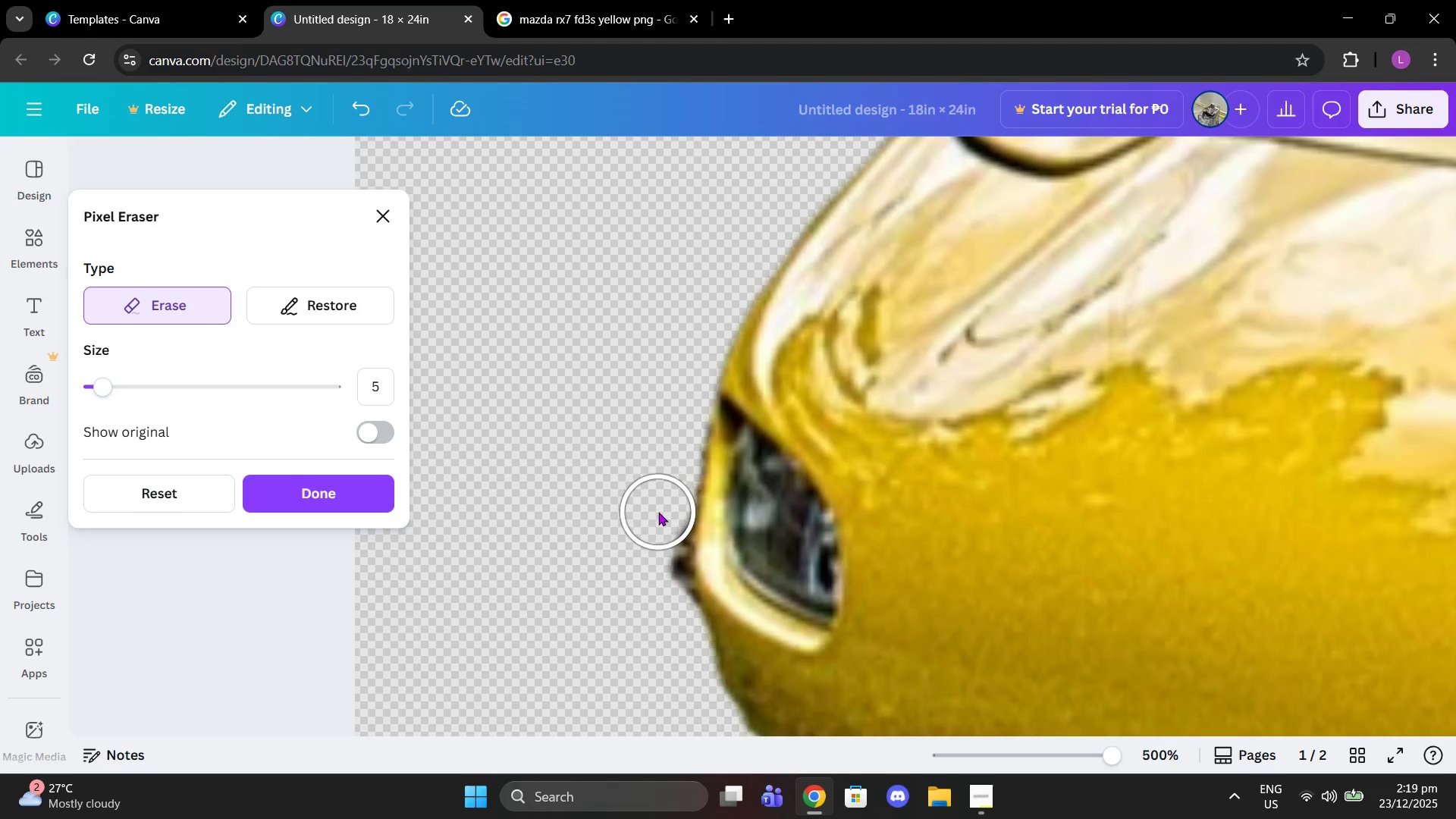 
left_click([658, 512])
 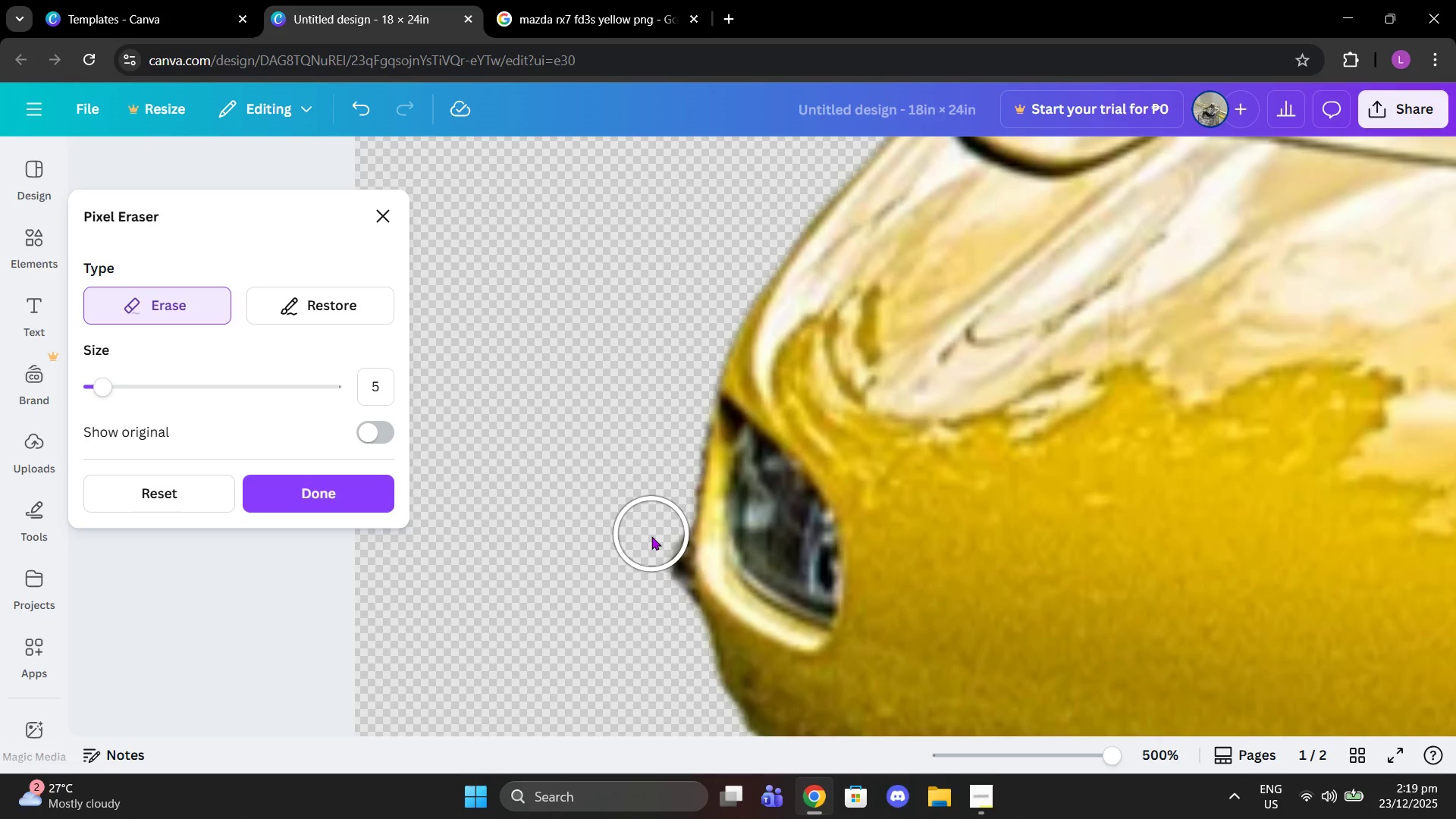 
left_click([651, 537])
 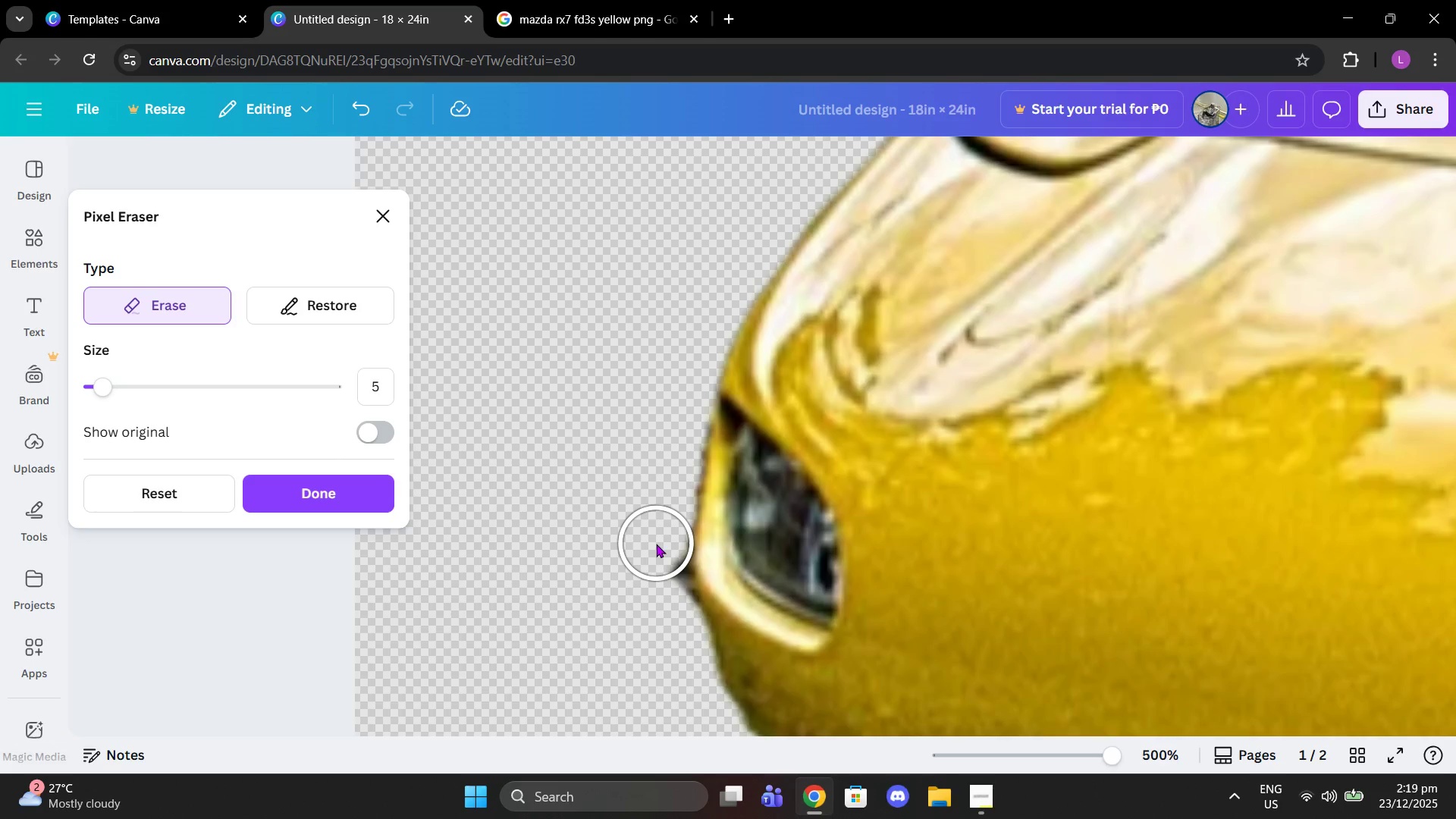 
left_click([656, 544])
 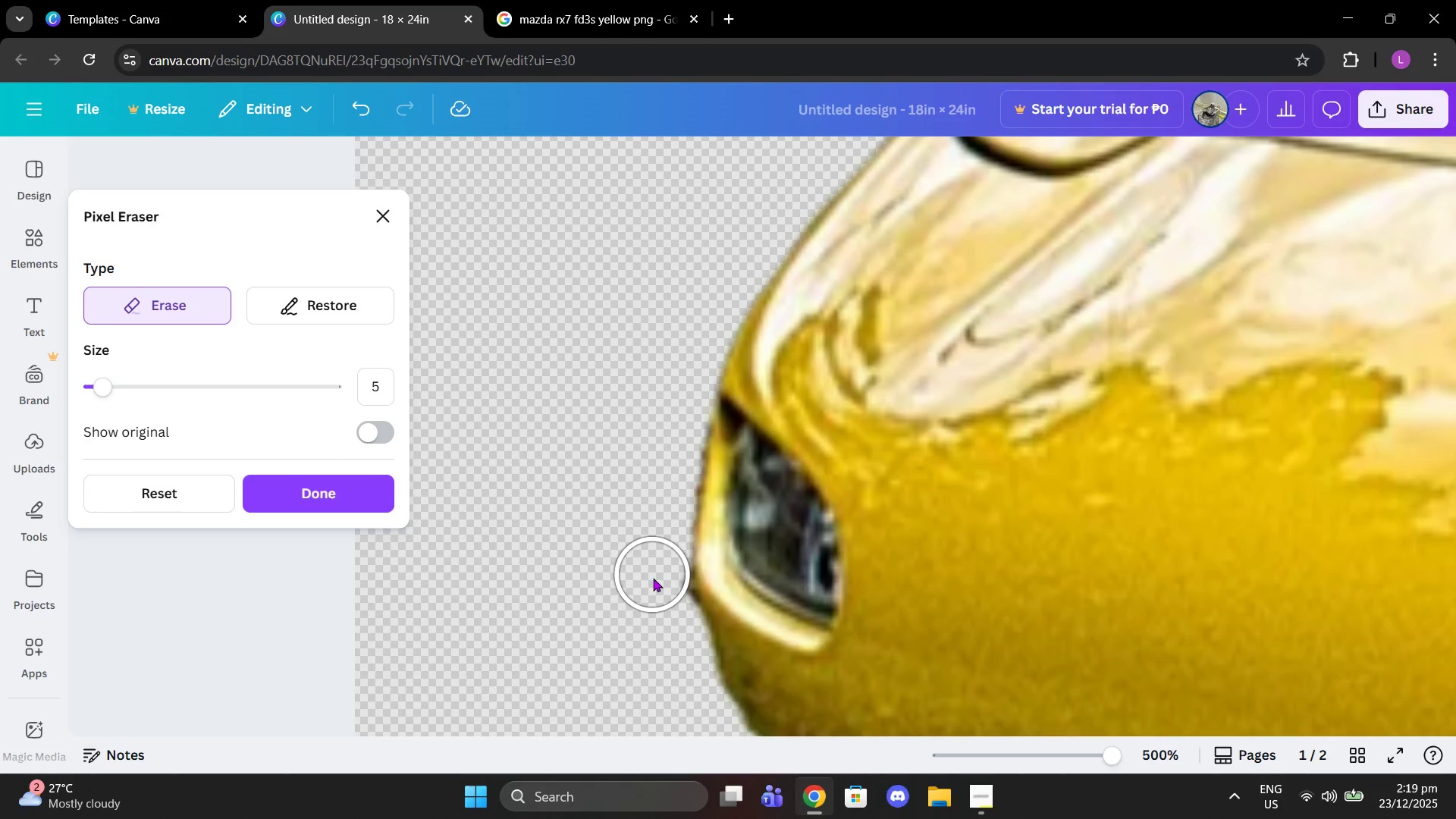 
double_click([657, 579])
 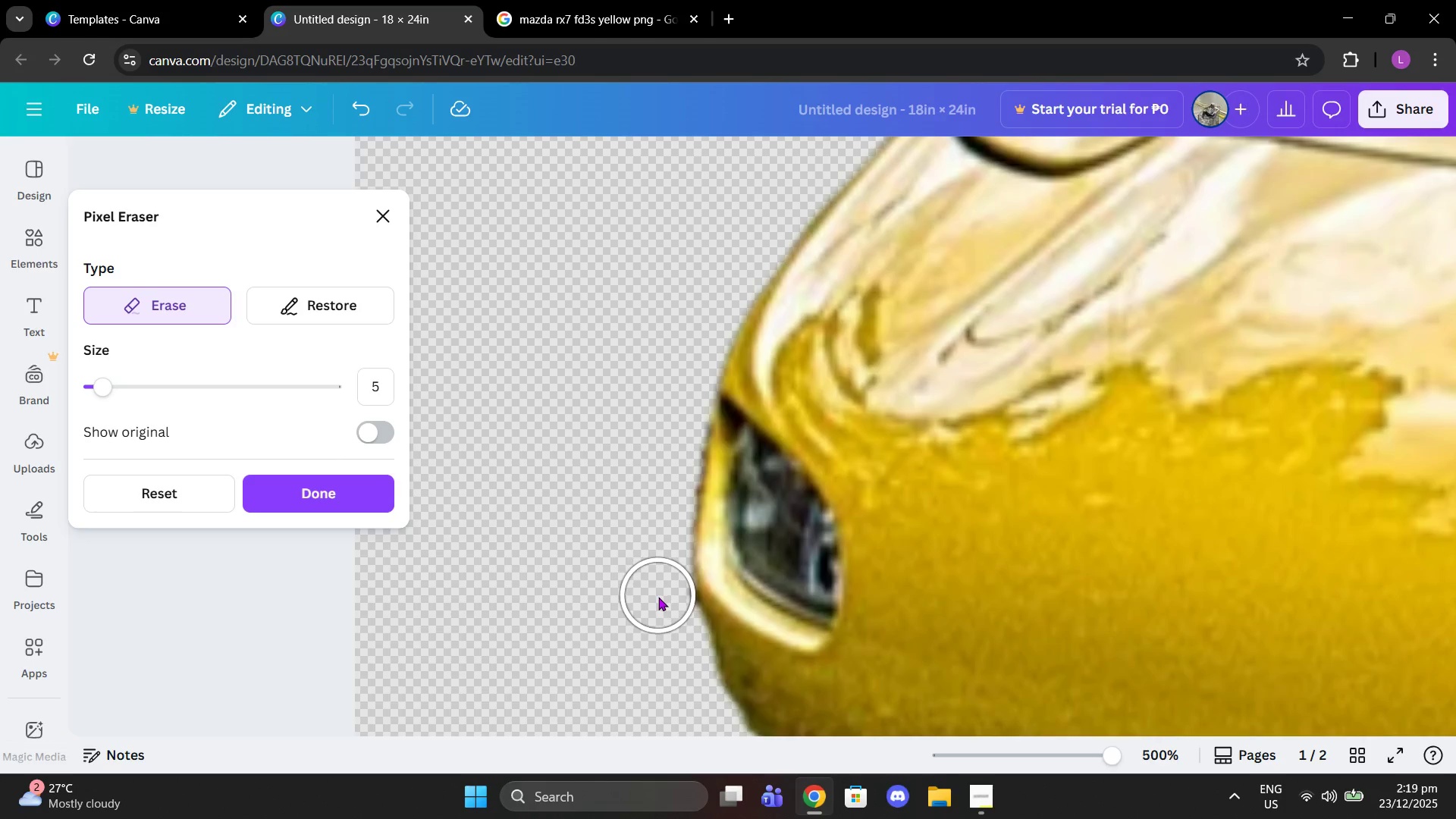 
left_click([660, 597])
 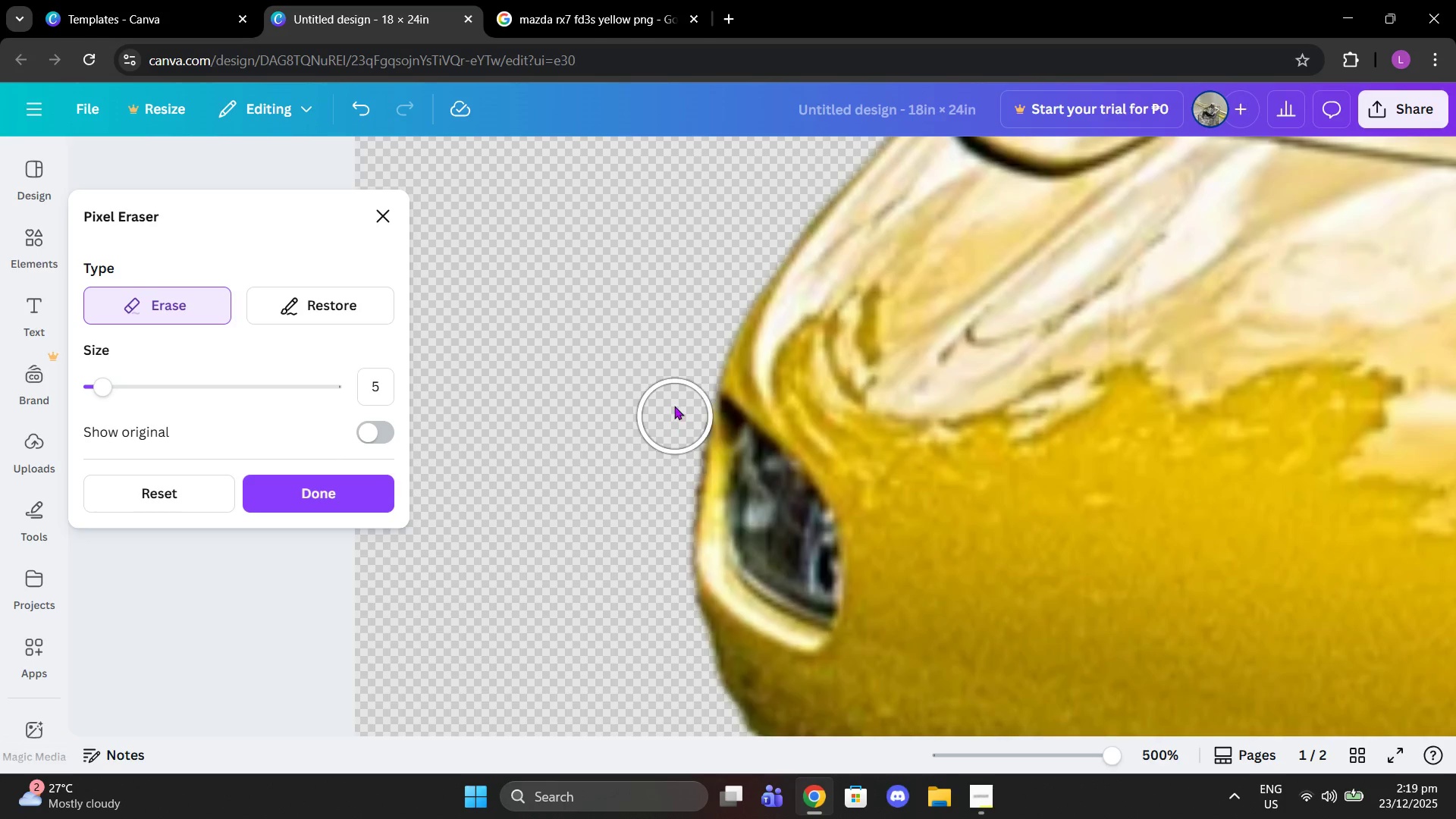 
scroll: coordinate [767, 325], scroll_direction: up, amount: 5.0
 